 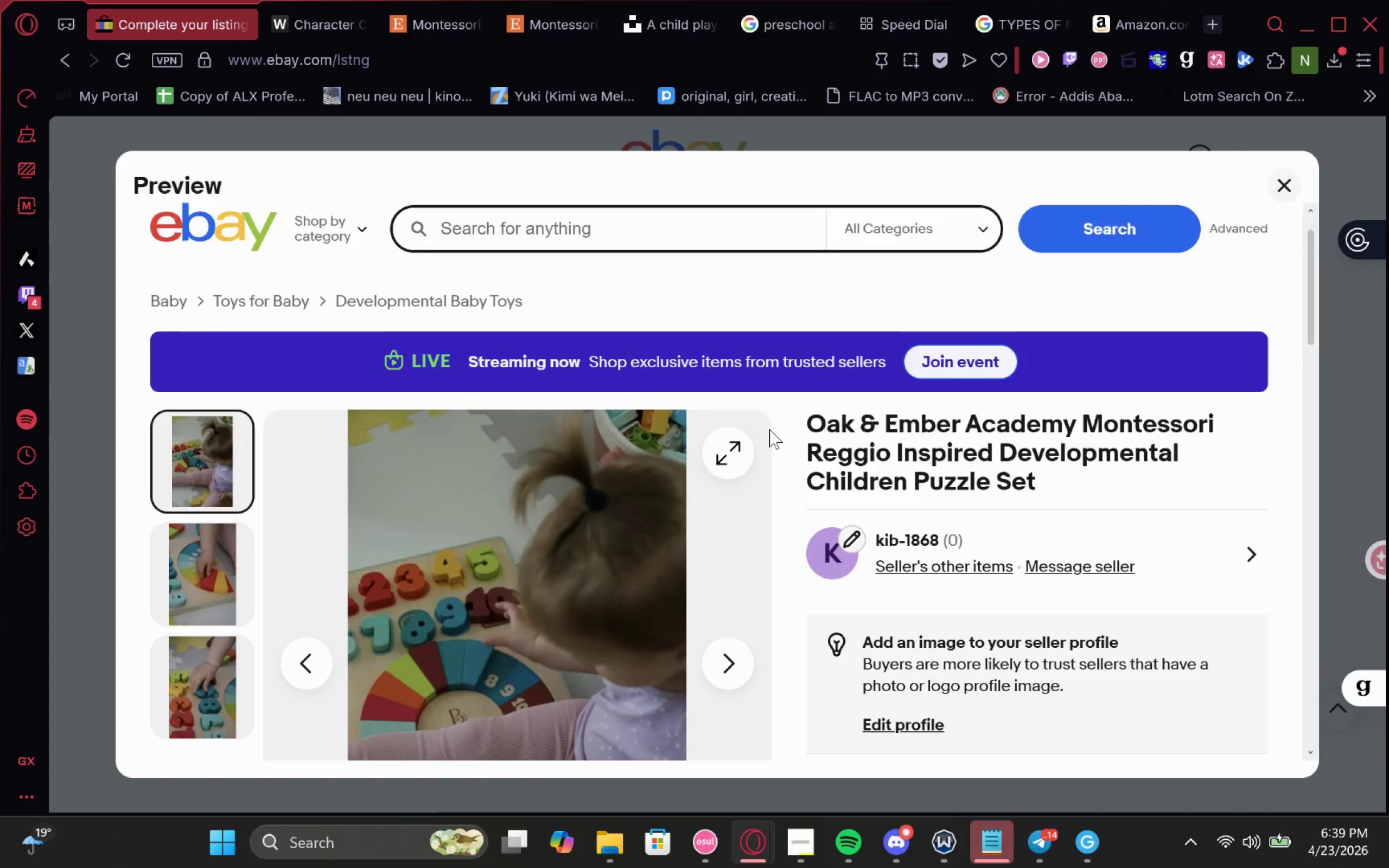 
key(Meta+Shift+S)
 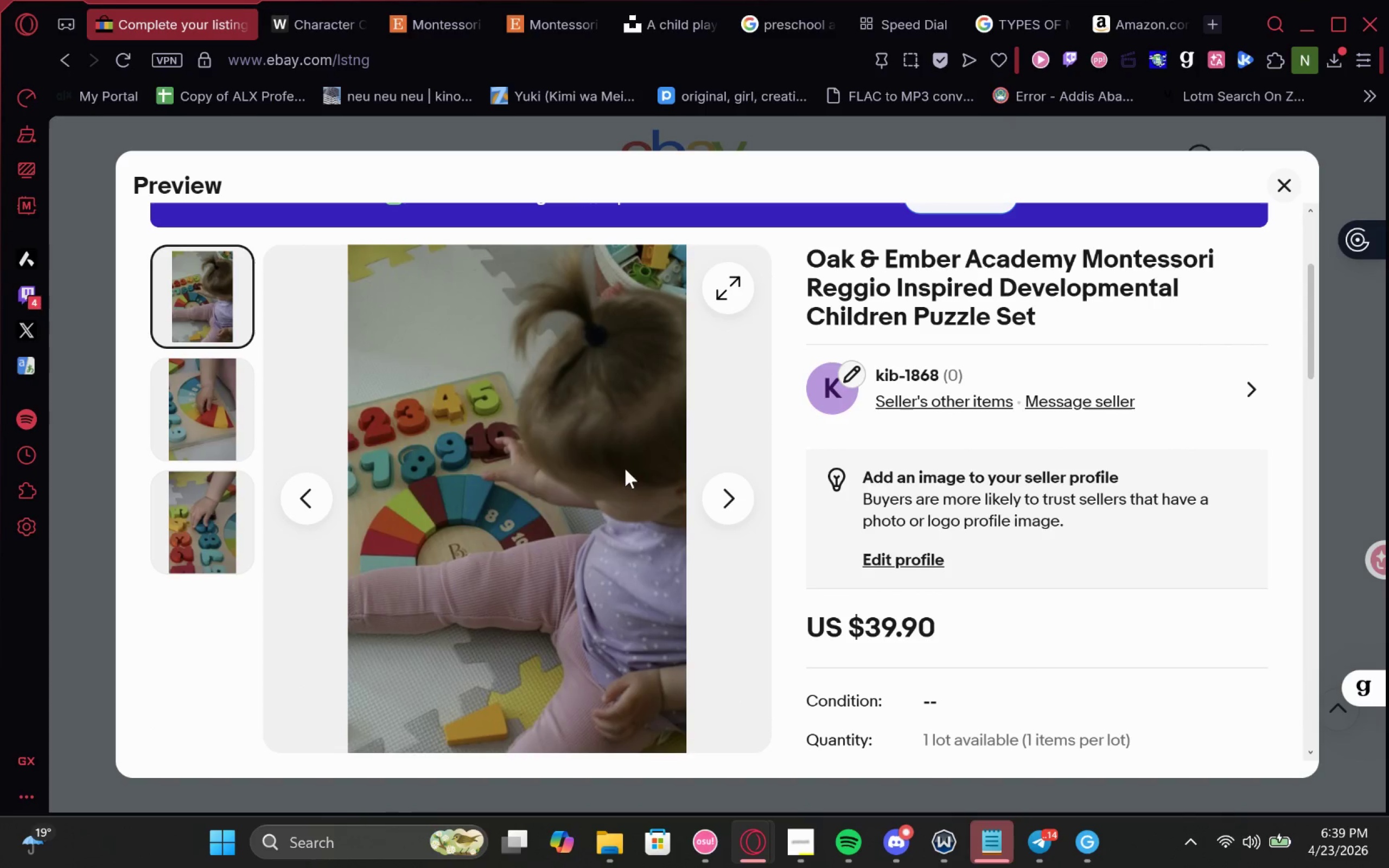 
left_click_drag(start_coordinate=[116, 153], to_coordinate=[1312, 777])
 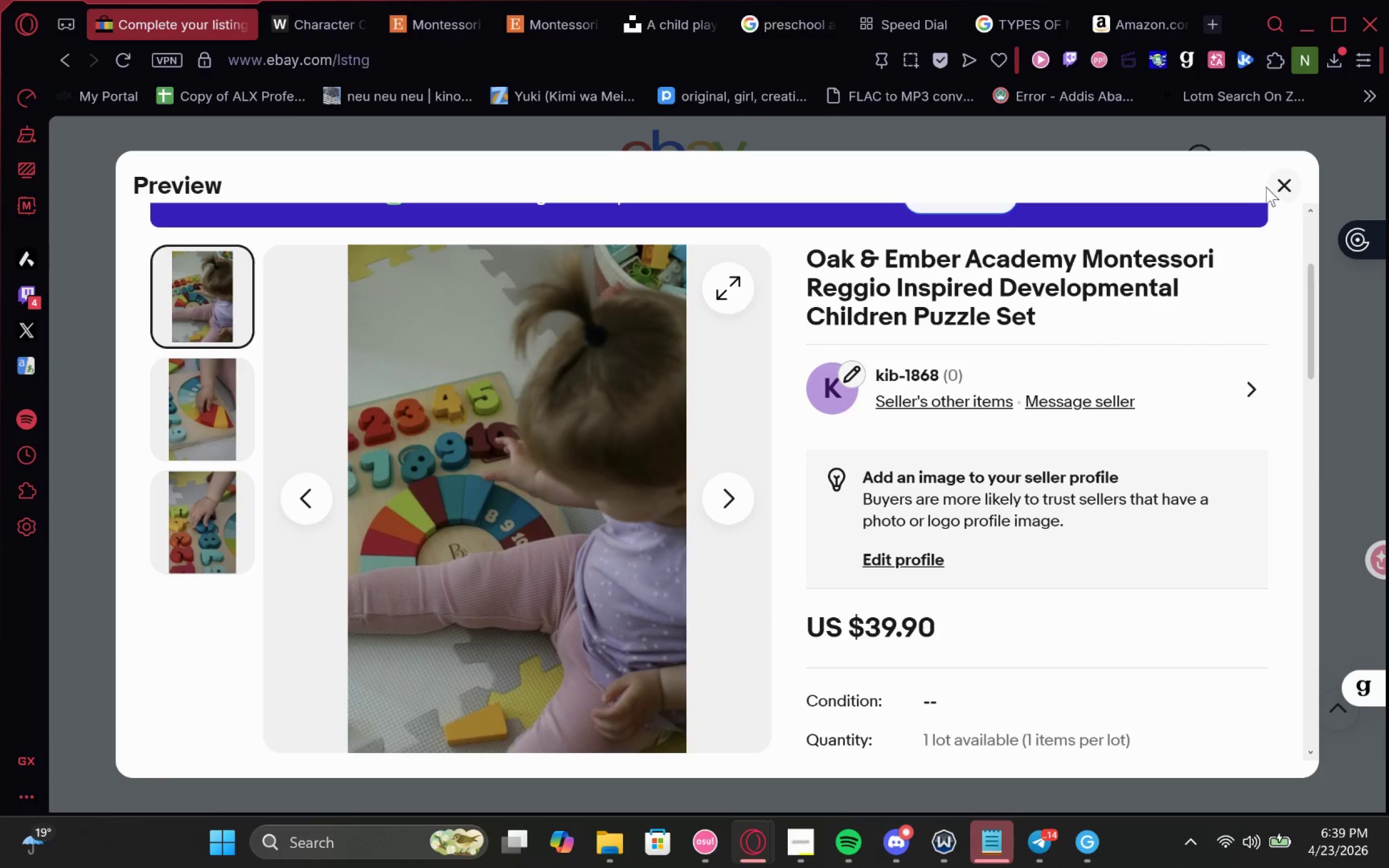 
left_click([1282, 181])
 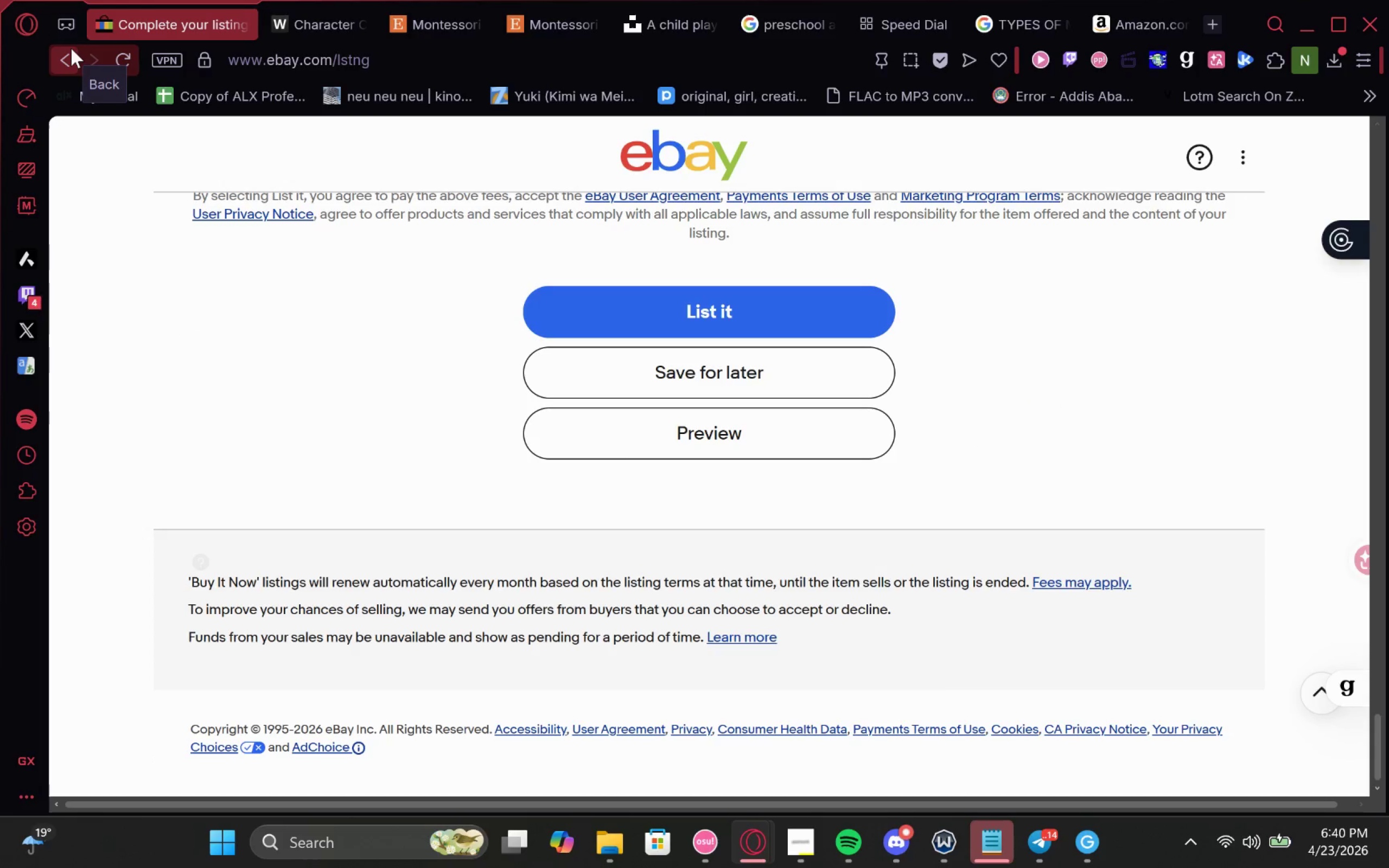 
wait(6.39)
 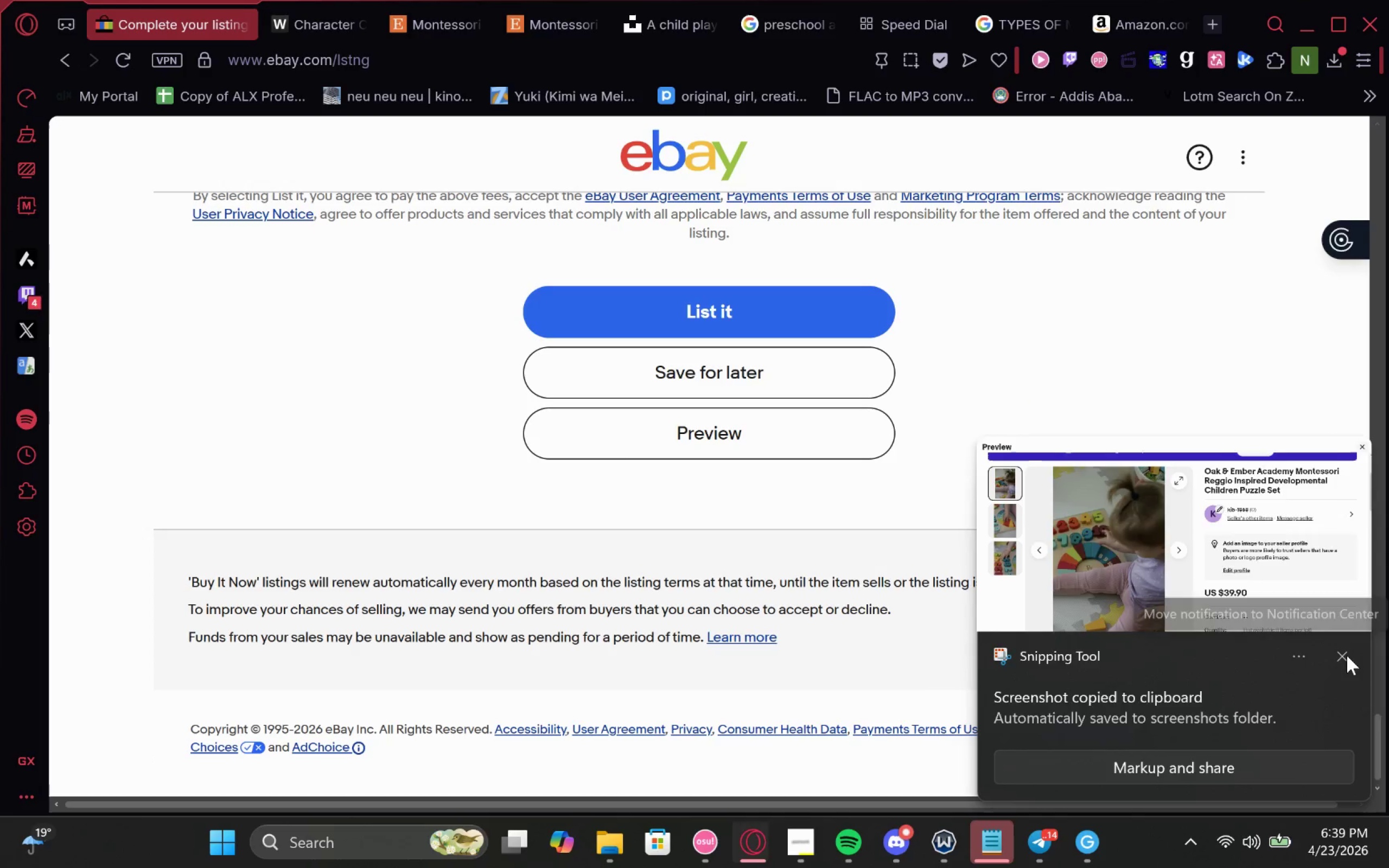 
left_click([667, 373])
 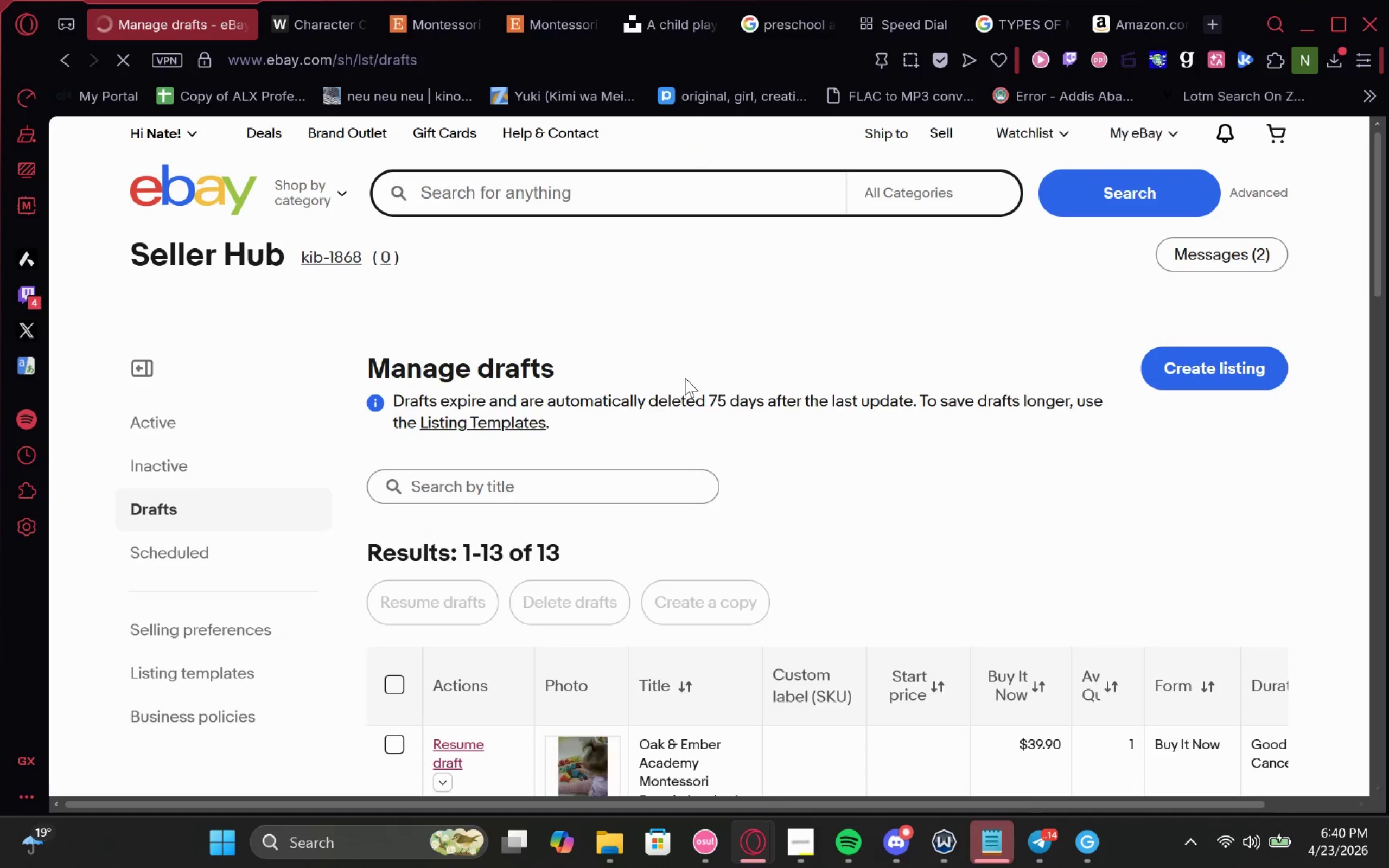 
scroll: coordinate [630, 412], scroll_direction: down, amount: 1.0
 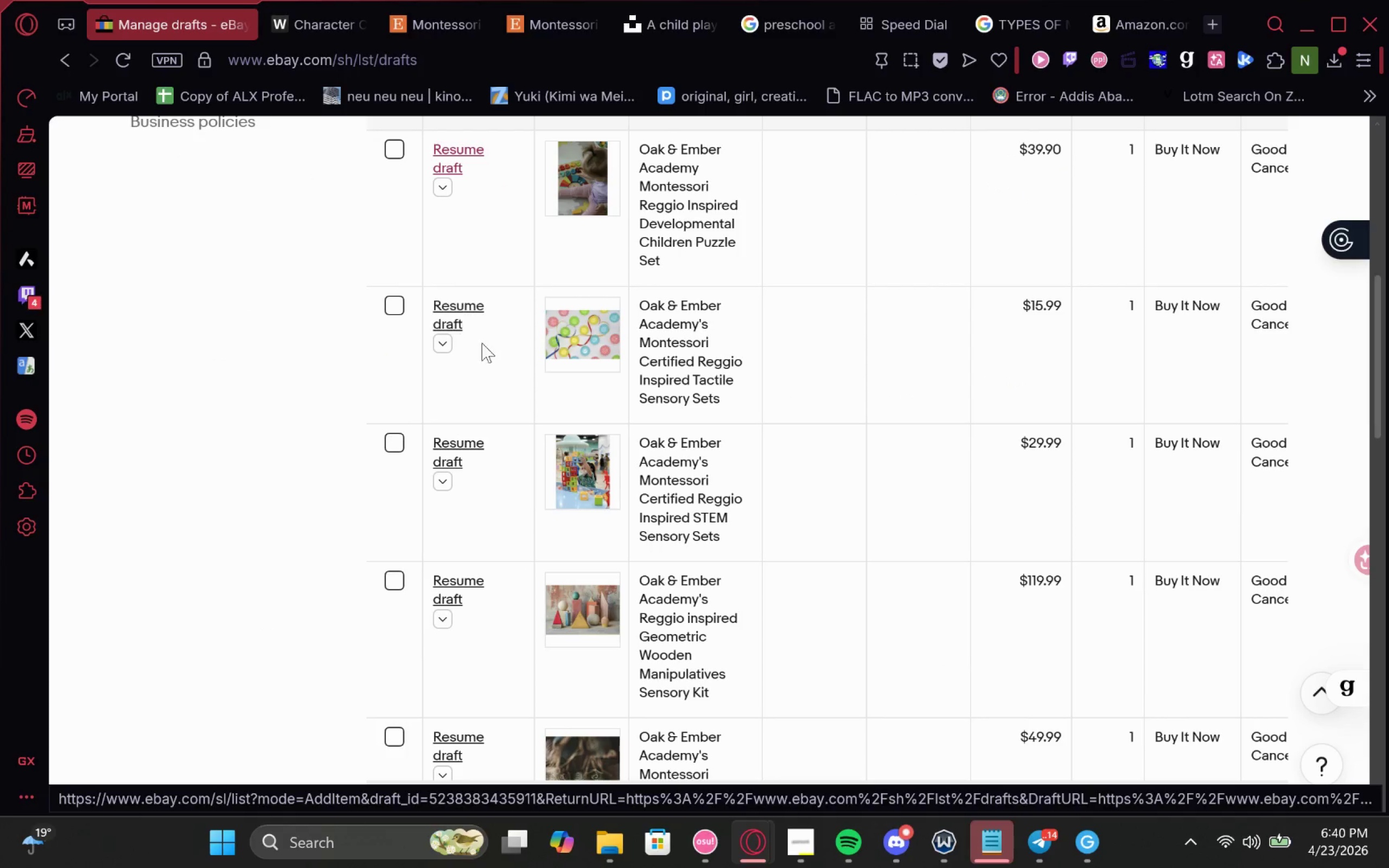 
wait(7.95)
 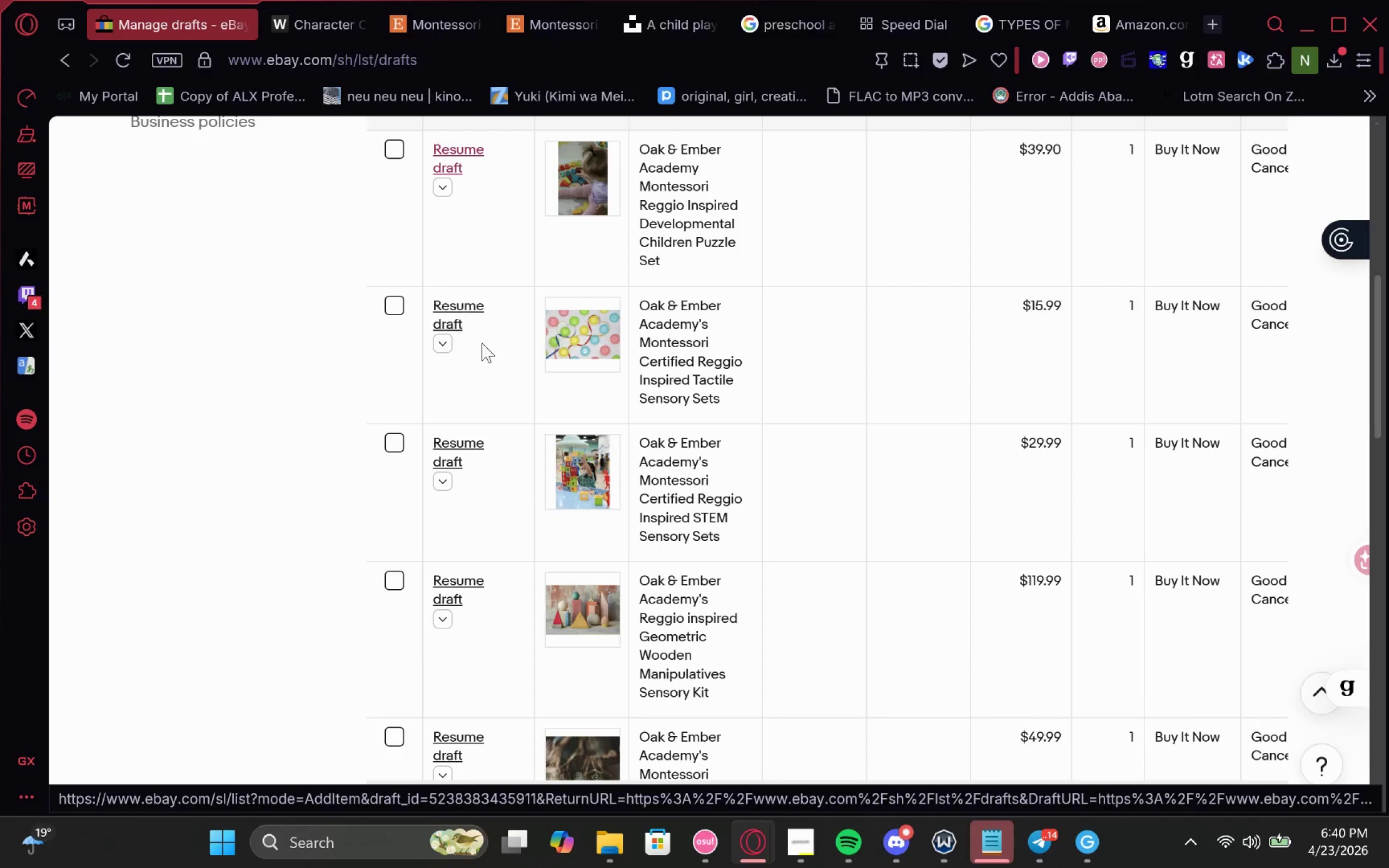 
left_click([461, 297])
 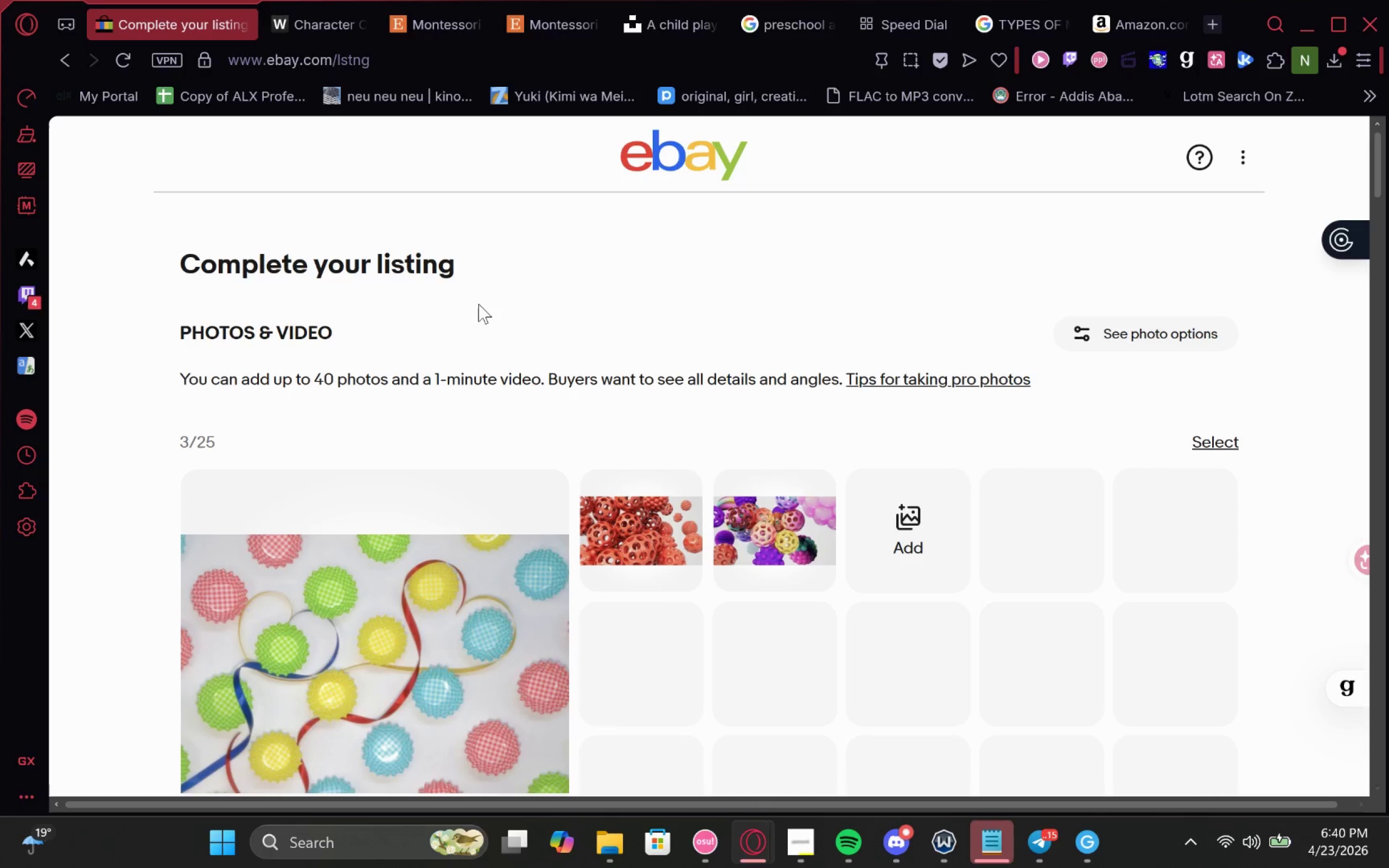 
wait(19.75)
 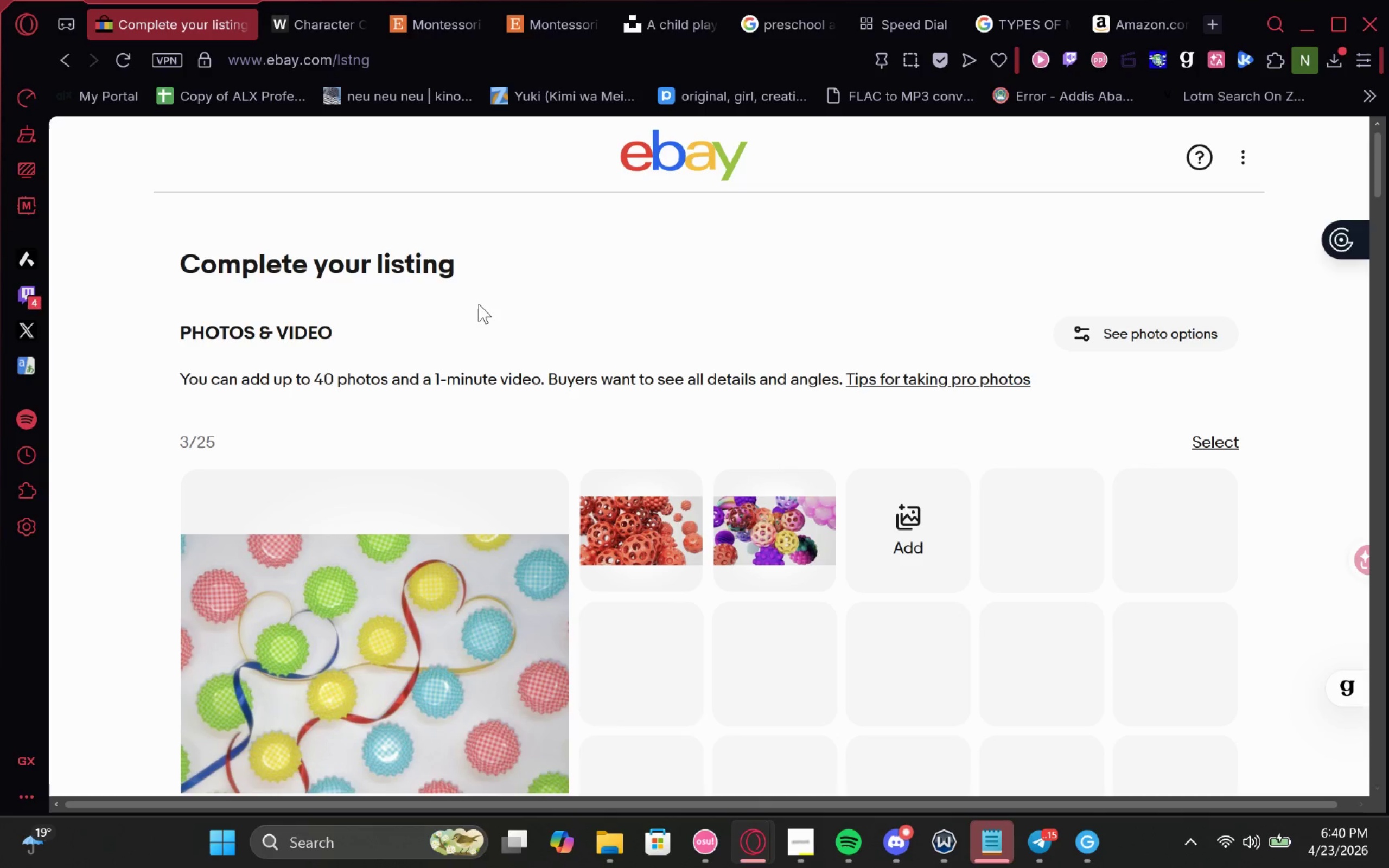 
left_click([719, 429])
 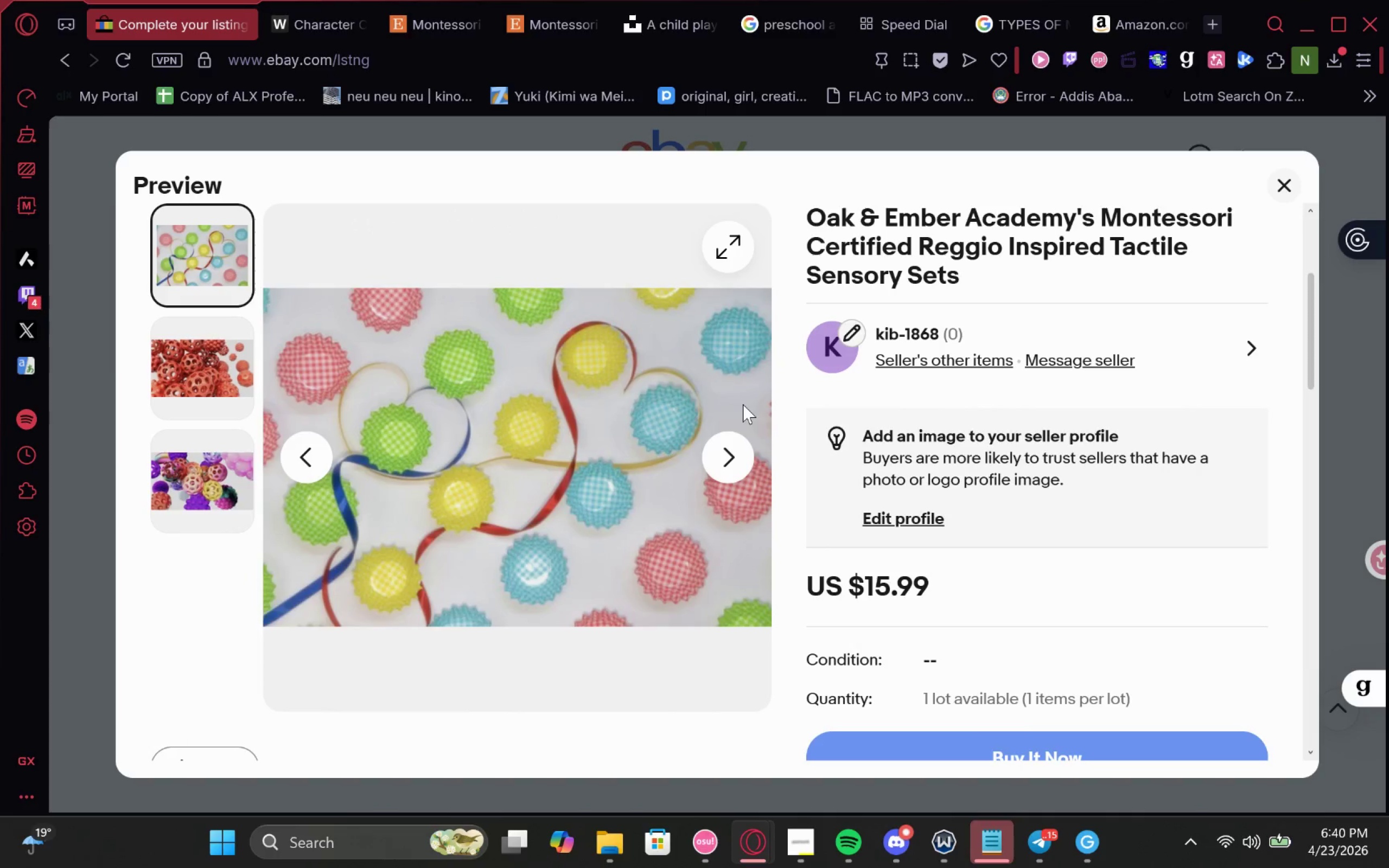 
key(Meta+Shift+S)
 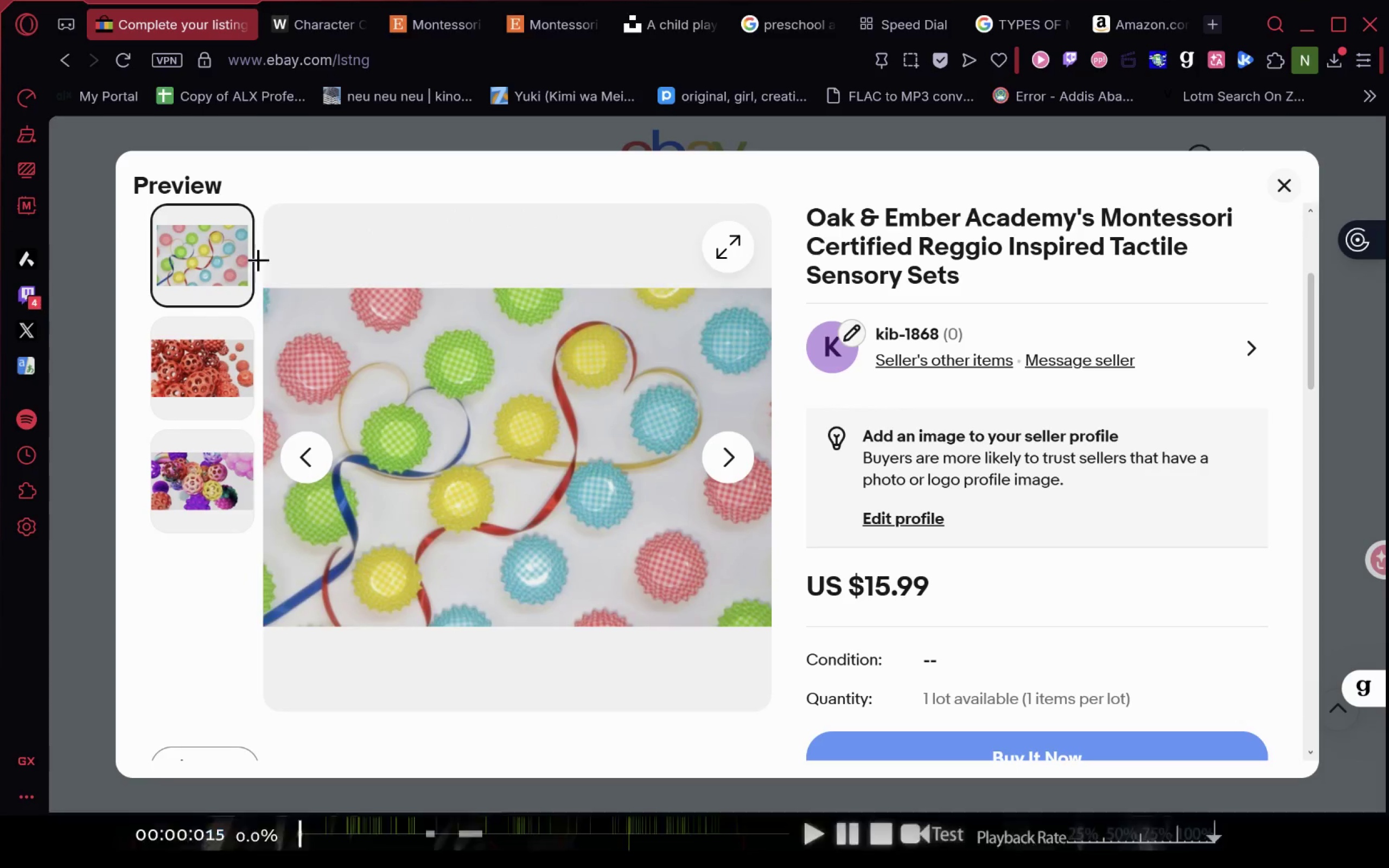 
key(Meta+MetaLeft)
 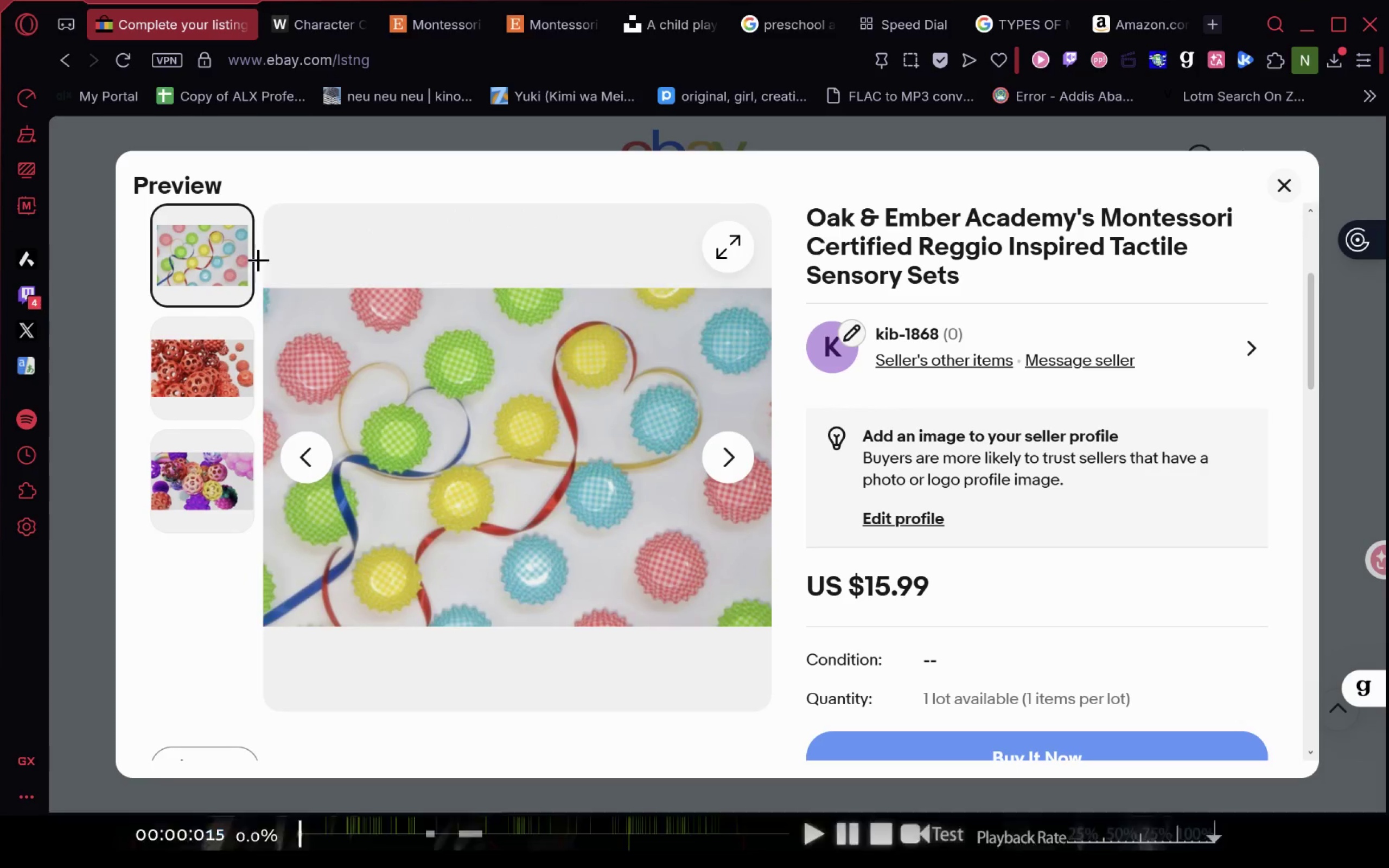 
key(Meta+Shift+ShiftLeft)
 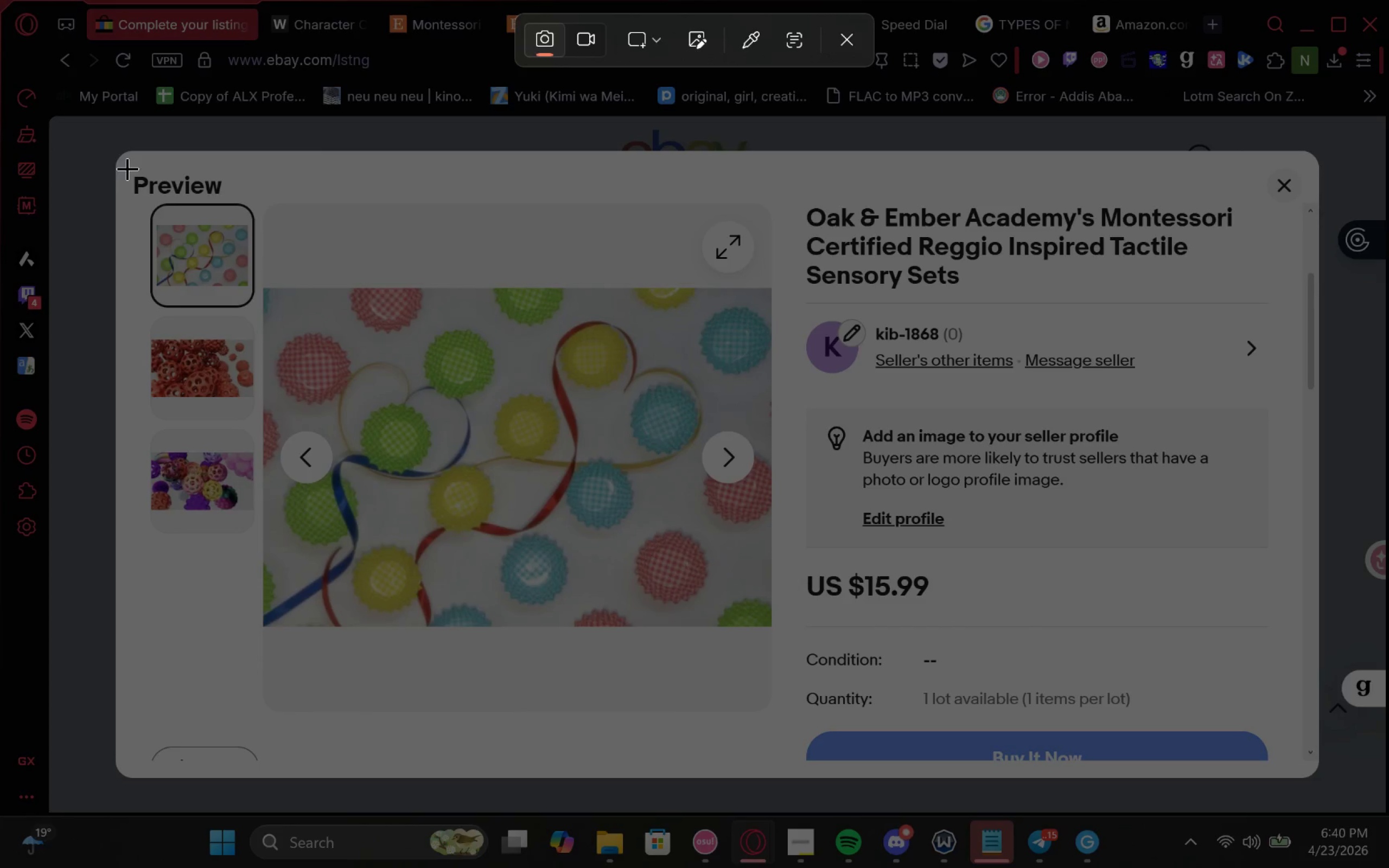 
left_click_drag(start_coordinate=[111, 151], to_coordinate=[1318, 779])
 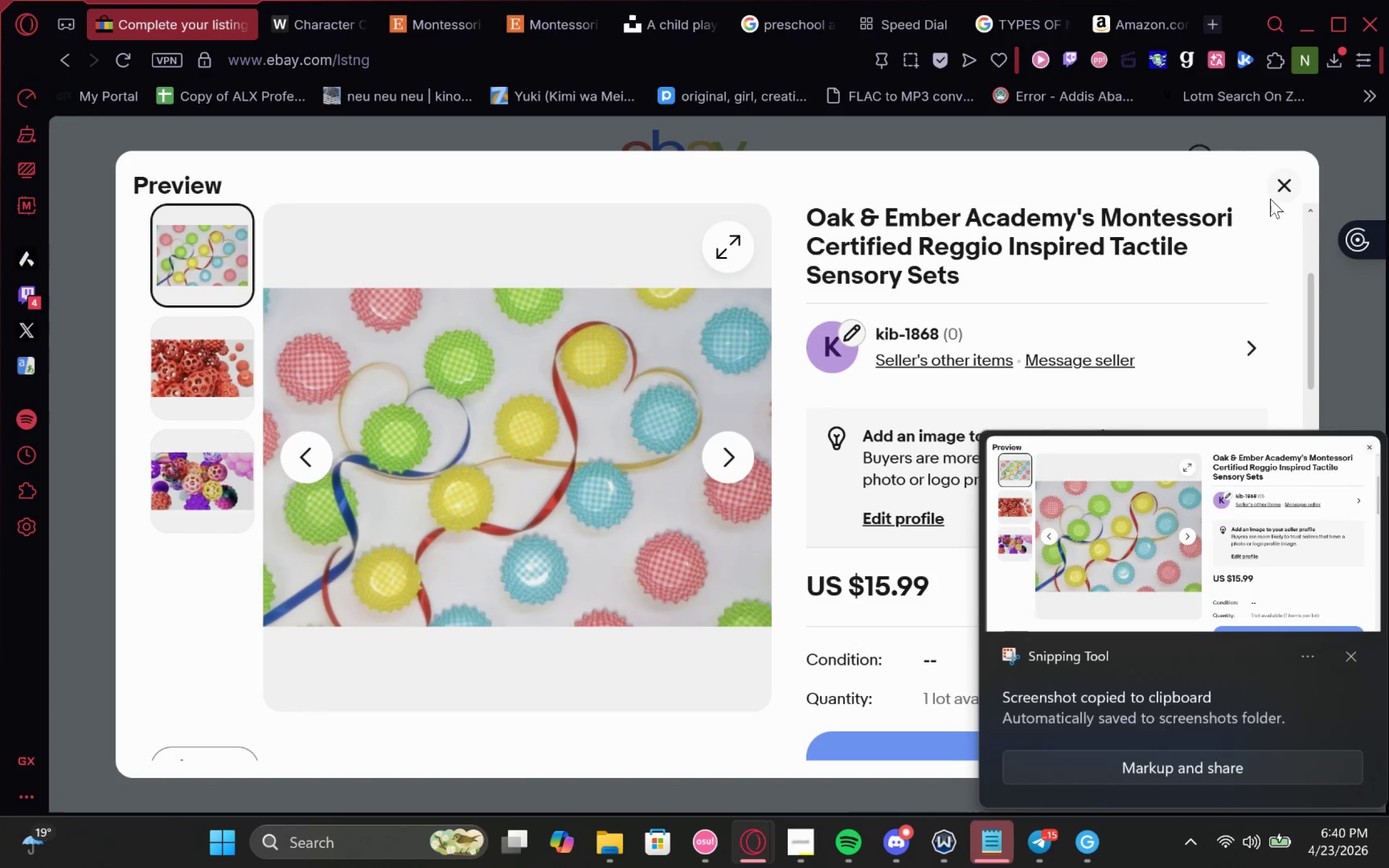 
left_click([1289, 181])
 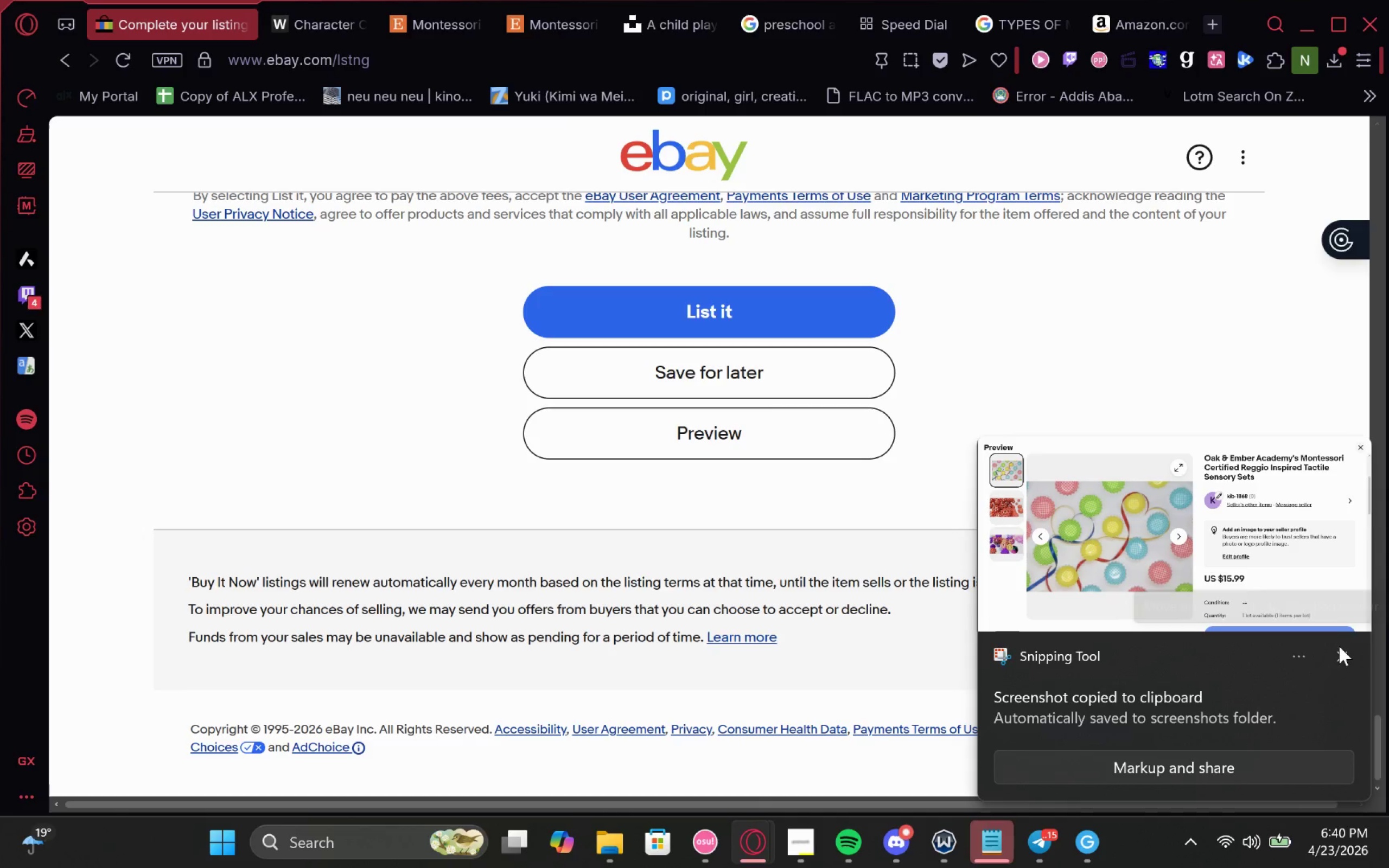 
left_click([1342, 647])
 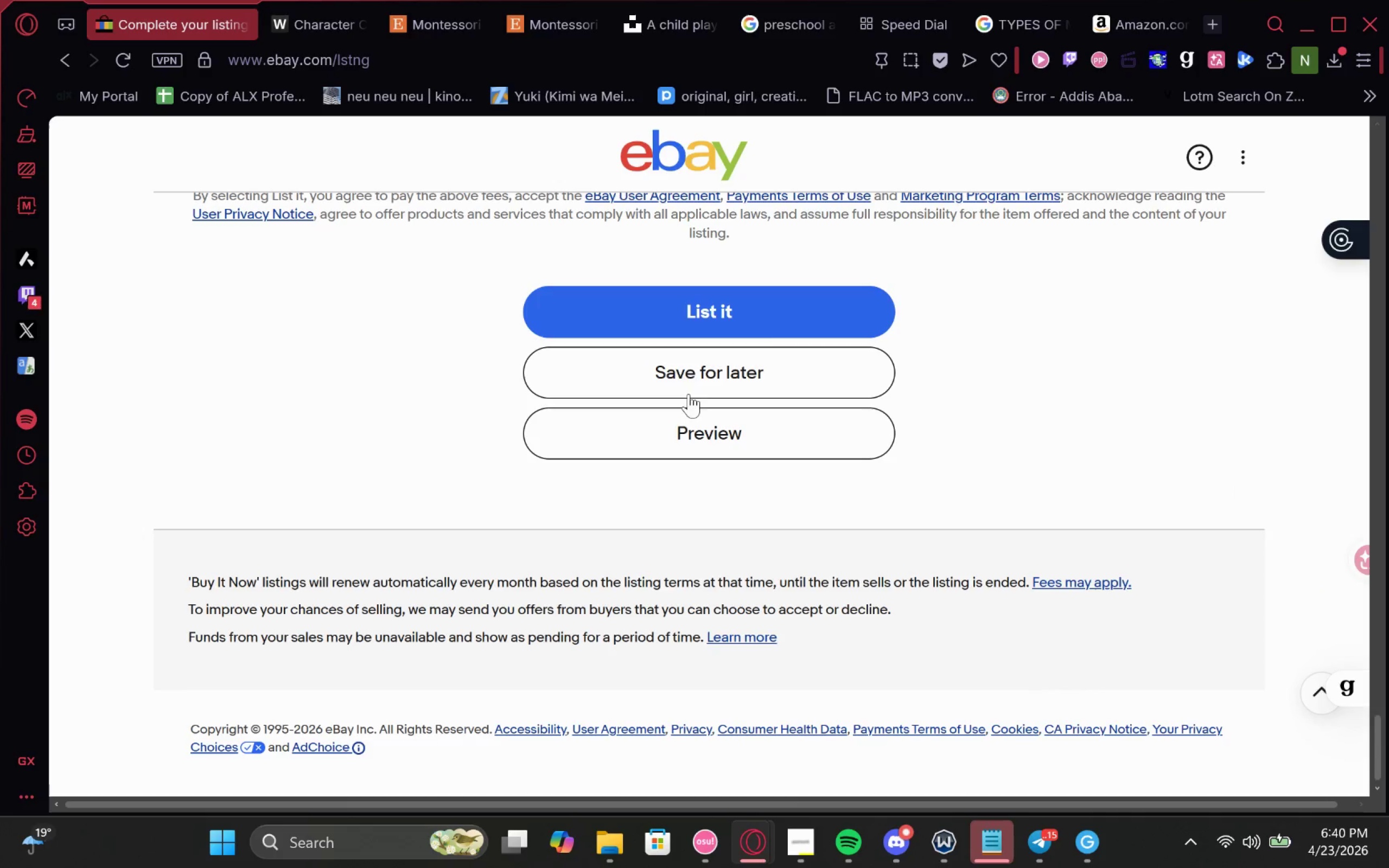 
left_click([701, 376])
 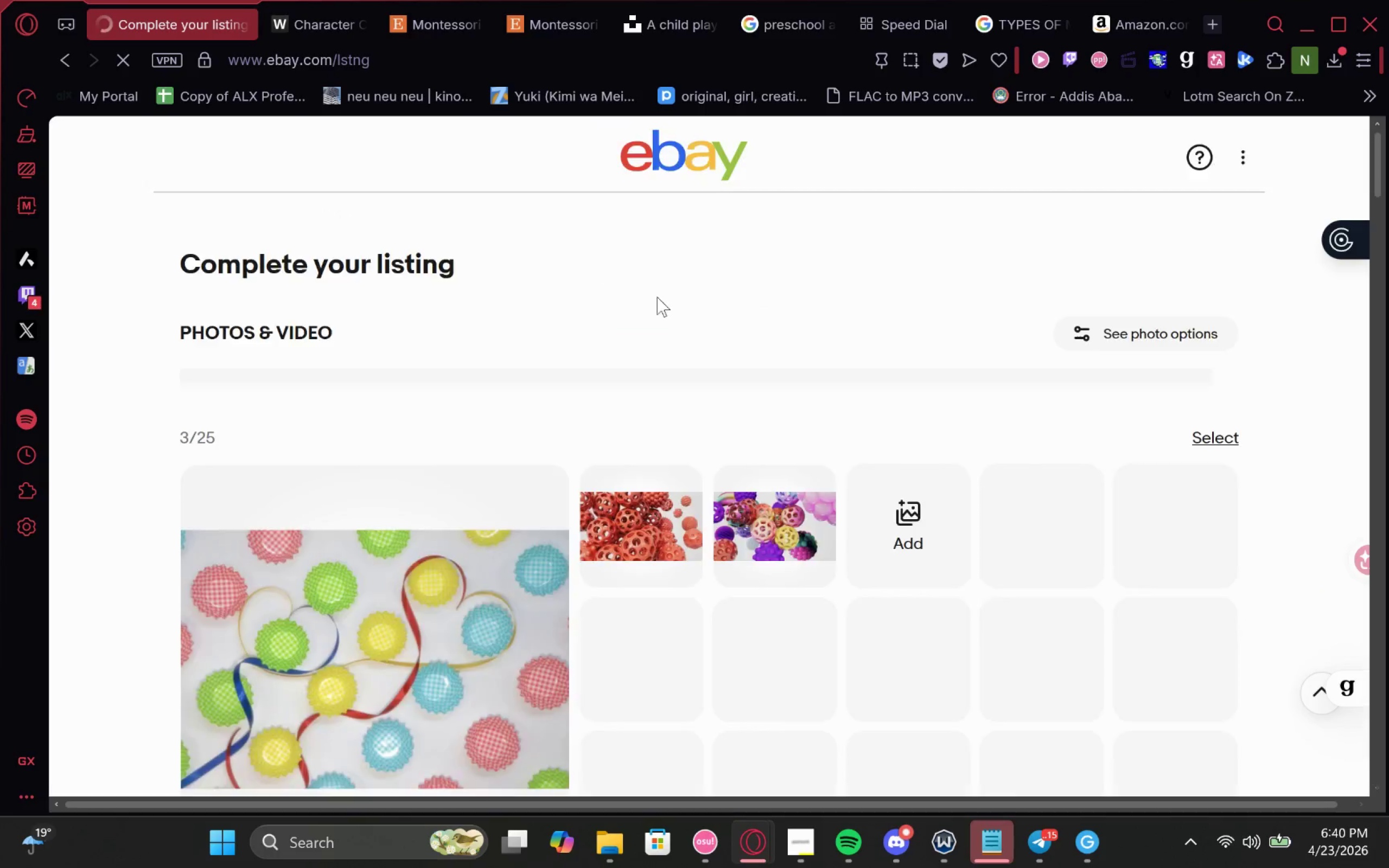 
scroll: coordinate [673, 305], scroll_direction: down, amount: 1.0
 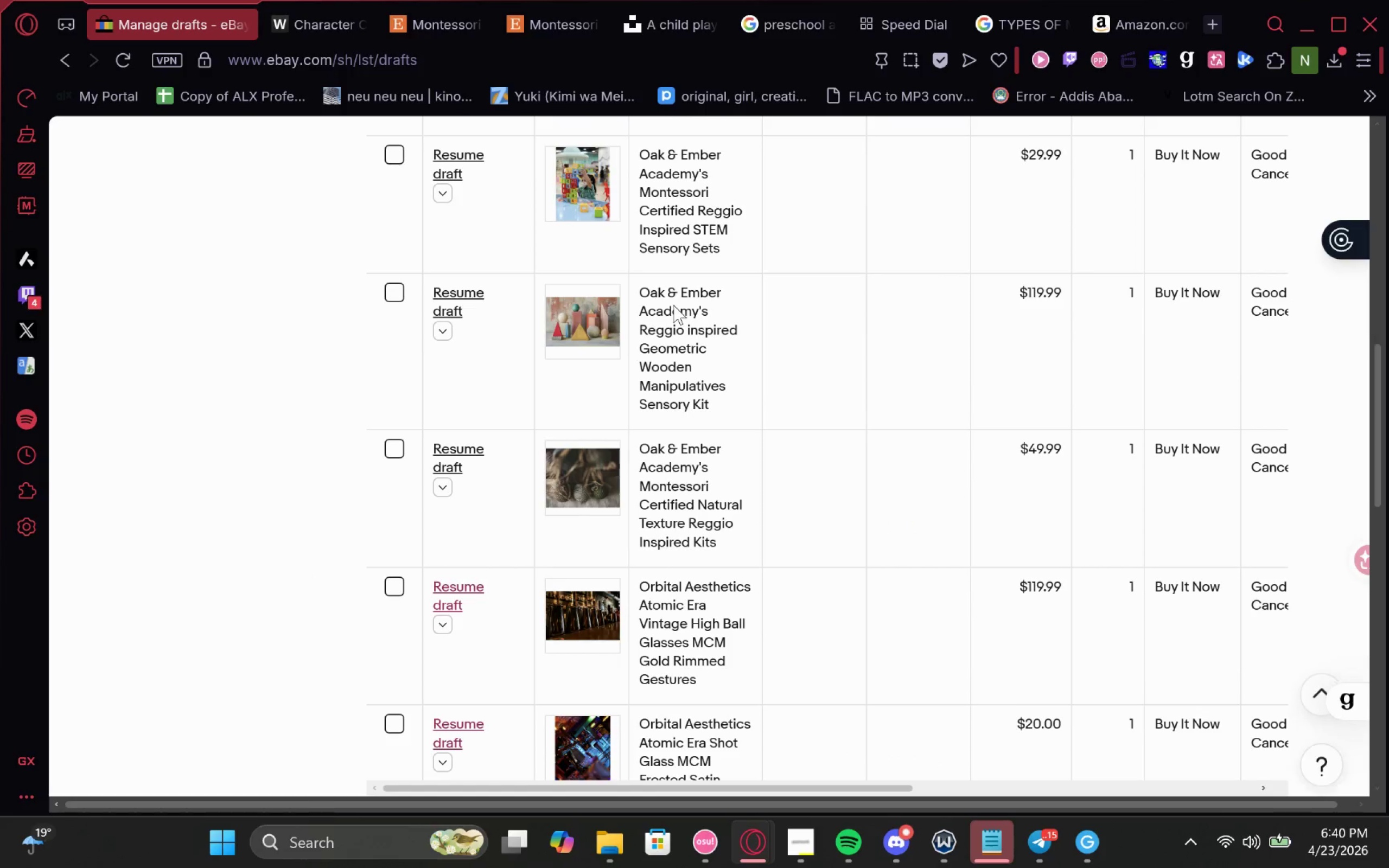 
scroll: coordinate [673, 305], scroll_direction: none, amount: 0.0
 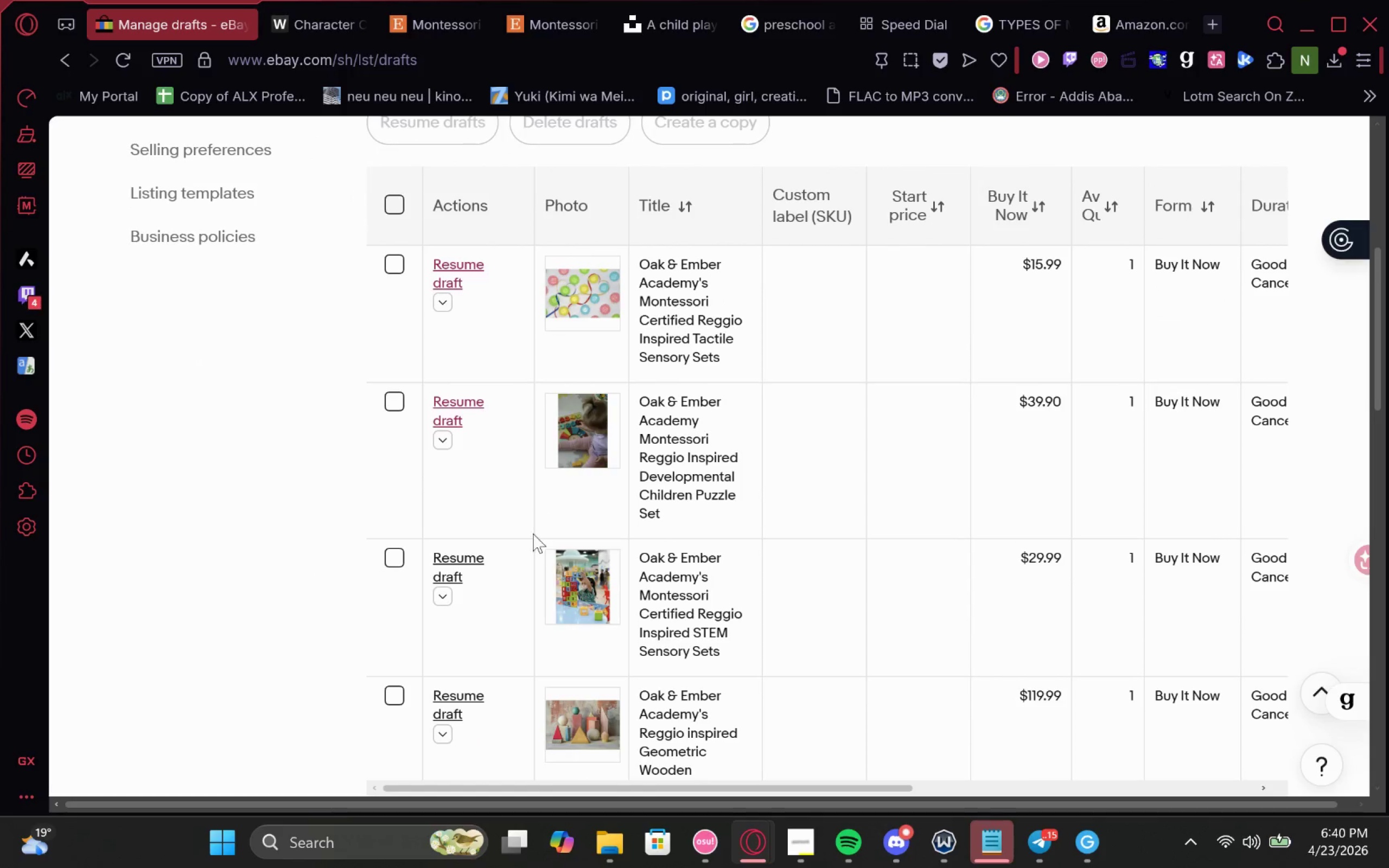 
left_click([479, 569])
 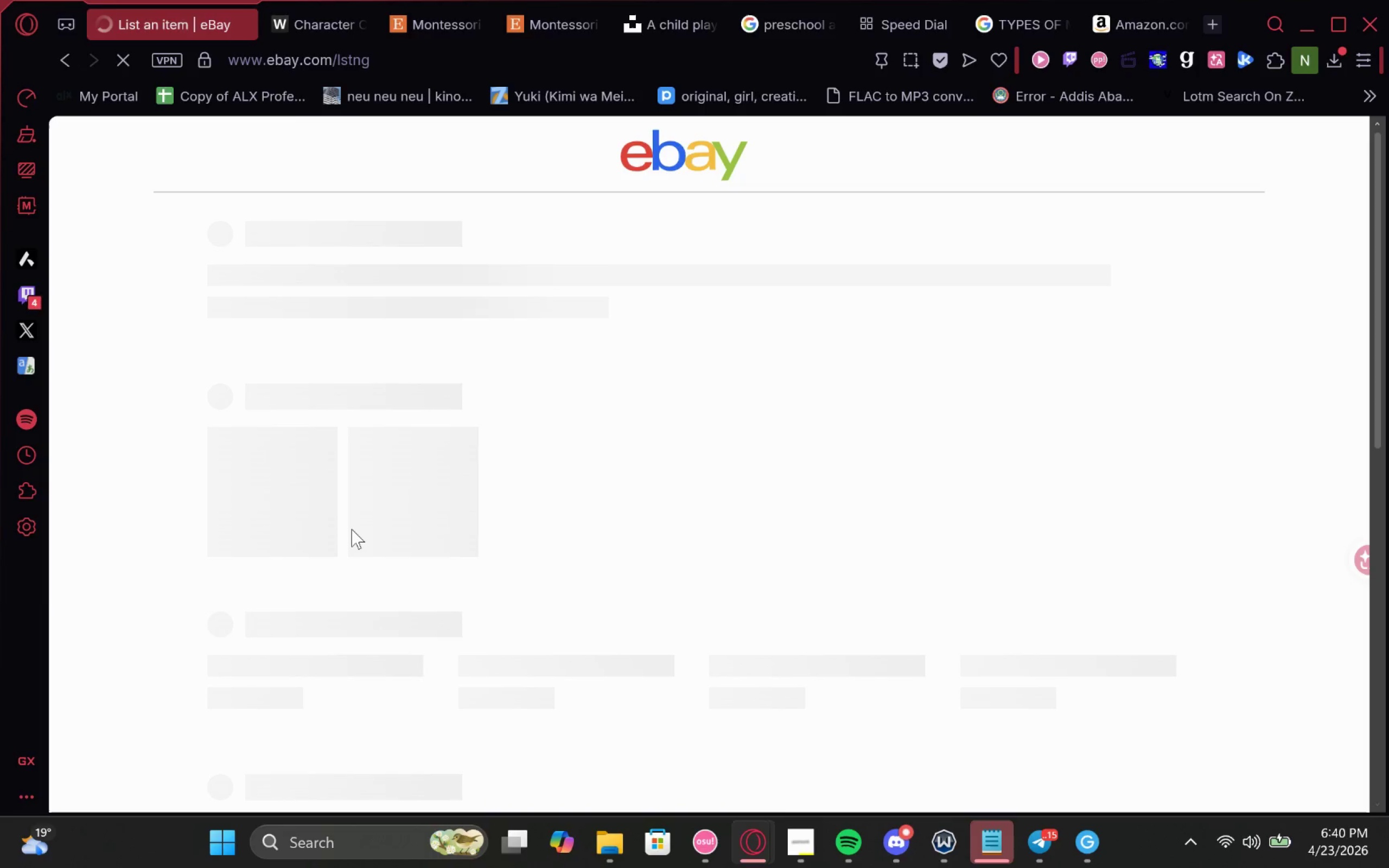 
scroll: coordinate [719, 614], scroll_direction: down, amount: 16.0
 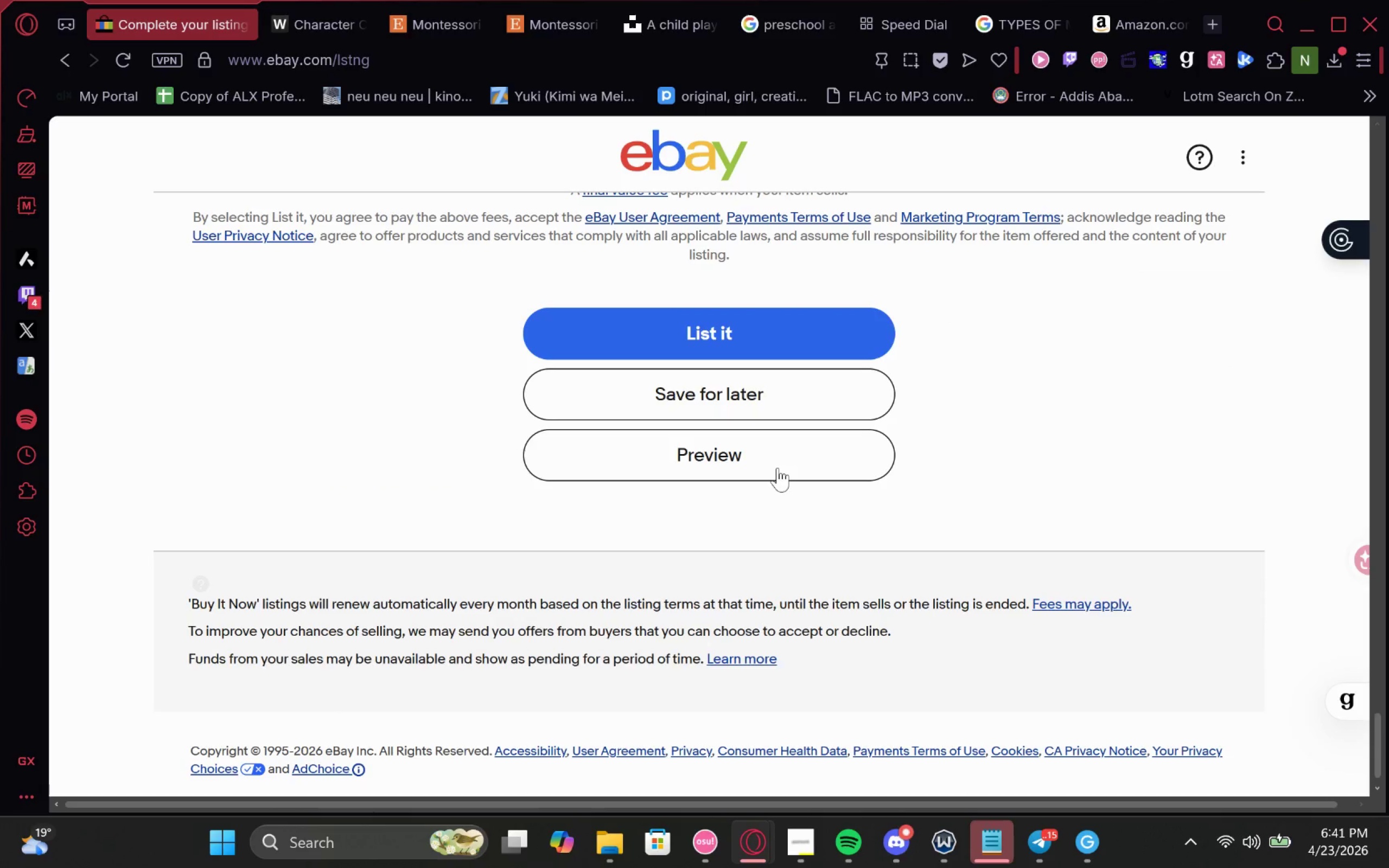 
left_click([778, 465])
 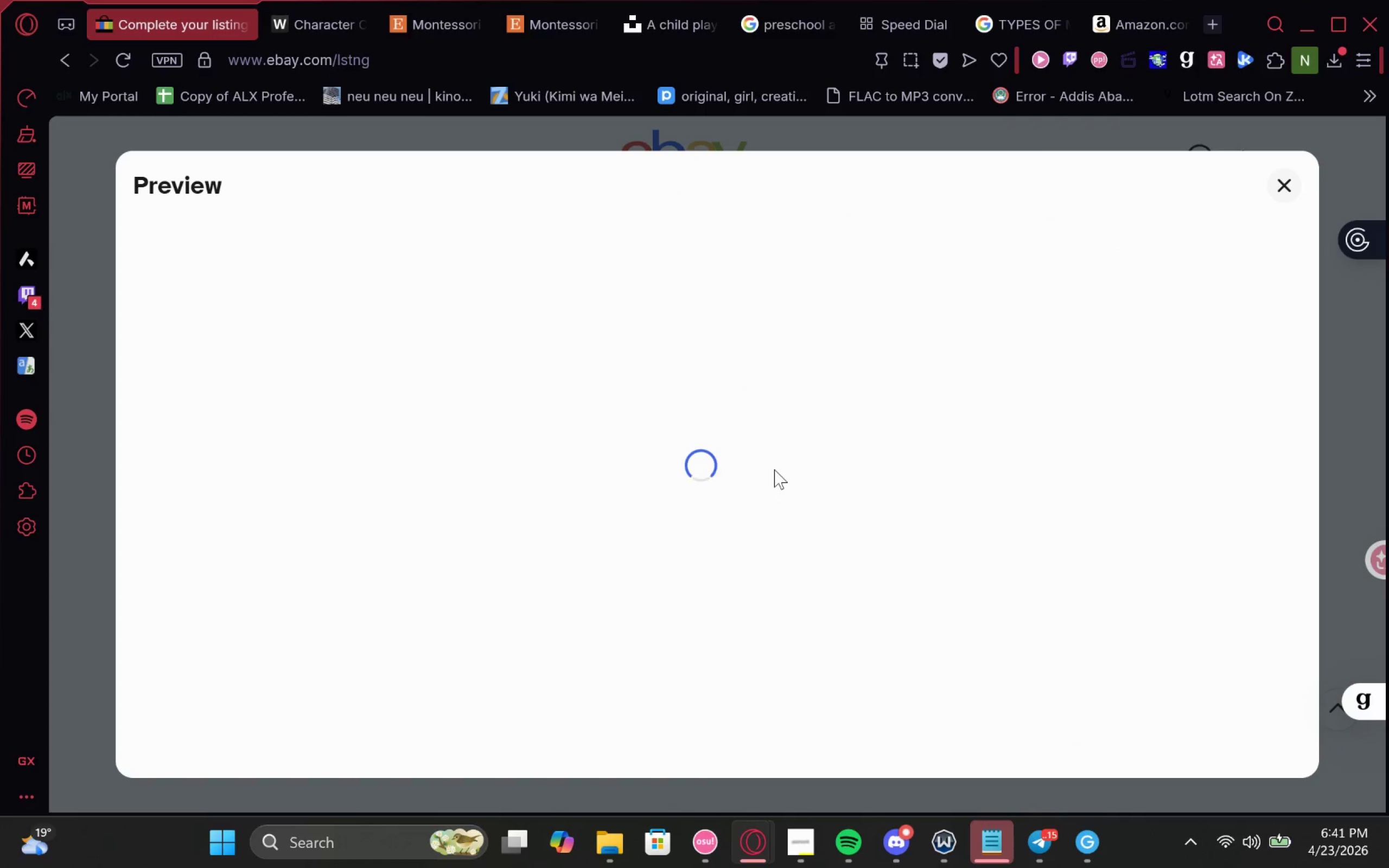 
mouse_move([842, 469])
 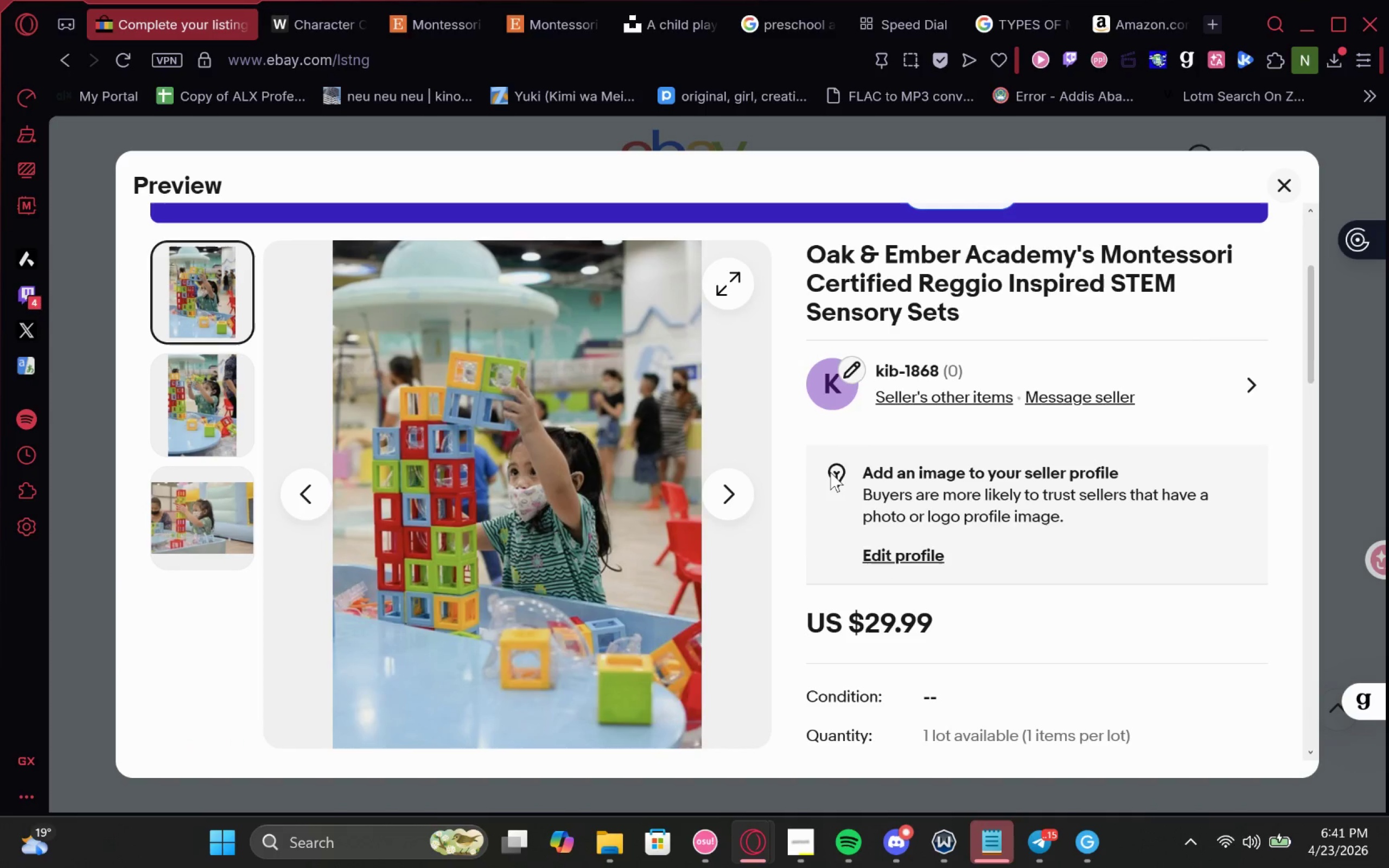 
key(Meta+Shift+S)
 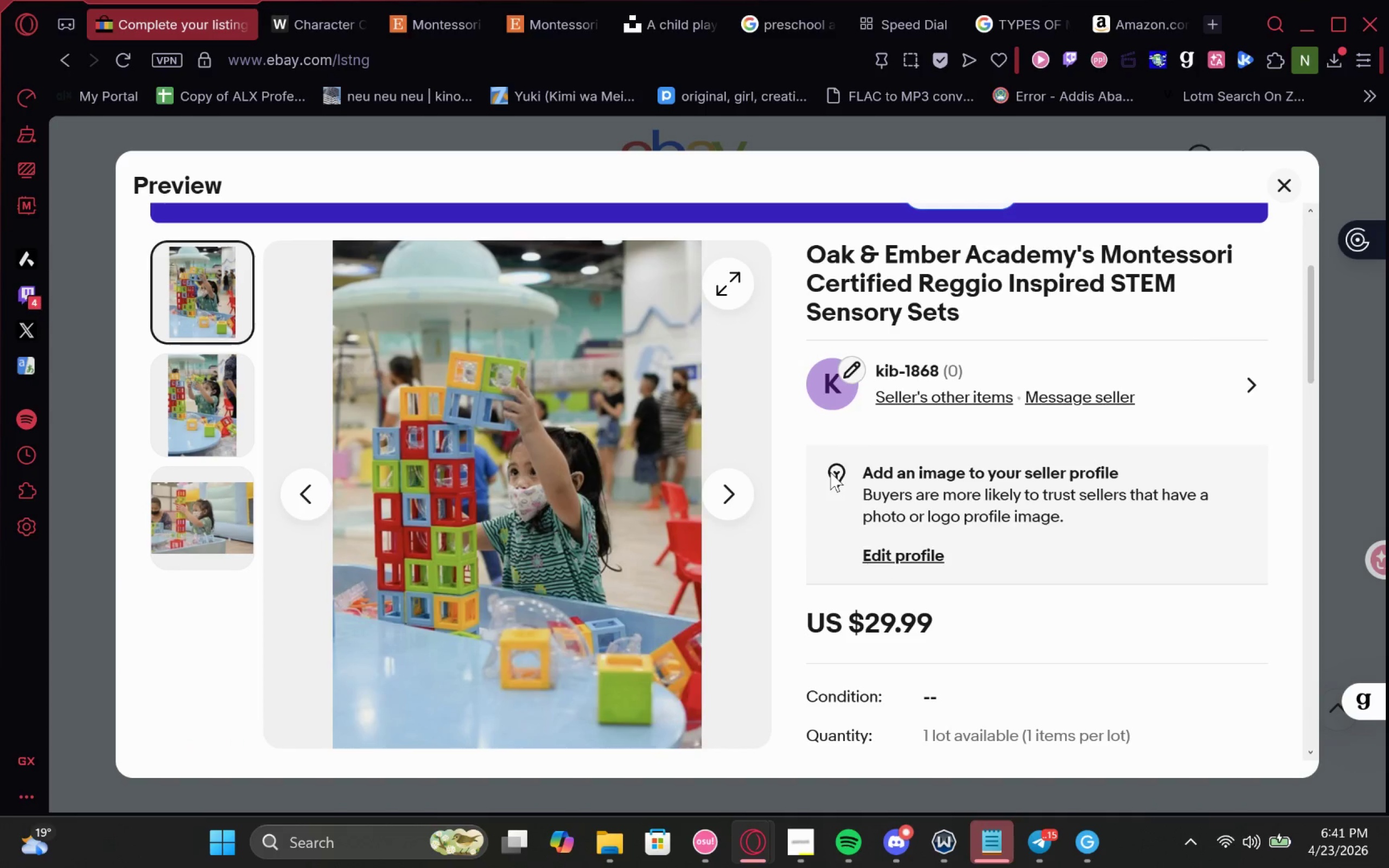 
left_click_drag(start_coordinate=[114, 150], to_coordinate=[1320, 780])
 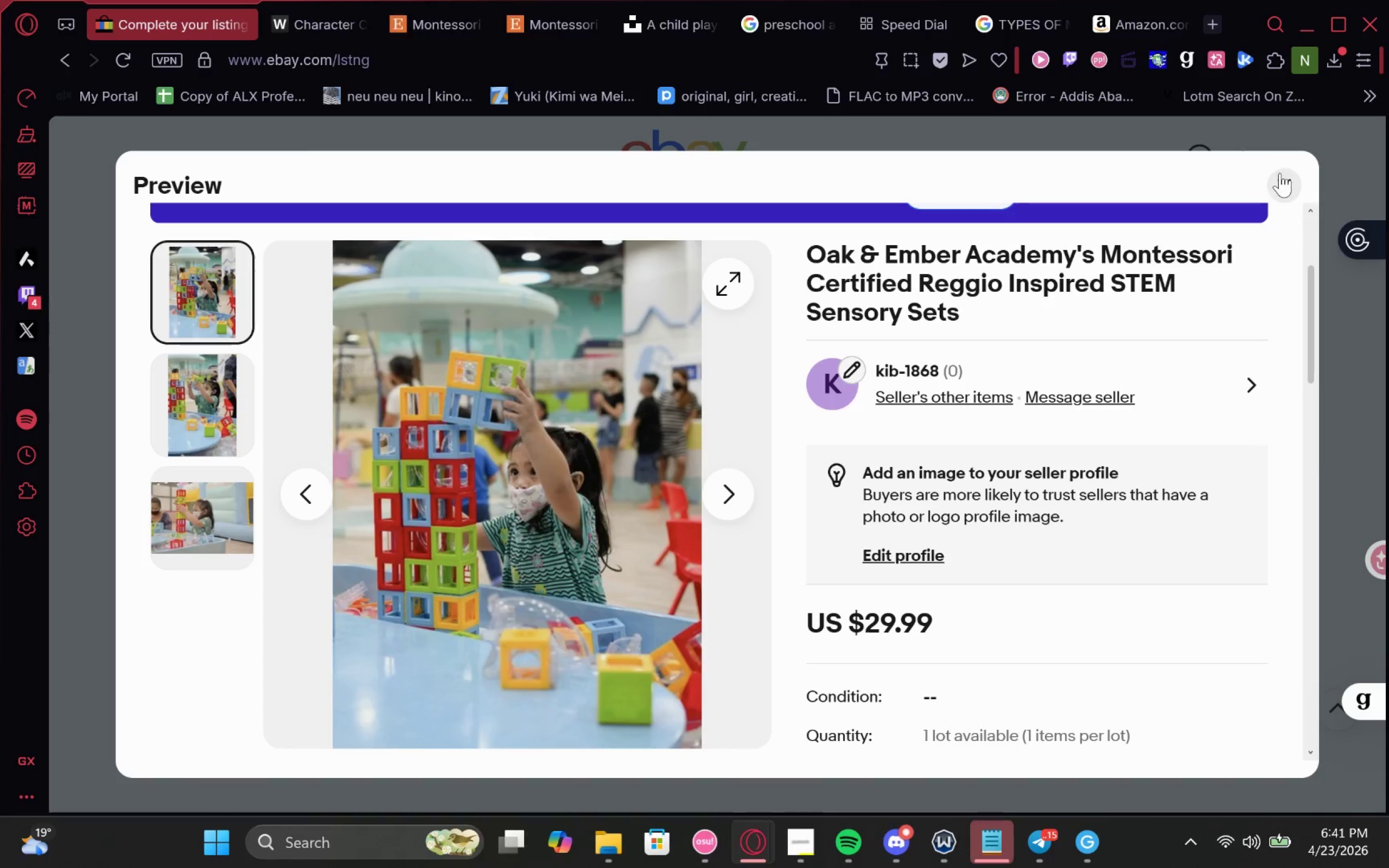 
left_click([1280, 173])
 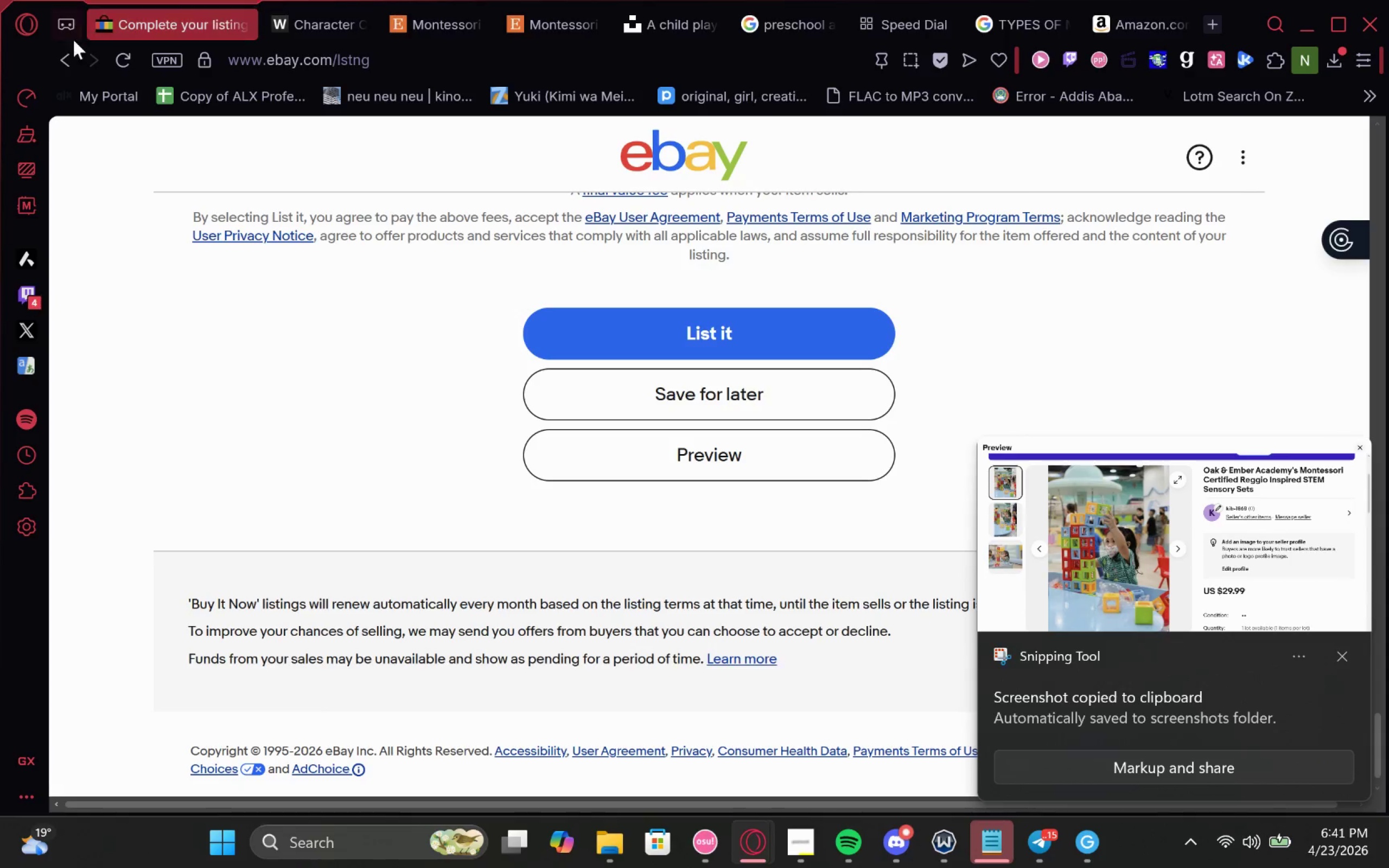 
left_click([61, 54])
 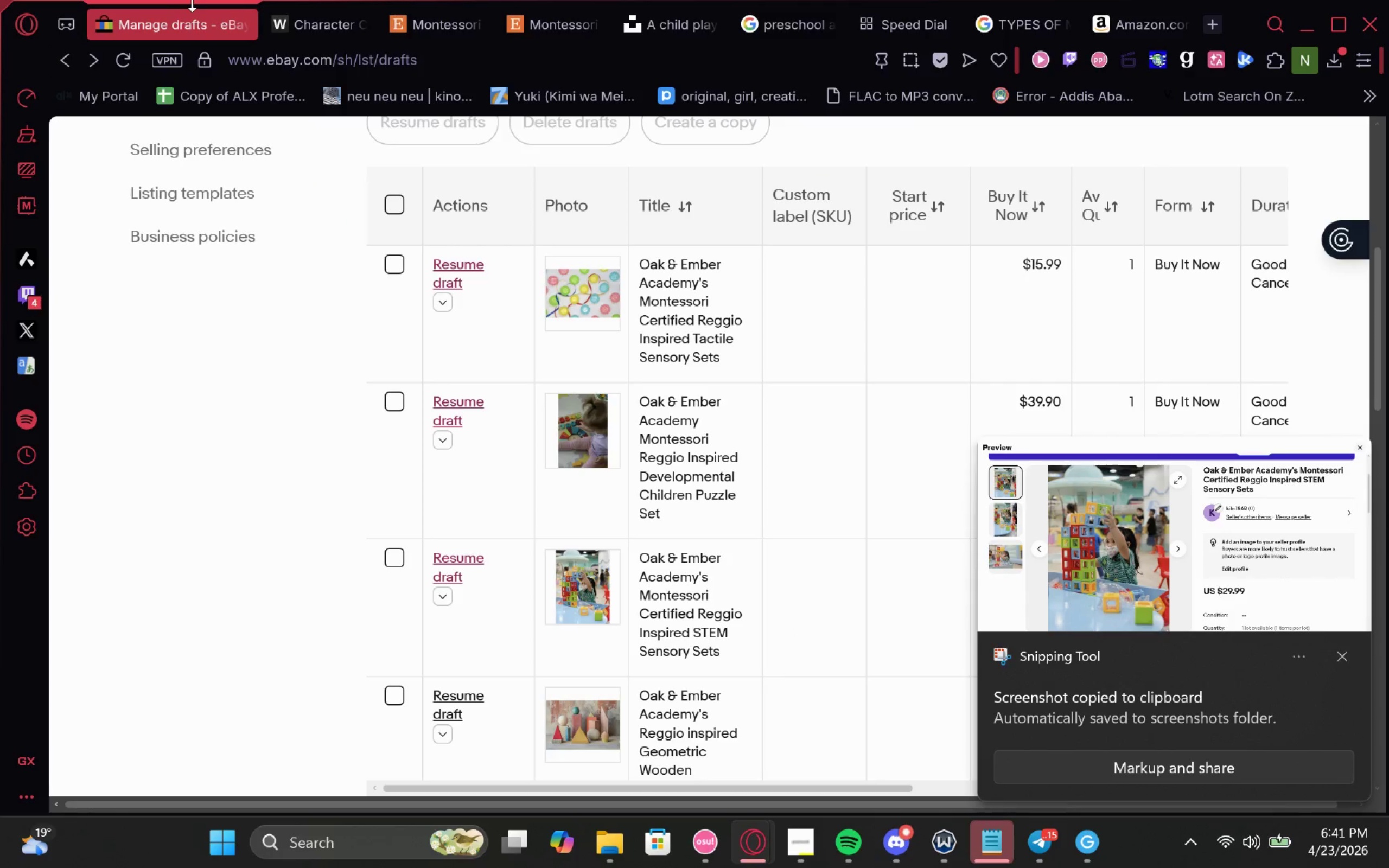 
wait(5.73)
 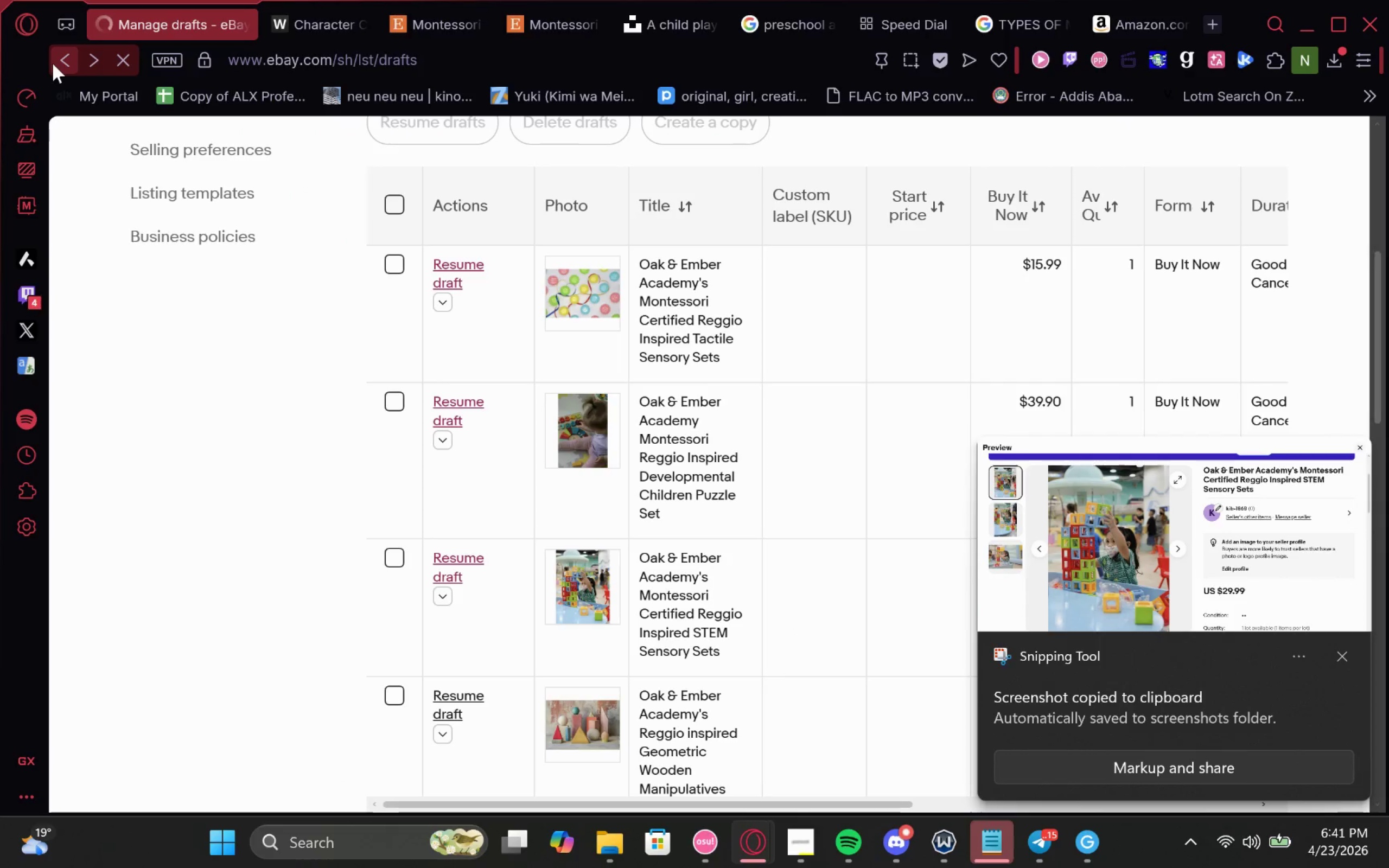 
mouse_move([724, 635])
 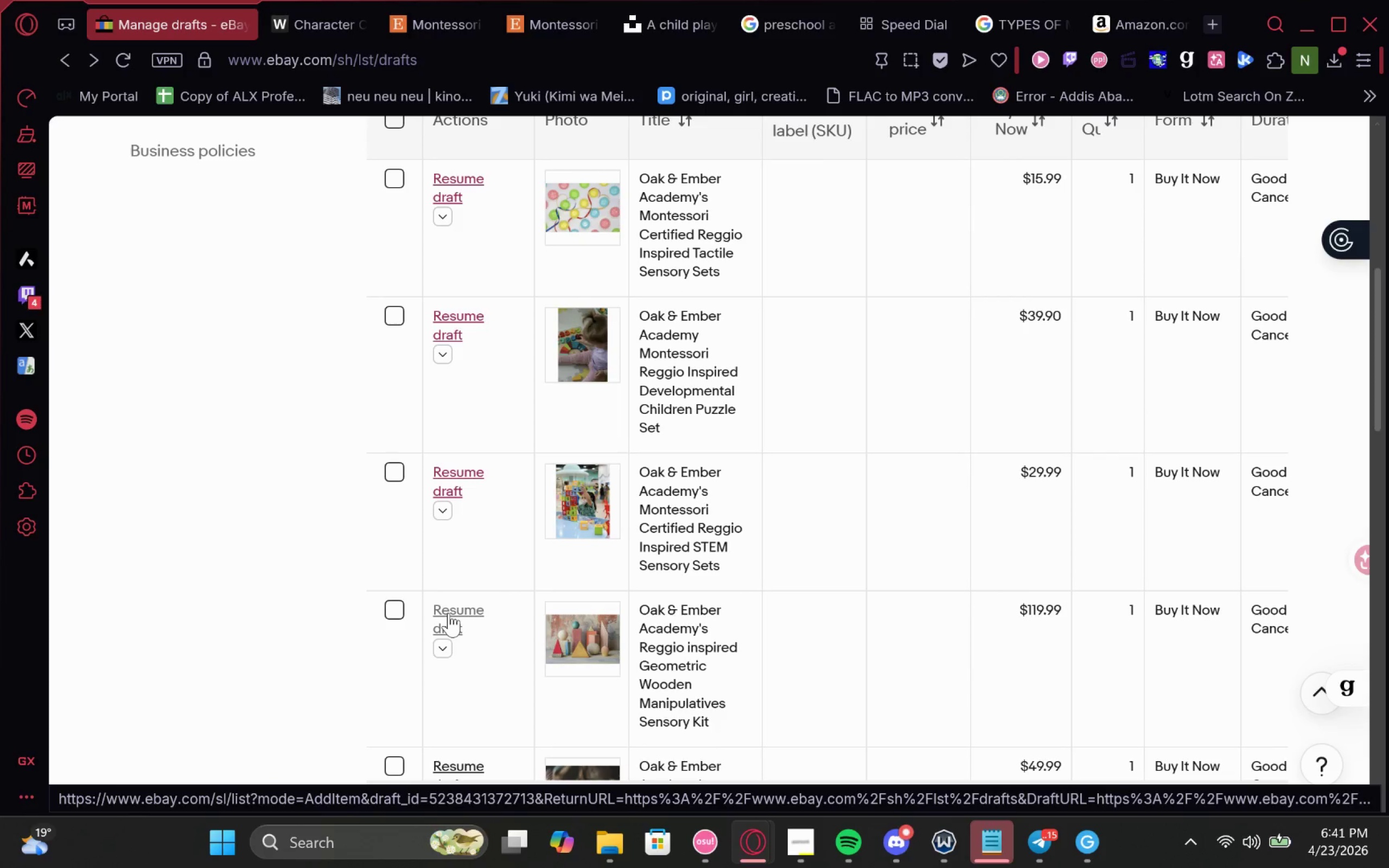 
left_click([449, 613])
 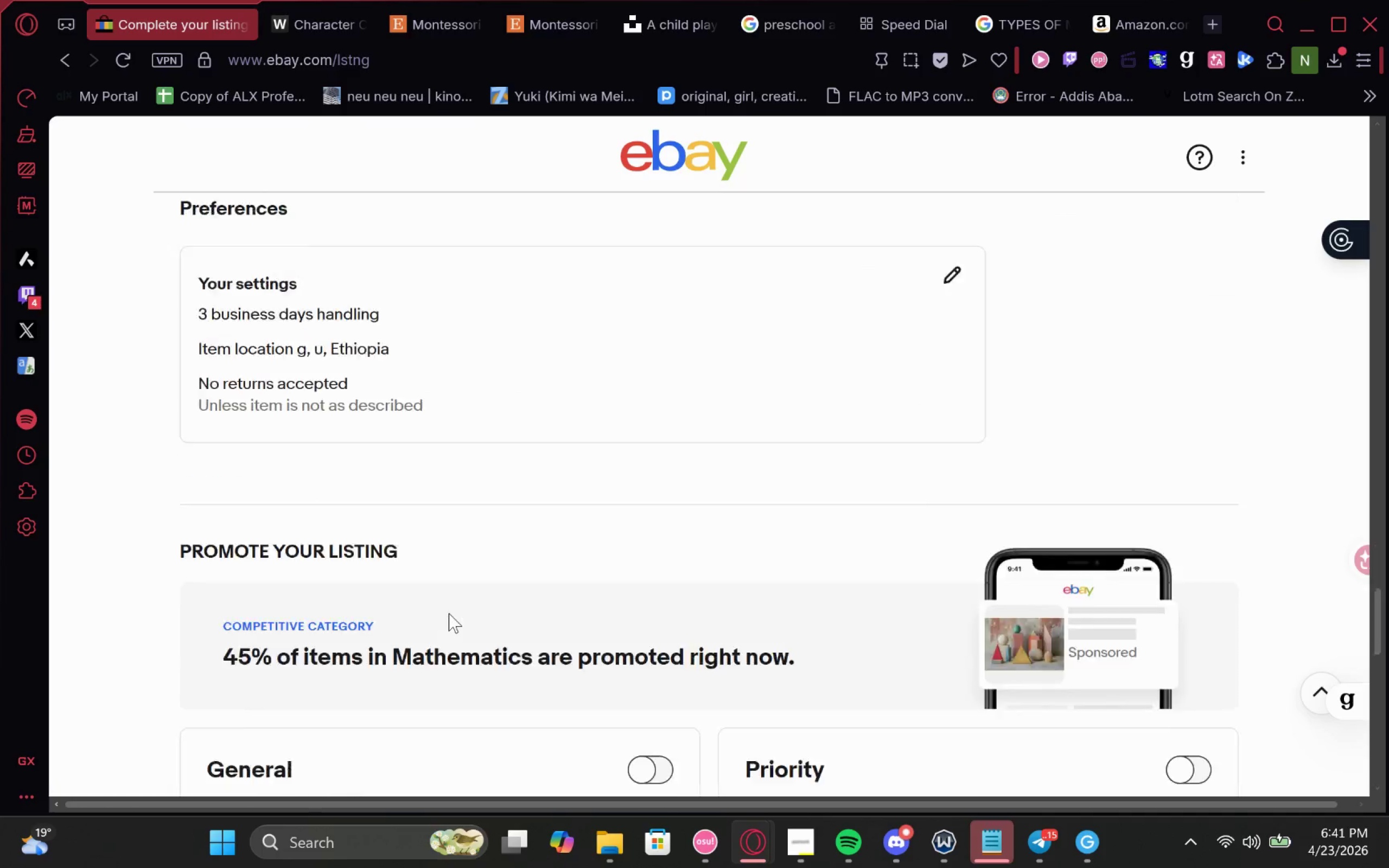 
wait(6.72)
 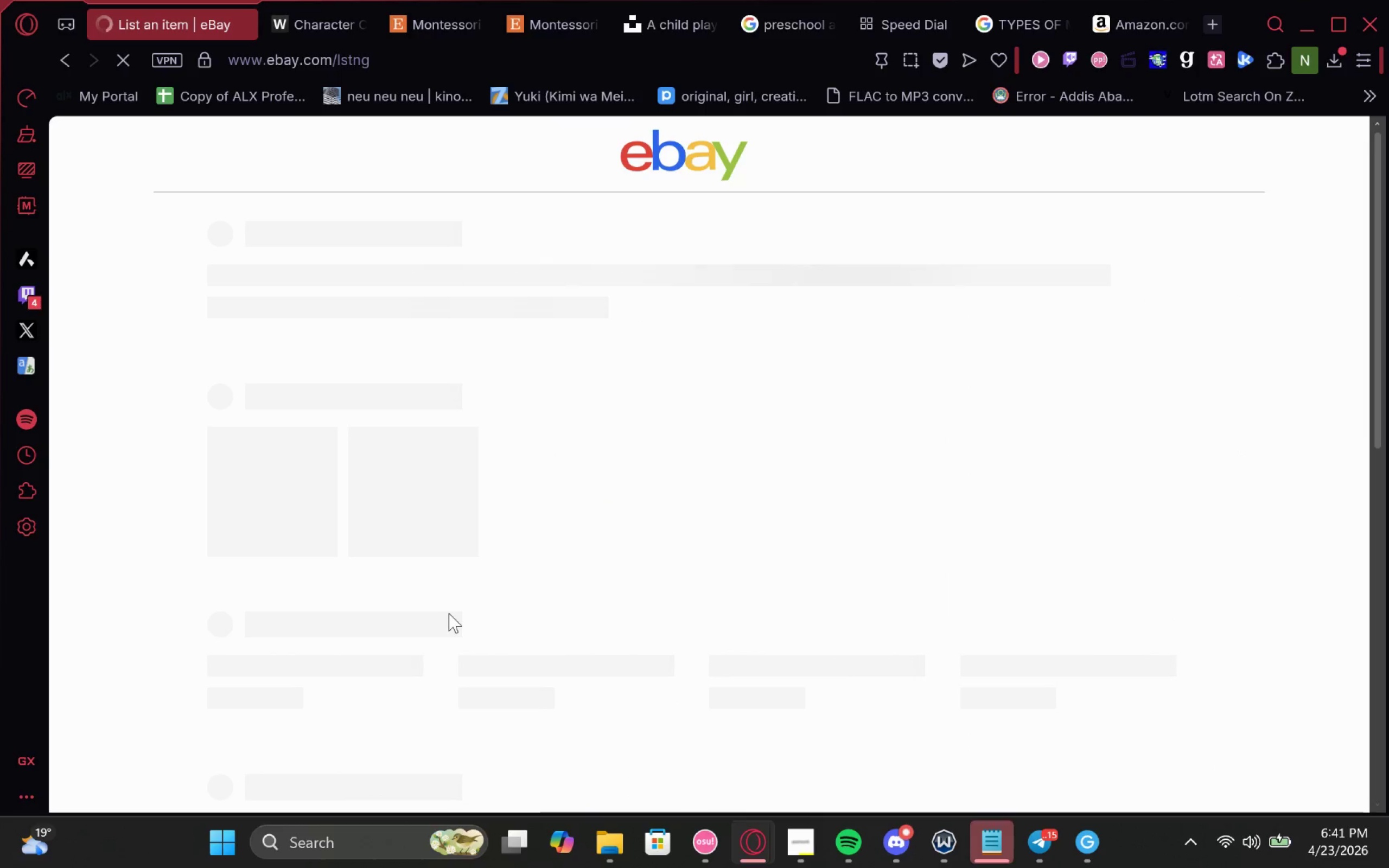 
left_click([748, 429])
 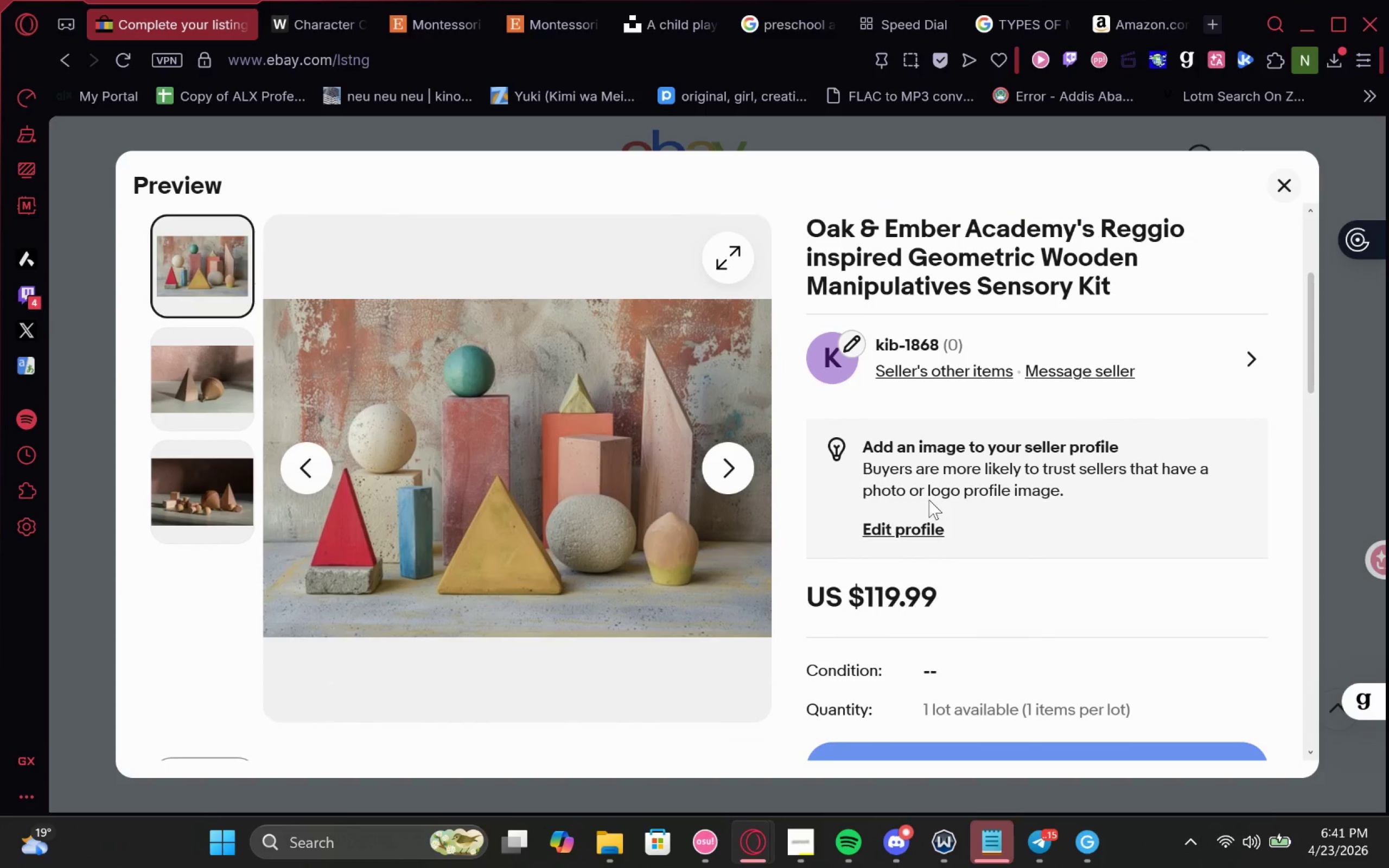 
wait(7.17)
 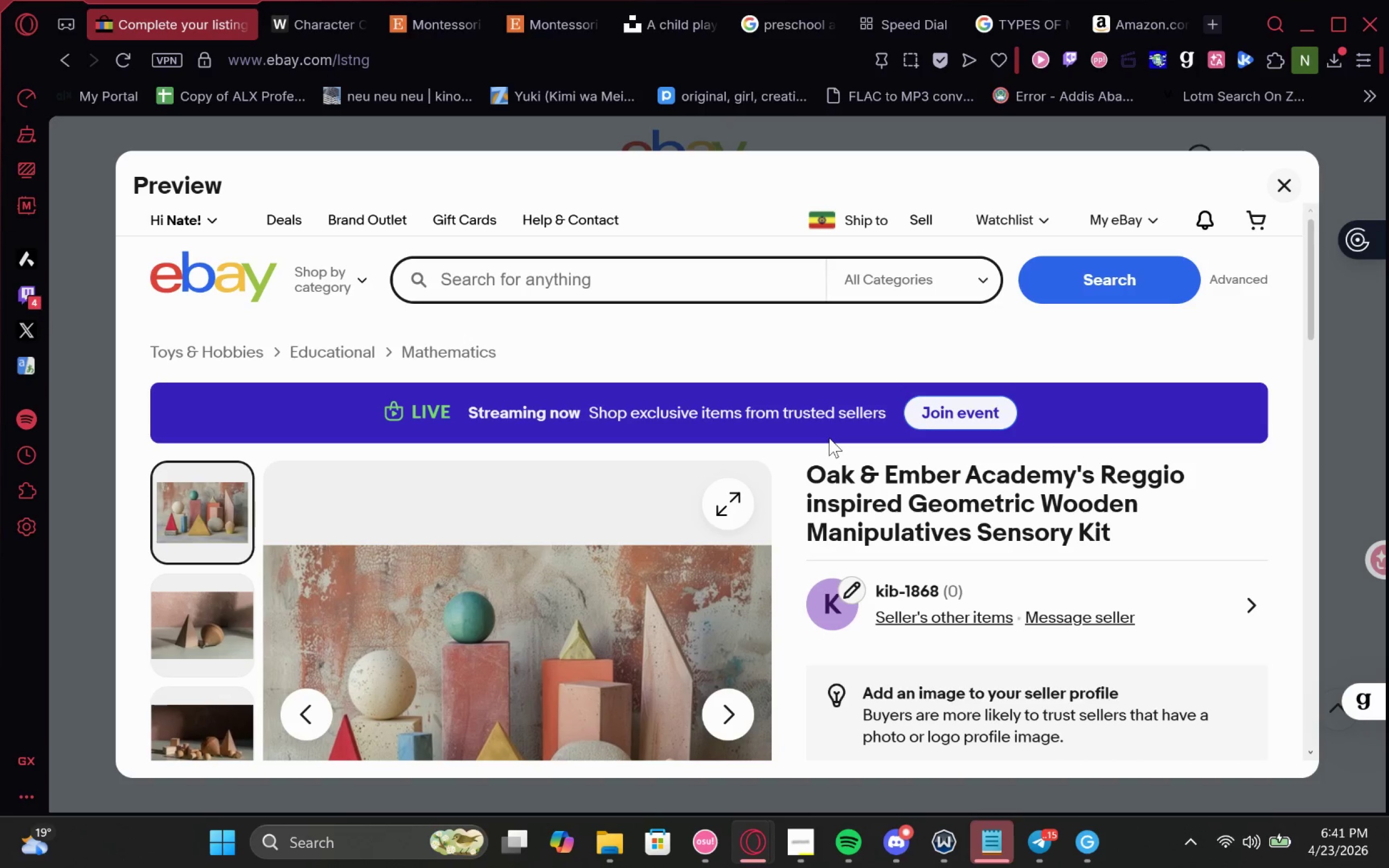 
key(Meta+Shift+ShiftLeft)
 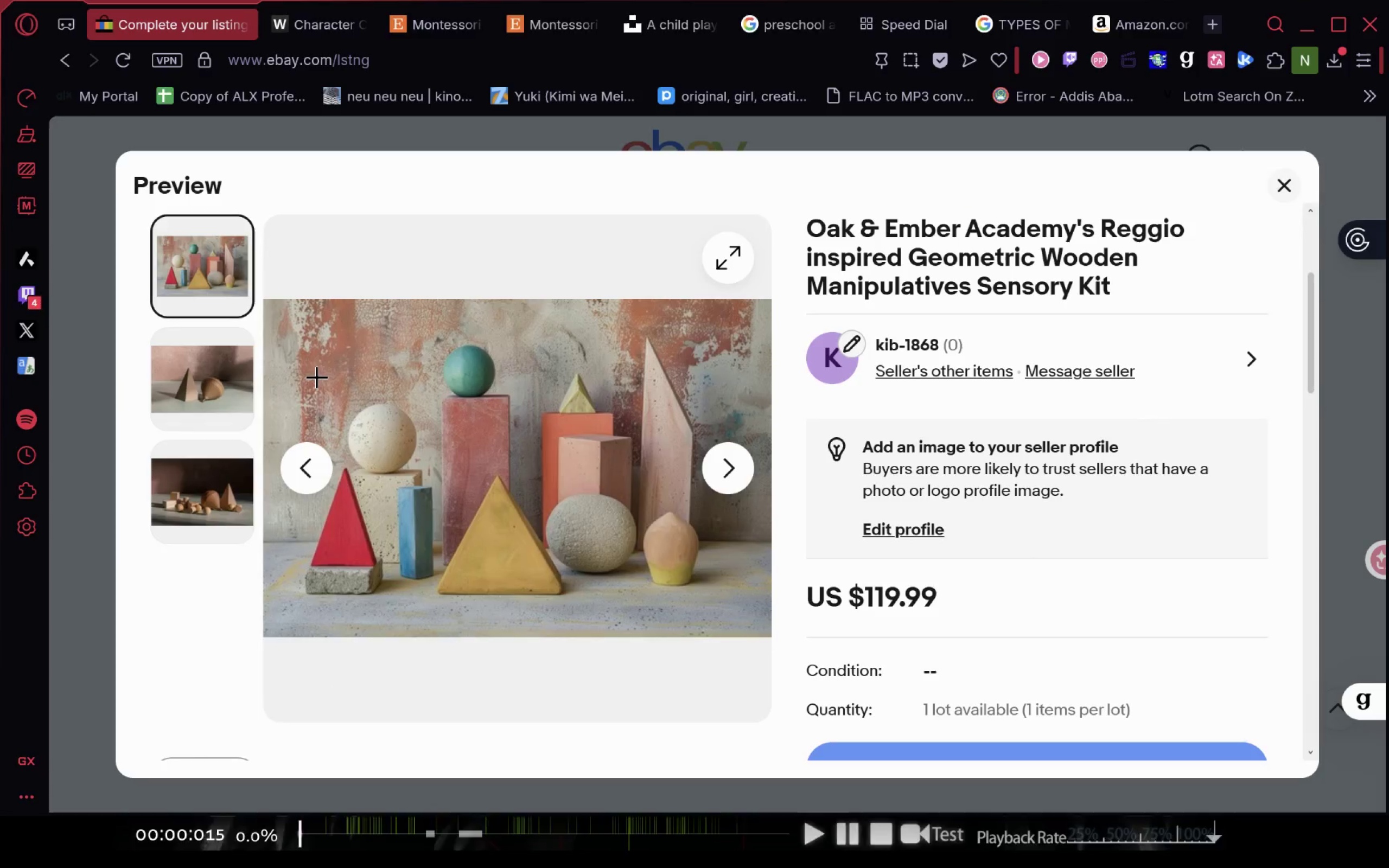 
key(Meta+MetaLeft)
 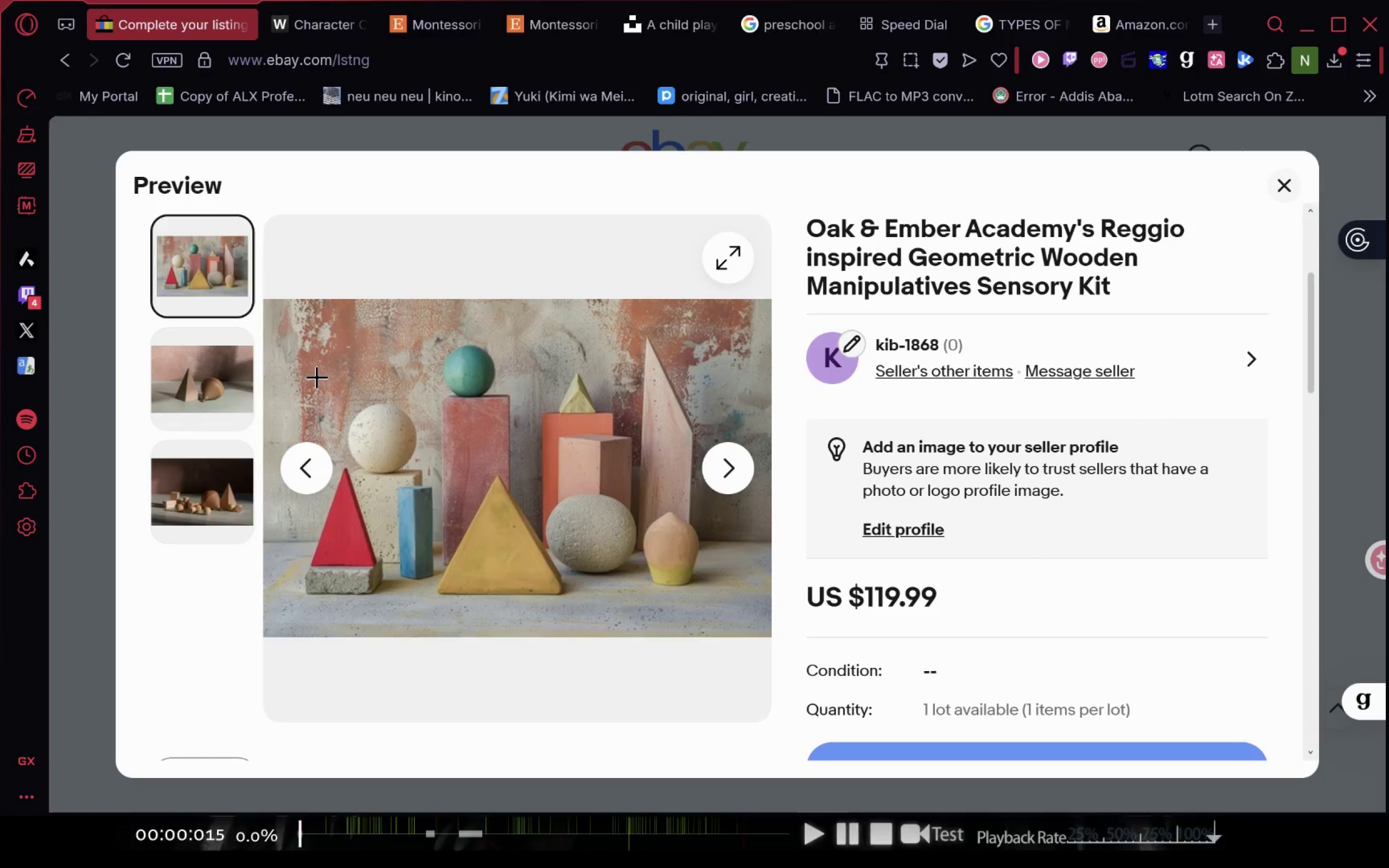 
key(Meta+Shift+S)
 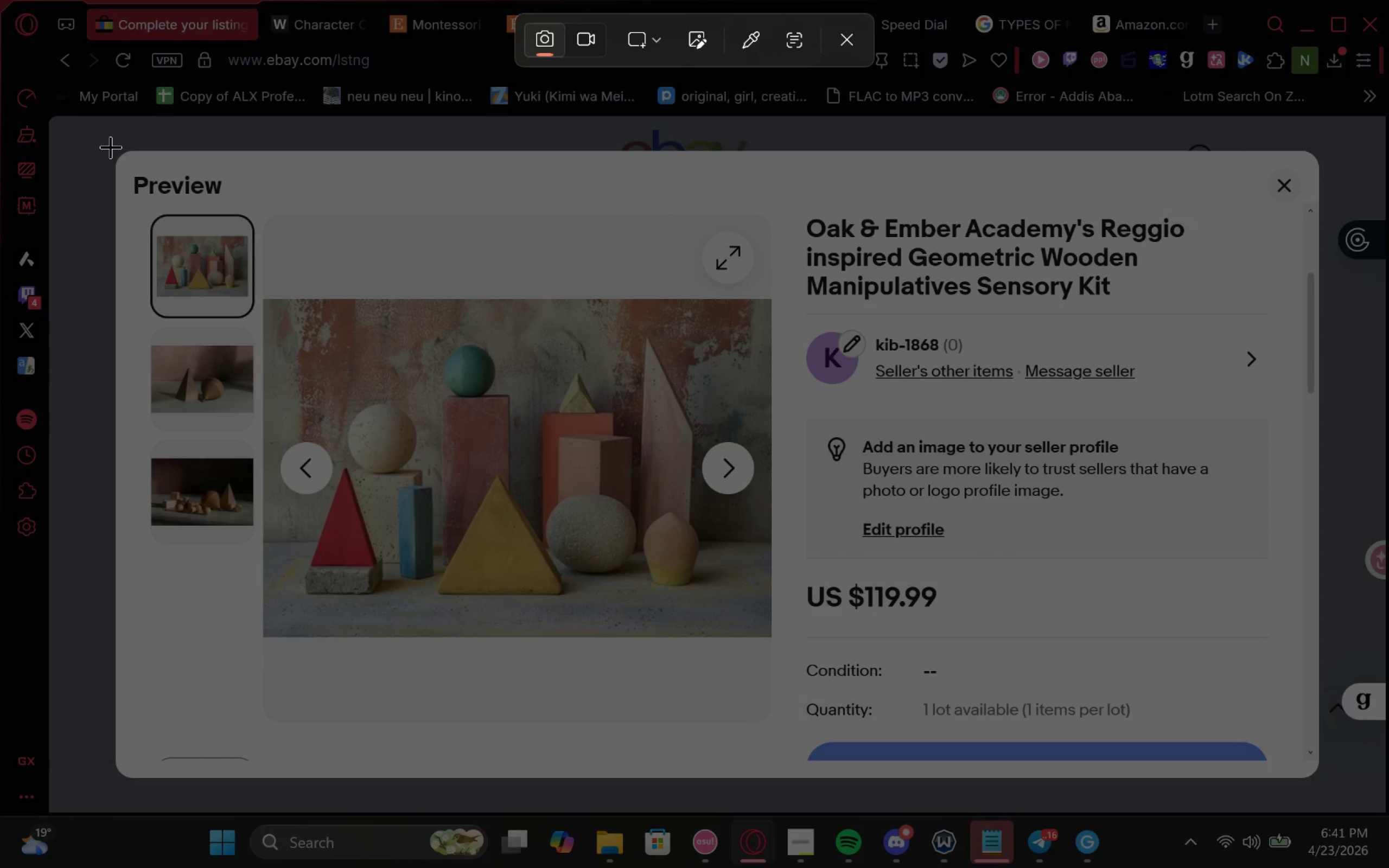 
left_click_drag(start_coordinate=[118, 154], to_coordinate=[1318, 774])
 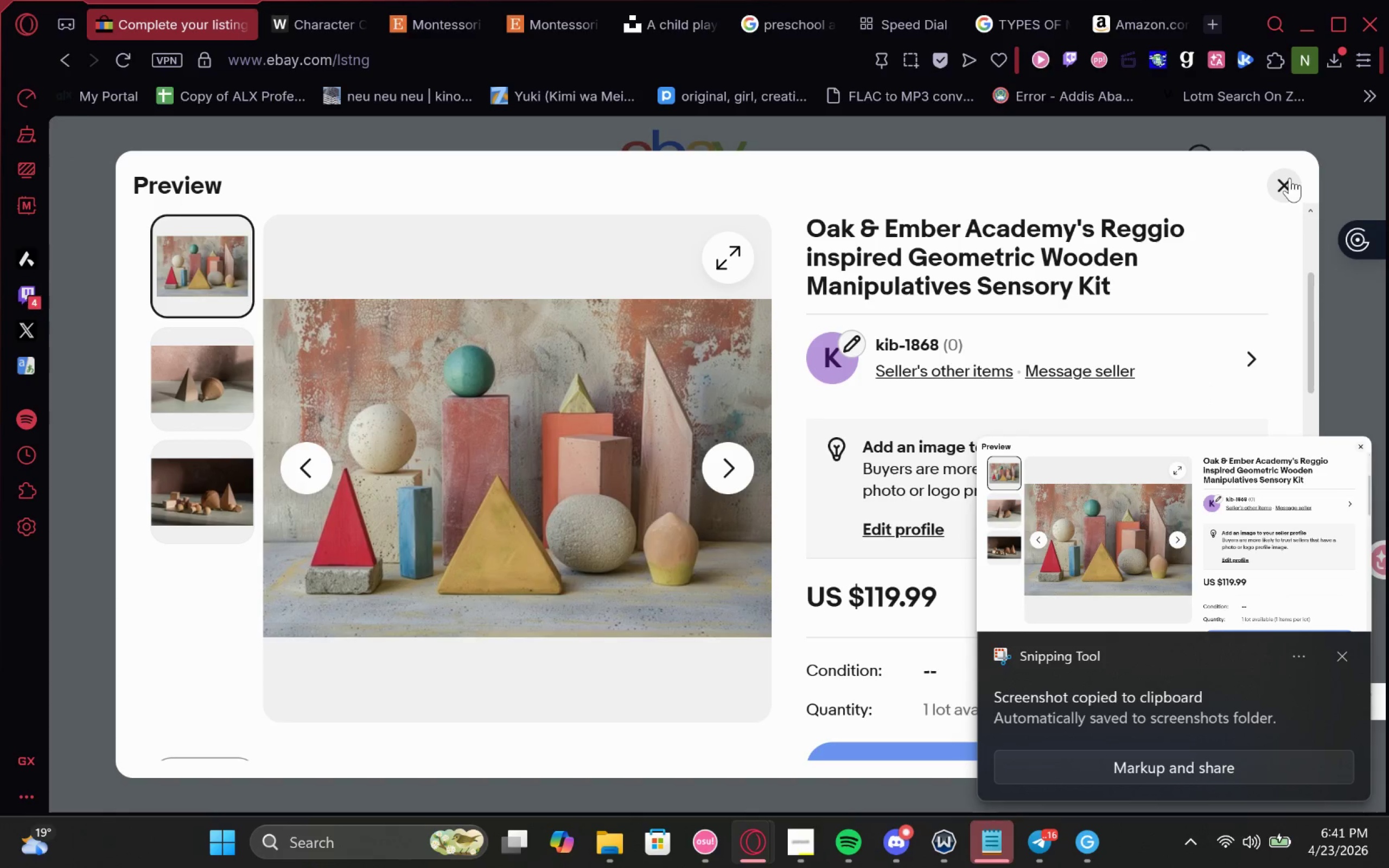 
double_click([1279, 176])
 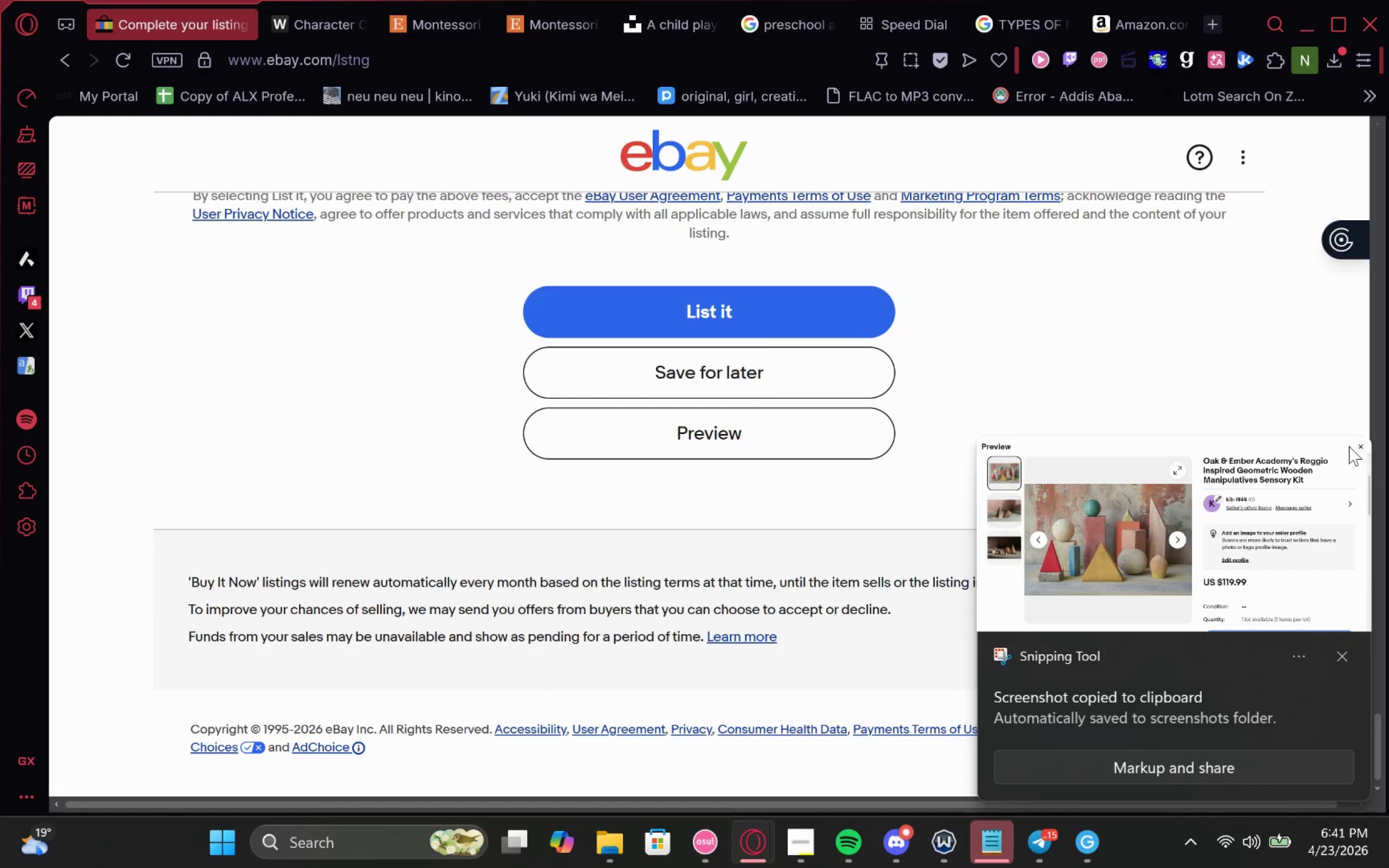 
left_click([1359, 445])
 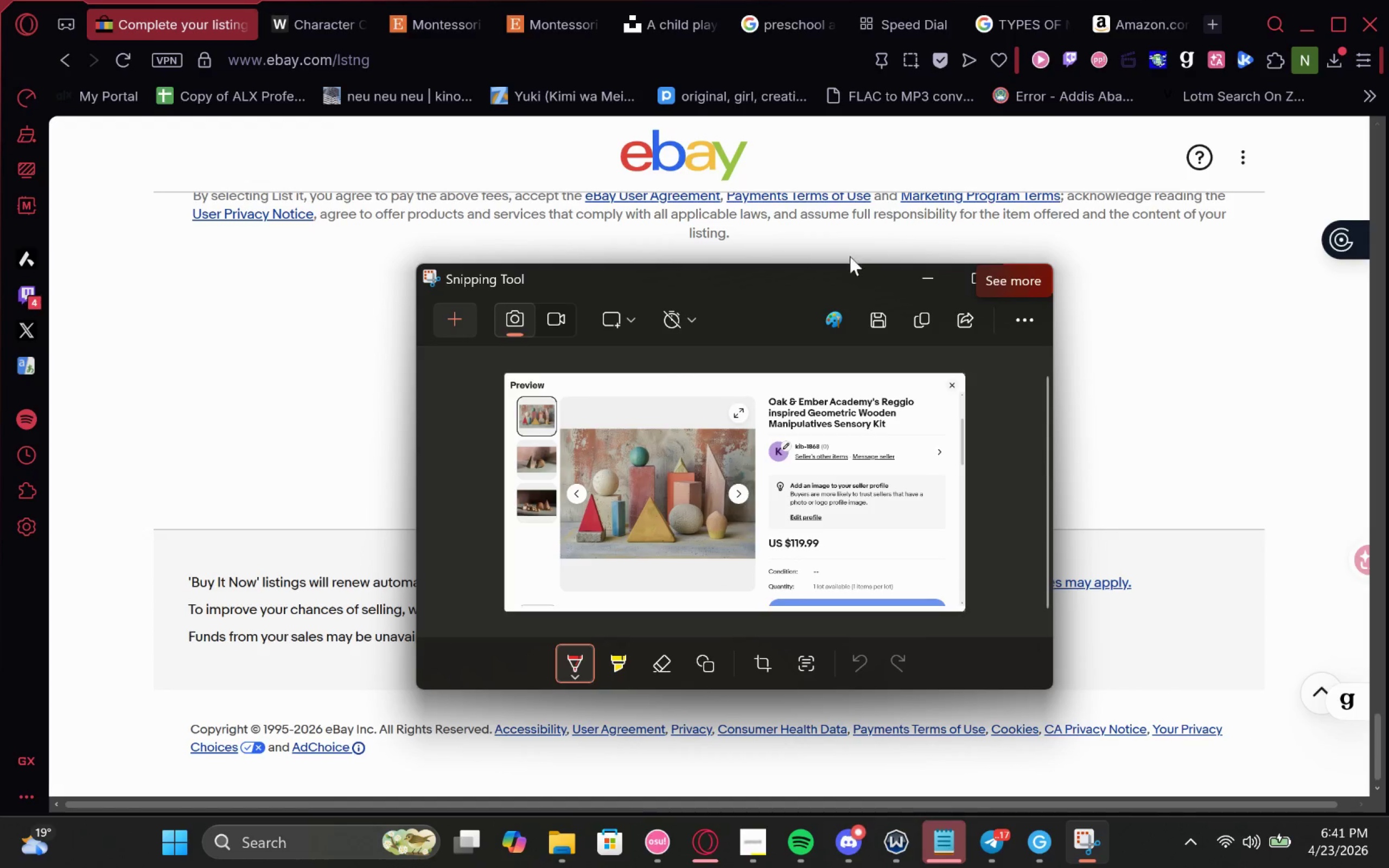 
left_click([1017, 278])
 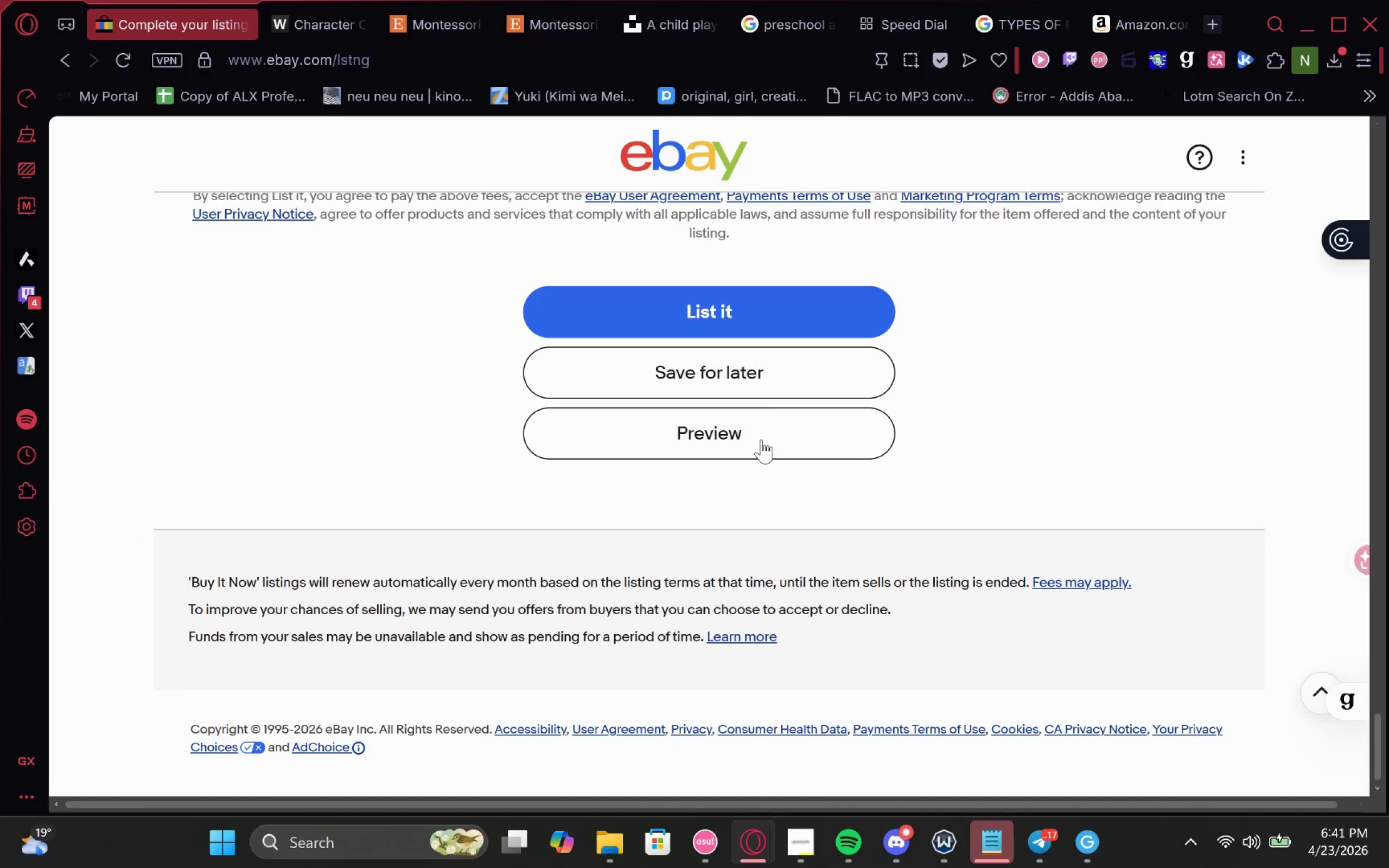 
left_click([761, 439])
 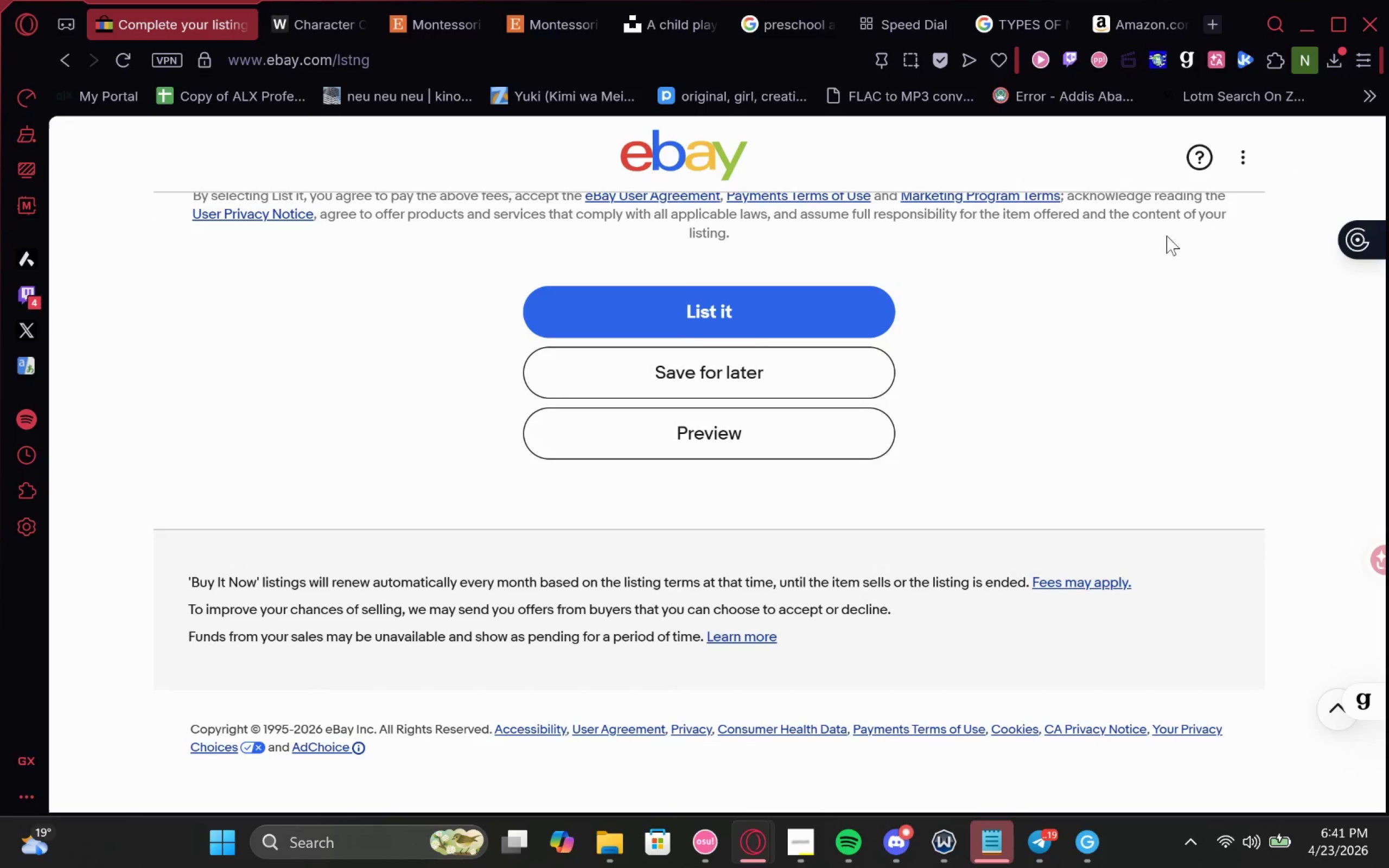 
left_click([759, 367])
 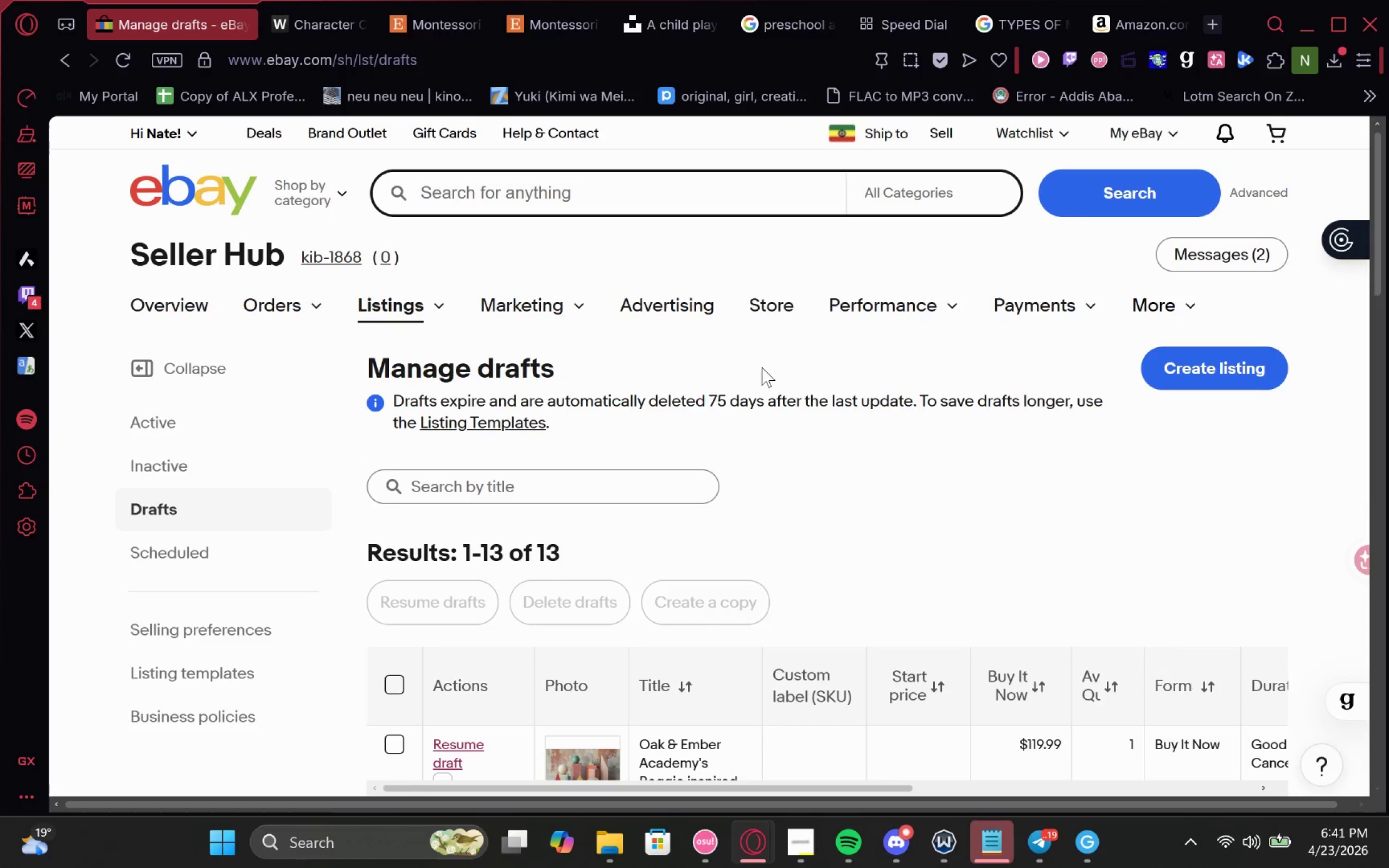 
wait(8.75)
 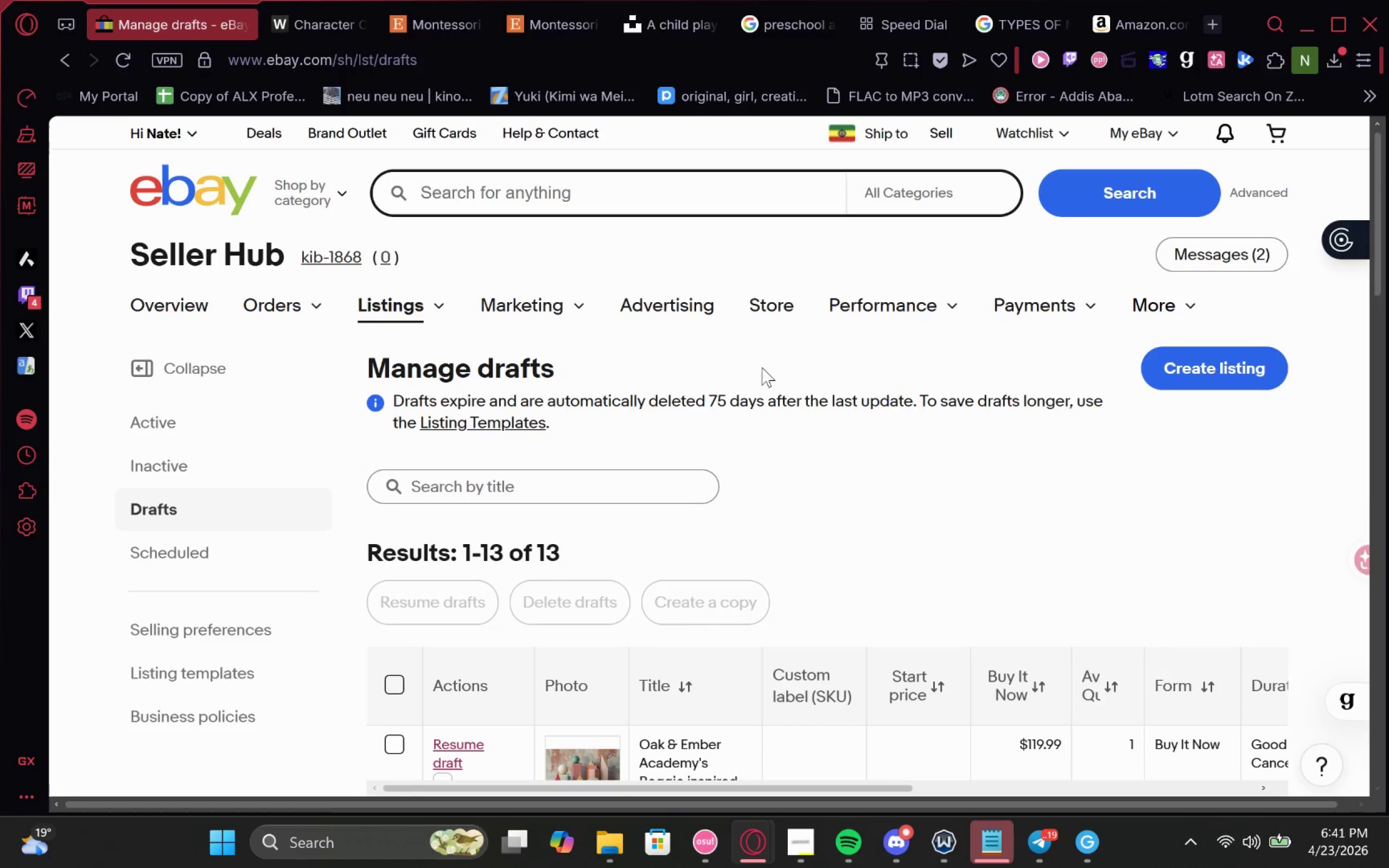 
left_click([439, 505])
 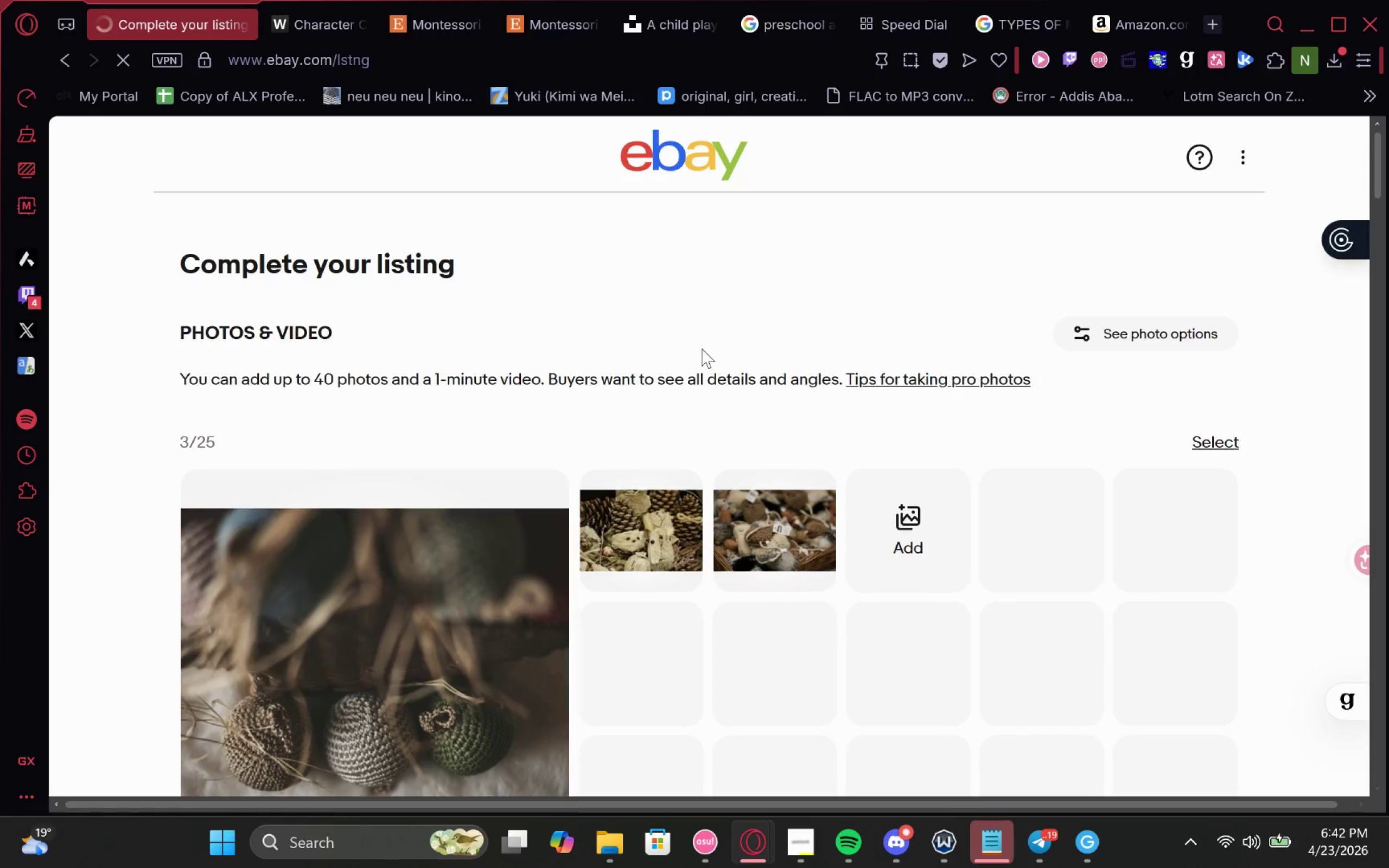 
wait(8.73)
 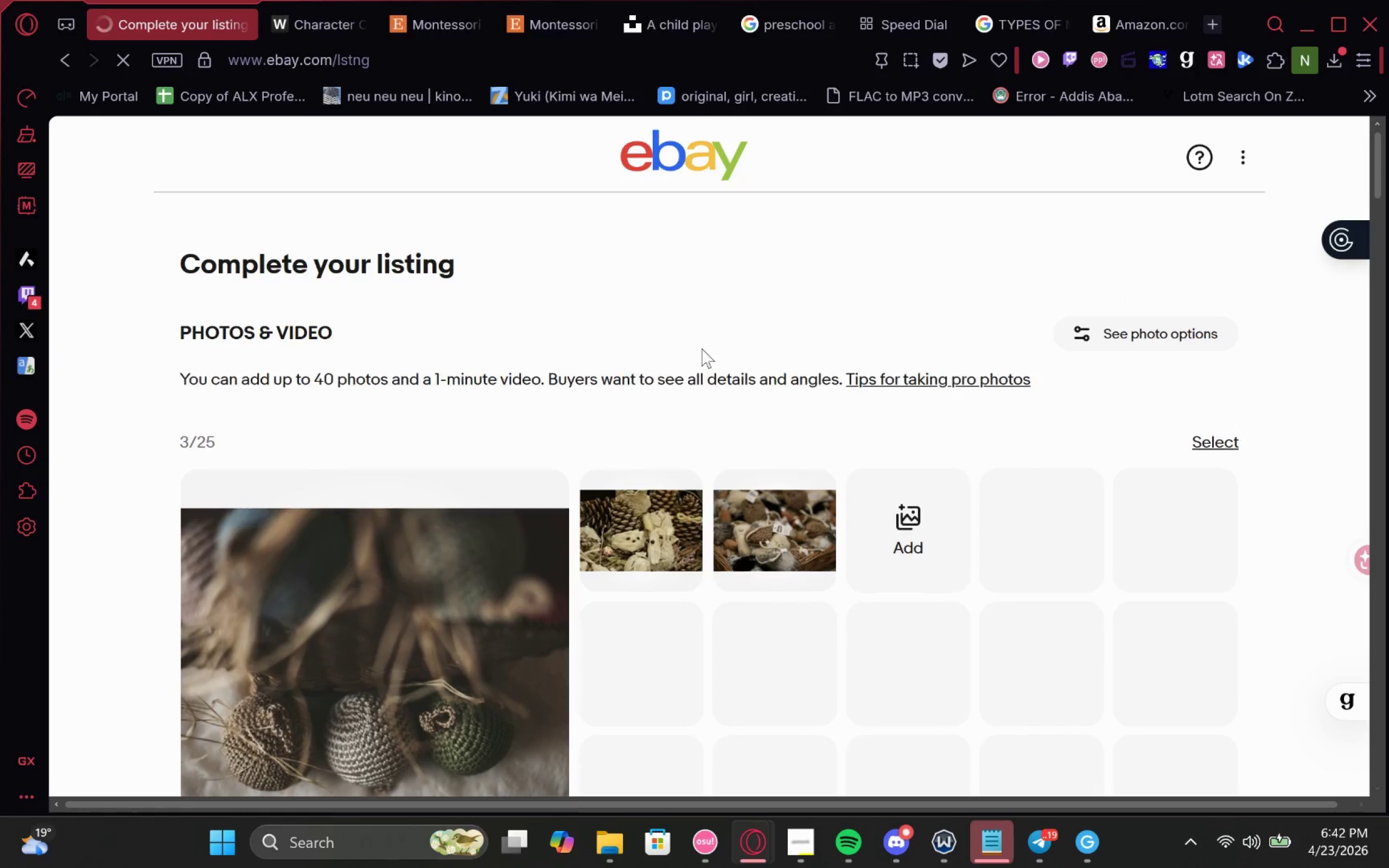 
left_click([744, 424])
 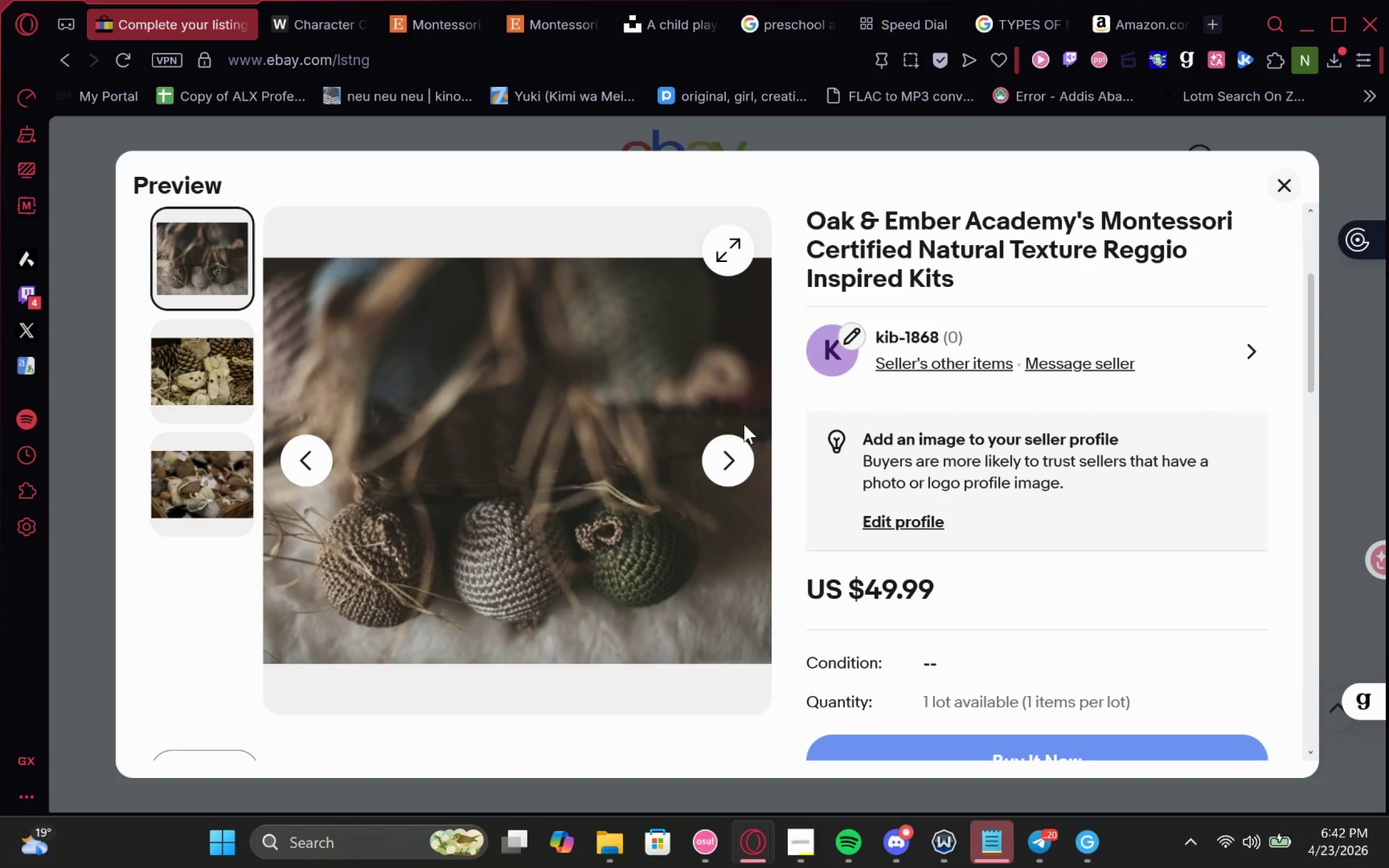 
key(Meta+Shift+ShiftLeft)
 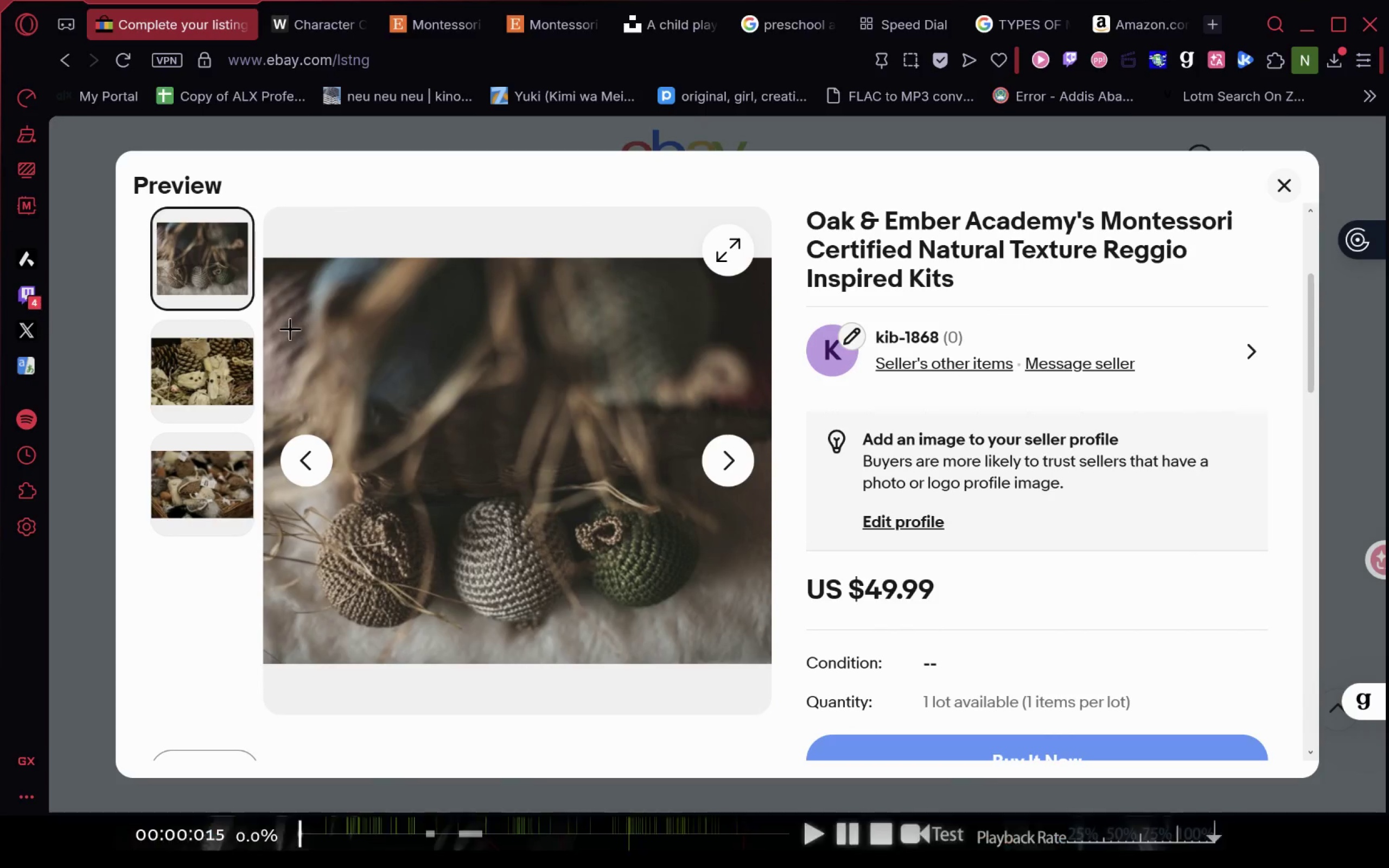 
key(Meta+Shift+S)
 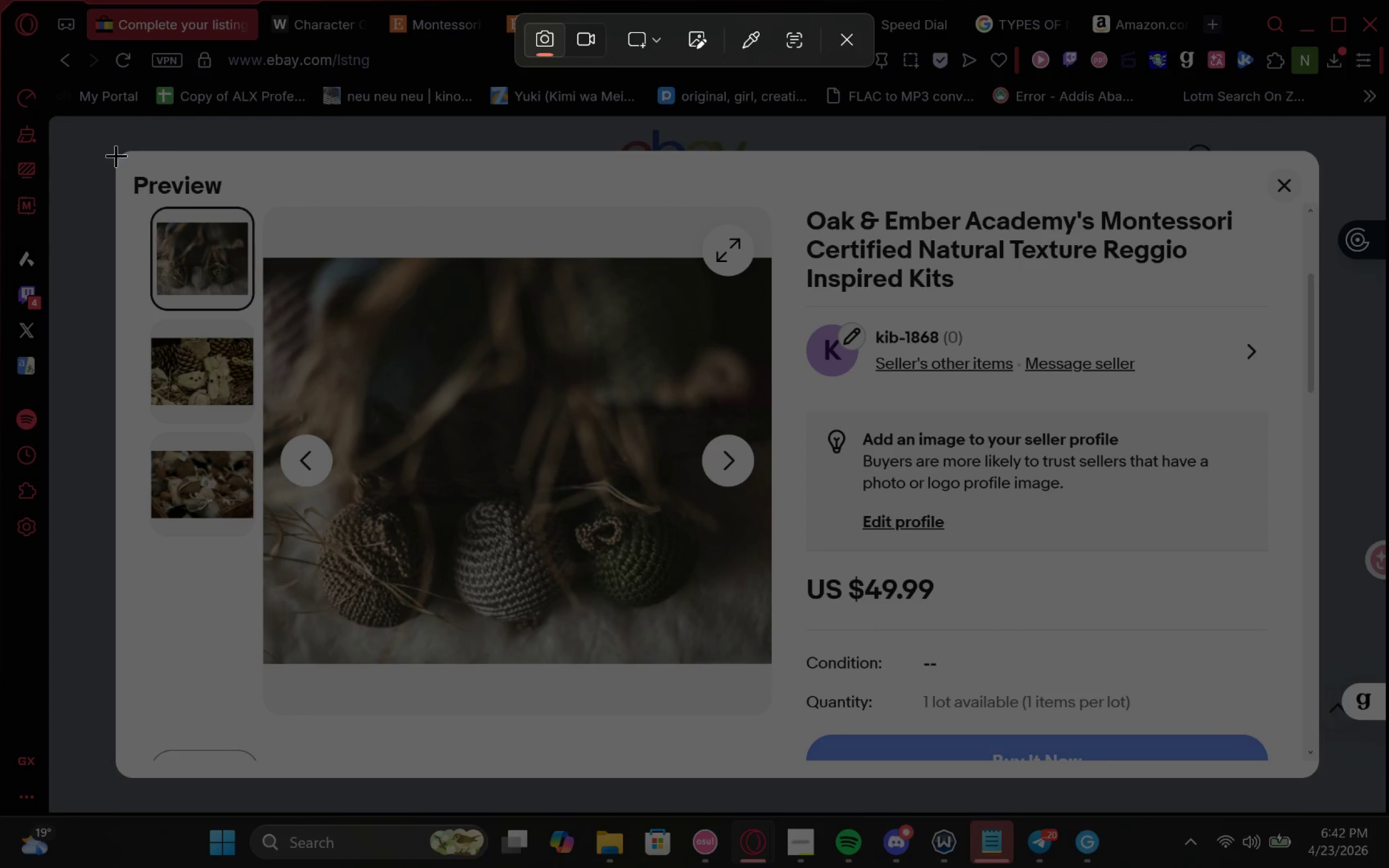 
key(Meta+MetaLeft)
 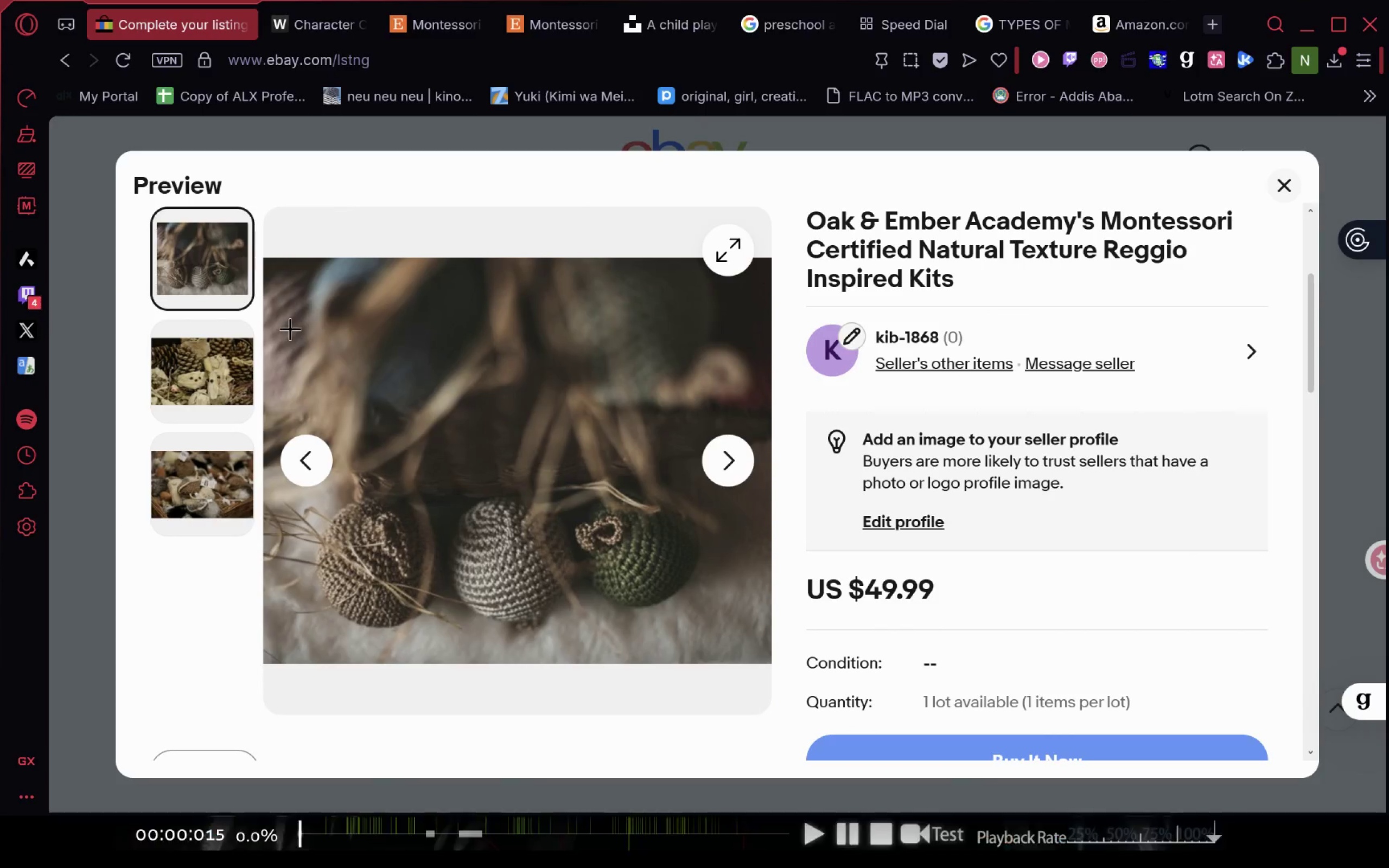 
left_click_drag(start_coordinate=[118, 151], to_coordinate=[1317, 776])
 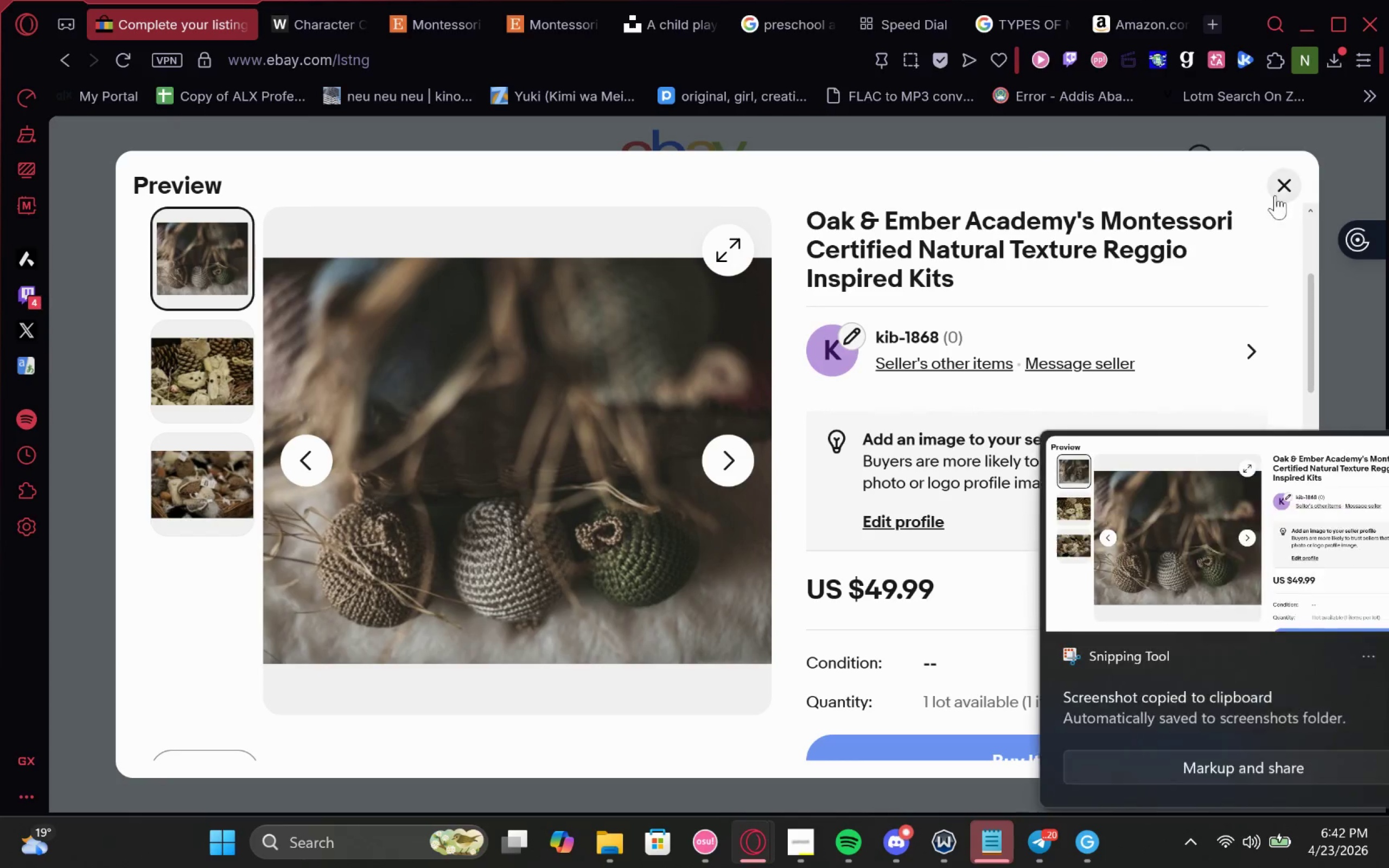 
left_click([1276, 186])
 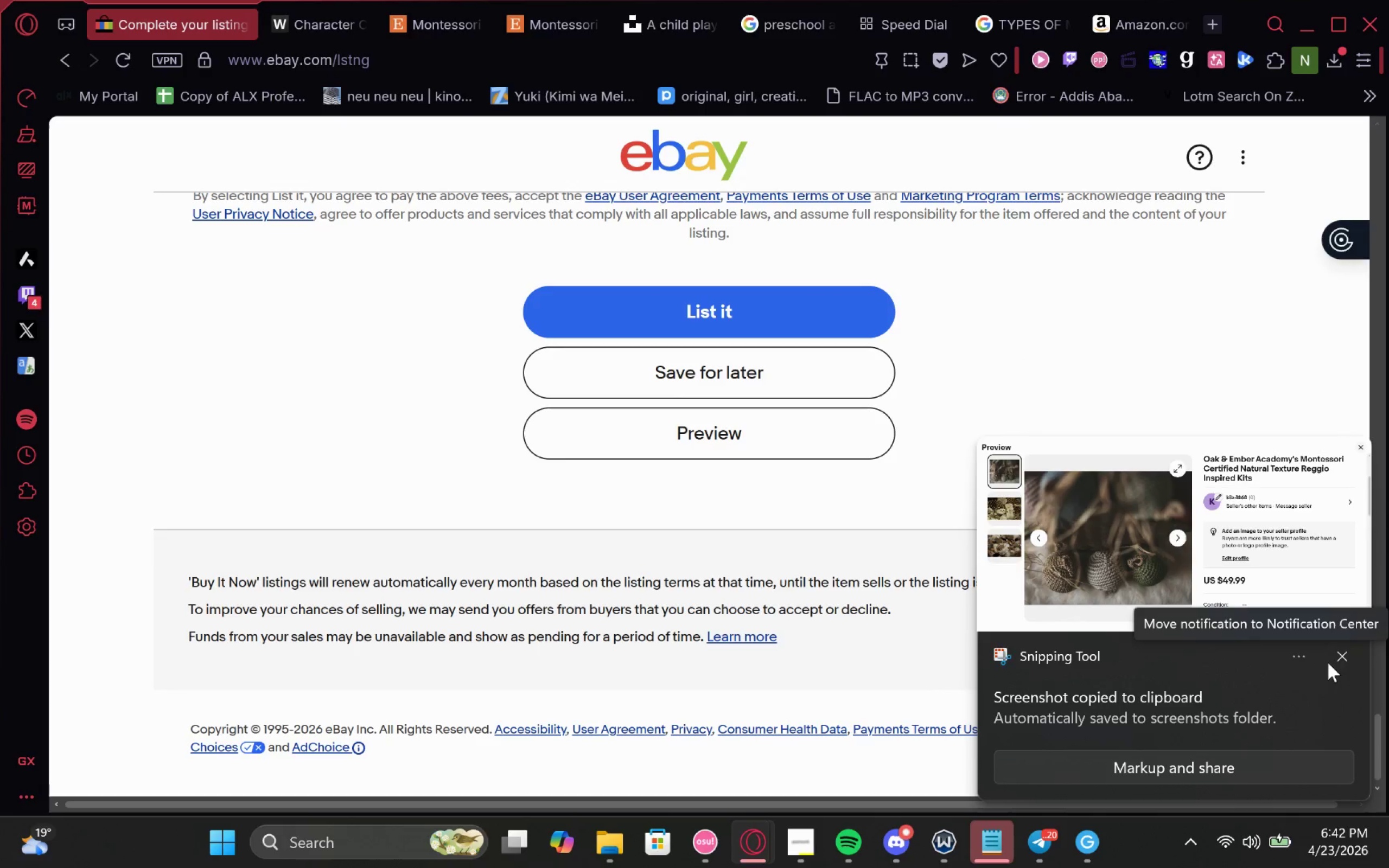 
left_click([1340, 651])
 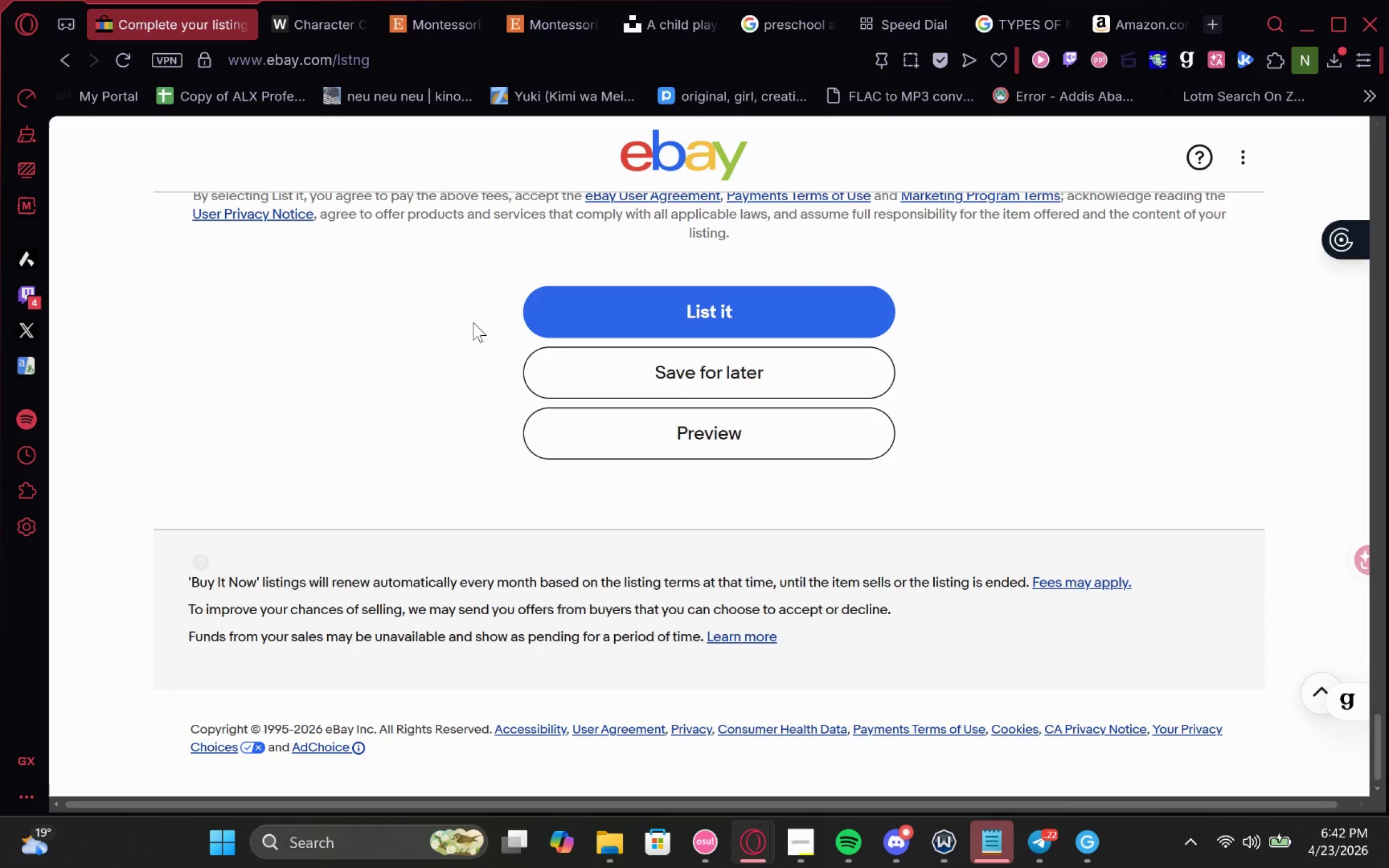 
left_click([678, 373])
 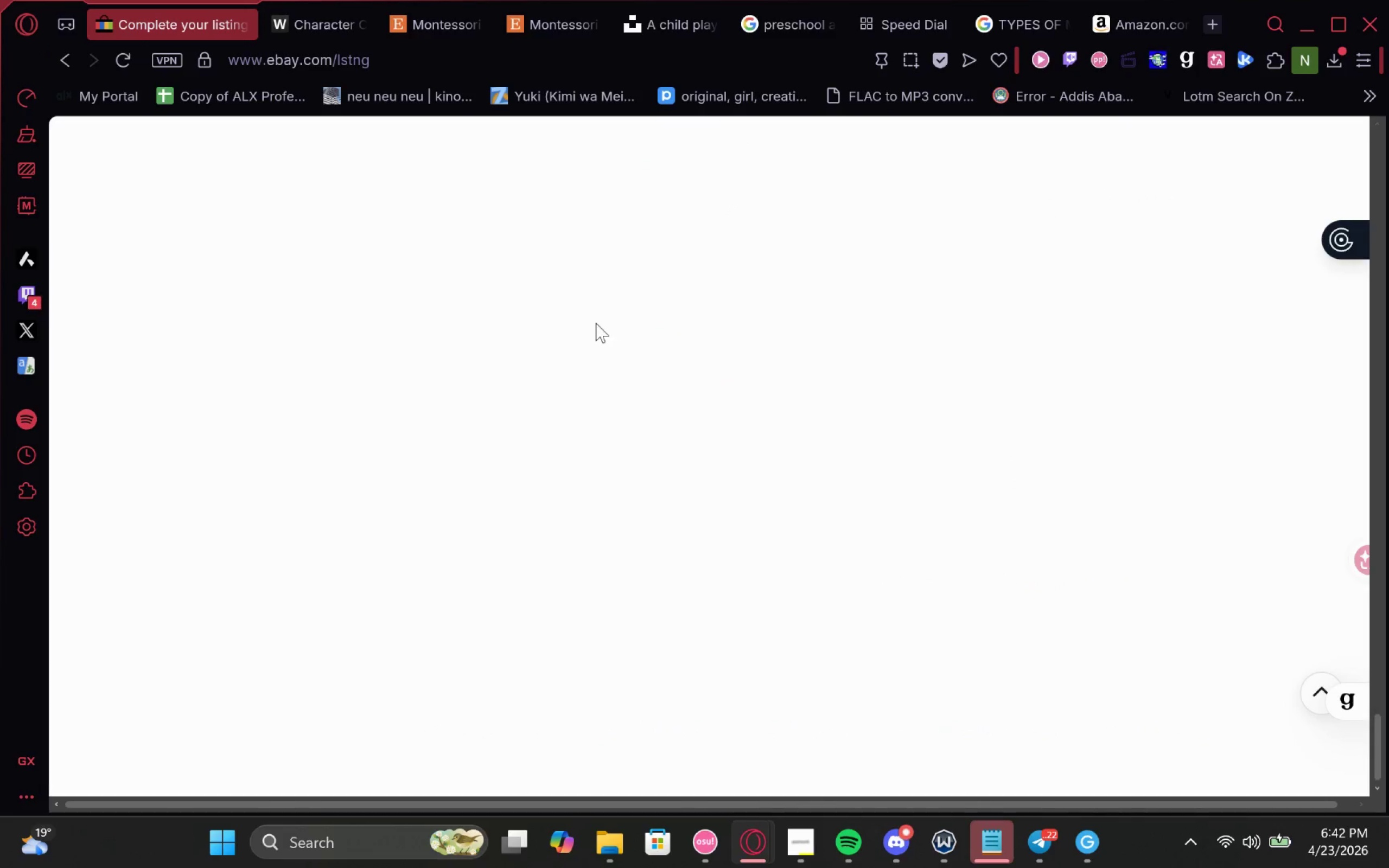 
scroll: coordinate [552, 375], scroll_direction: down, amount: 19.0
 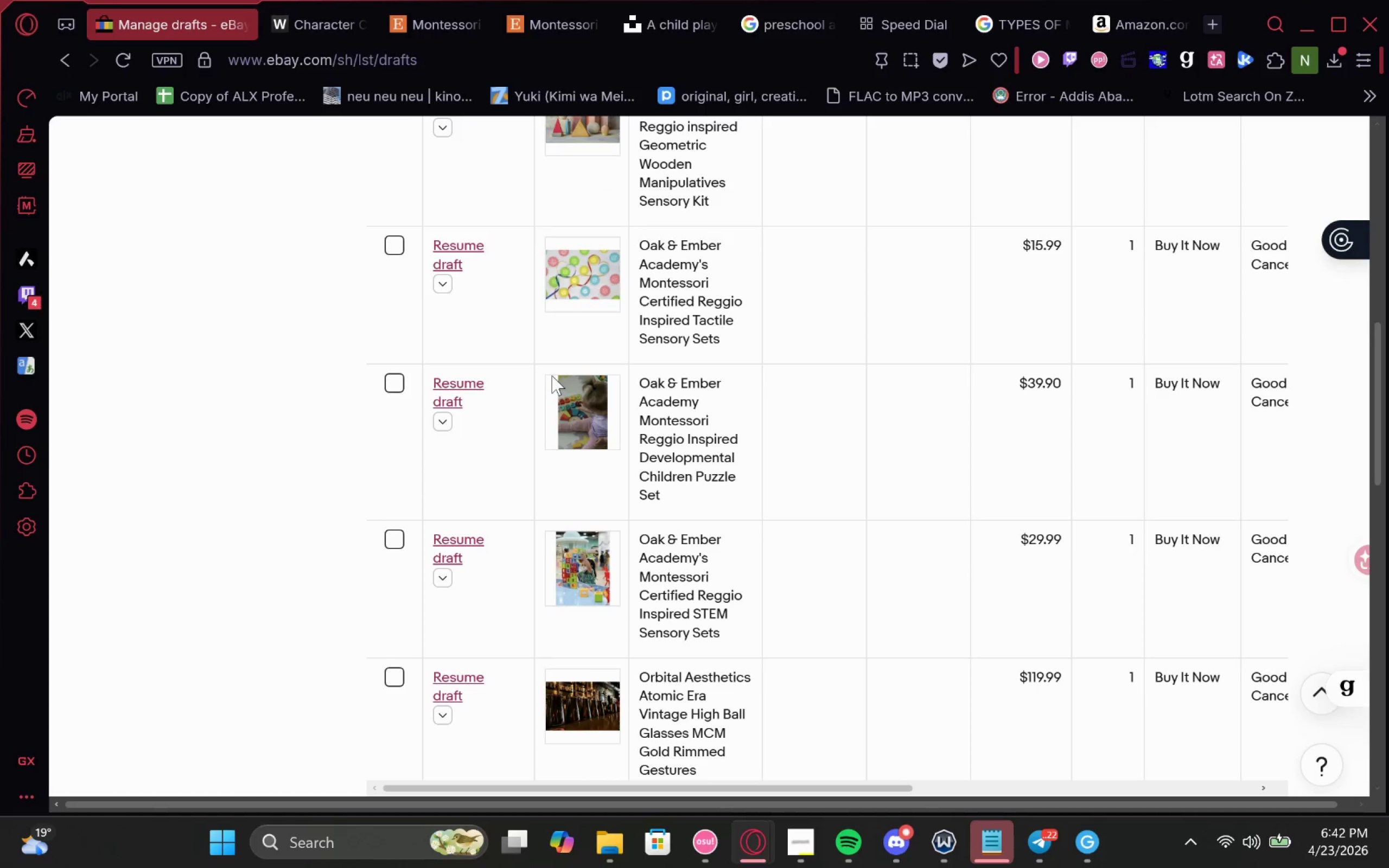 
scroll: coordinate [552, 375], scroll_direction: up, amount: 1.0
 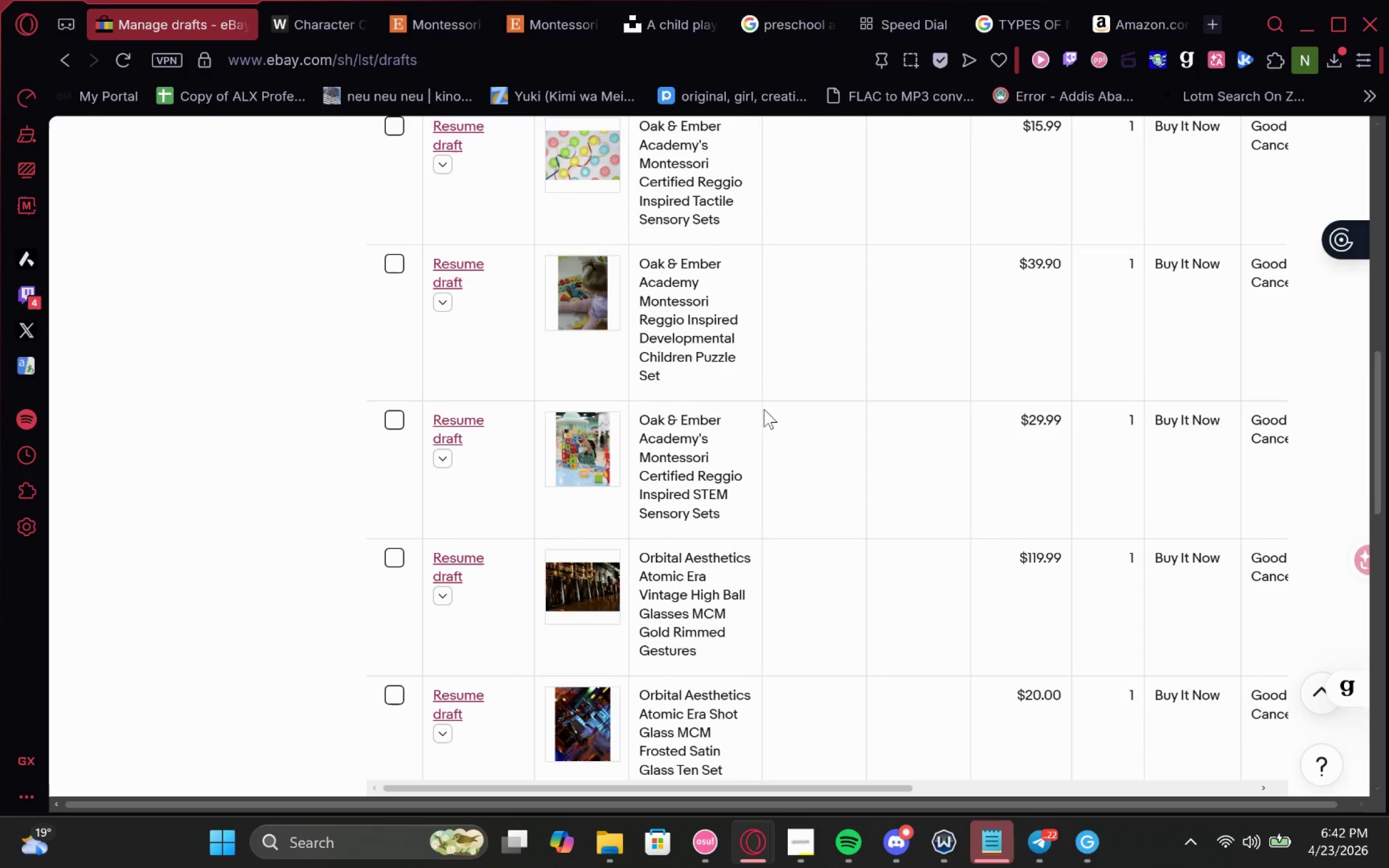 
left_click([1207, 23])
 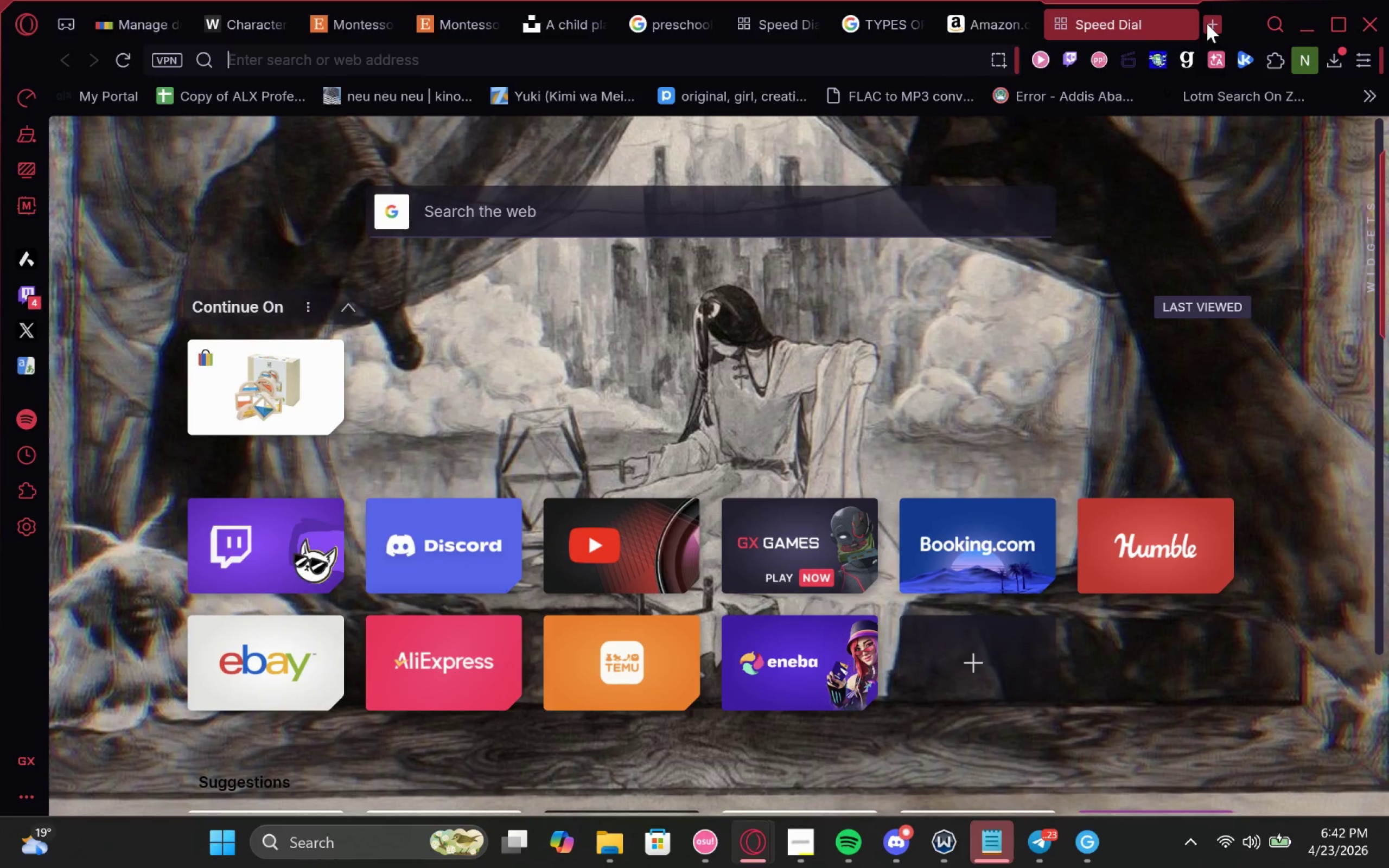 
type(canva)
 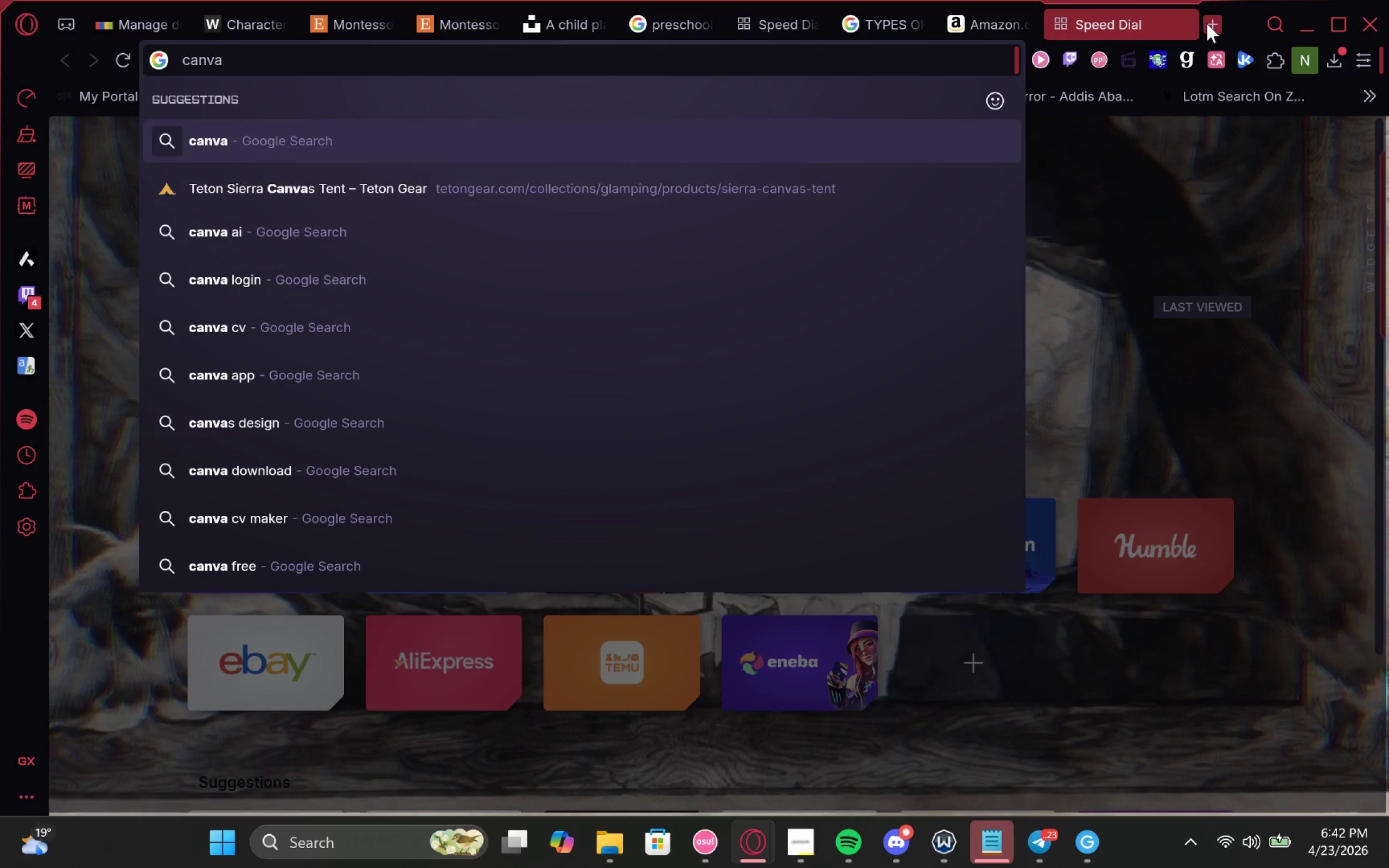 
key(Enter)
 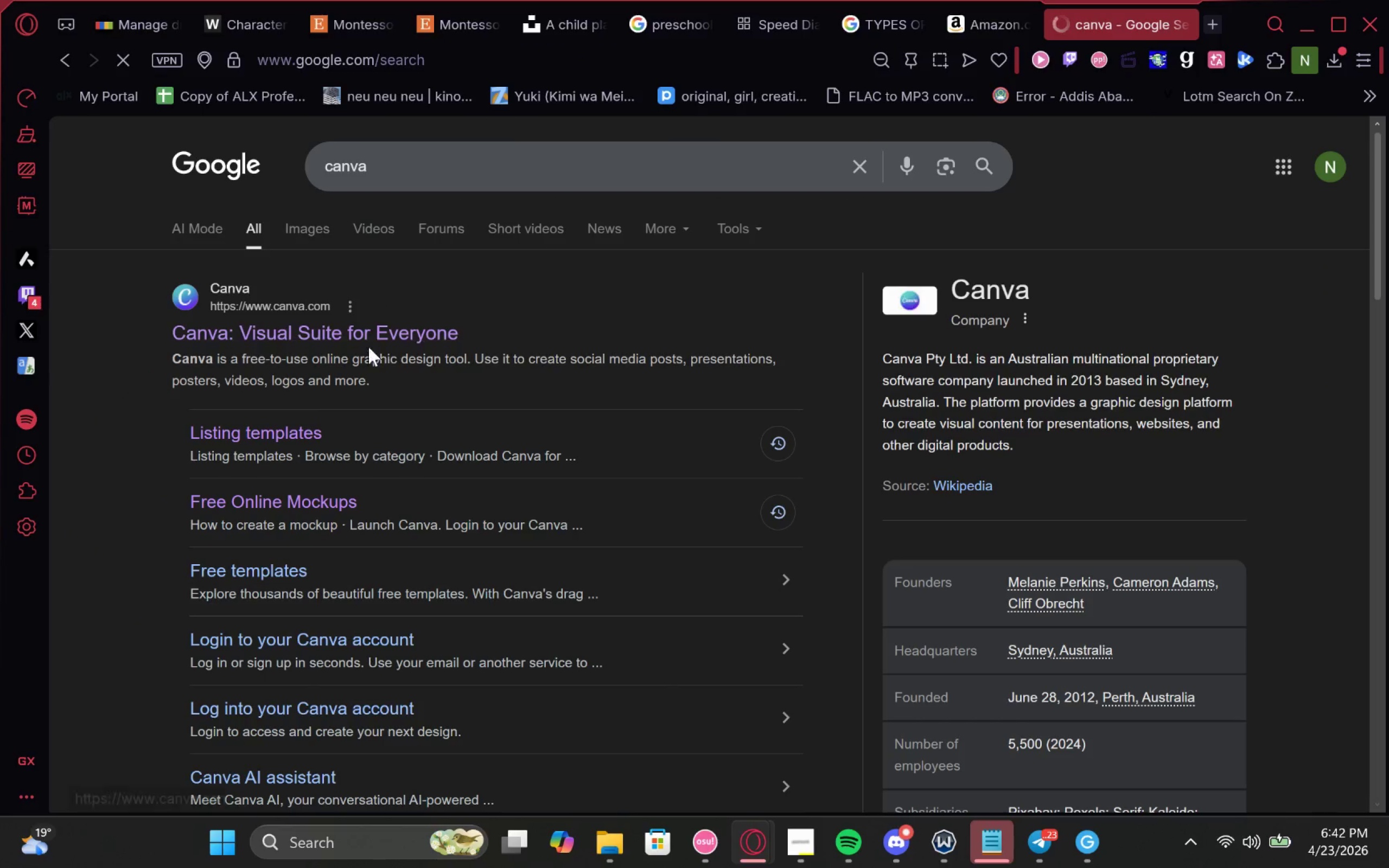 
left_click([379, 340])
 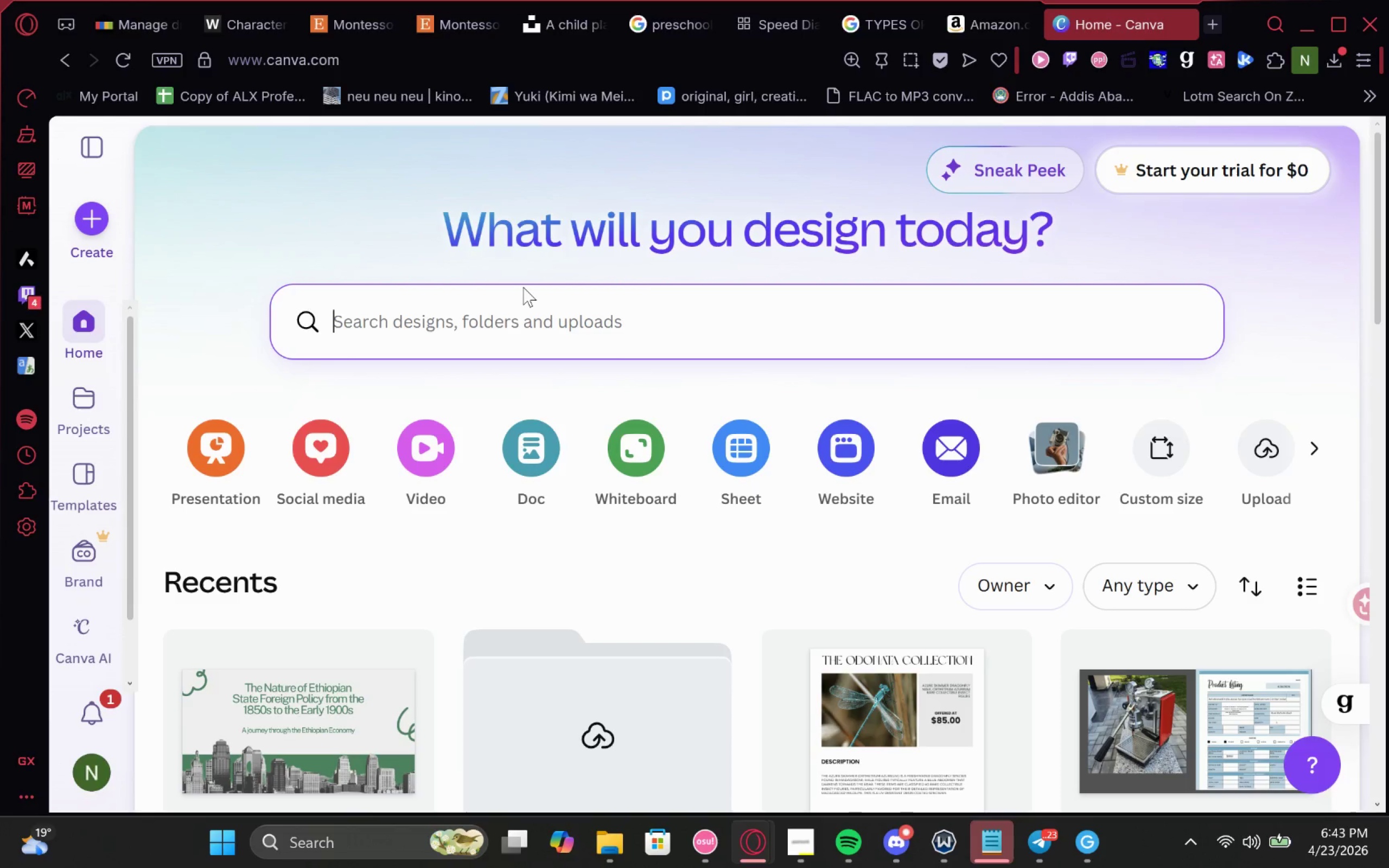 
wait(35.77)
 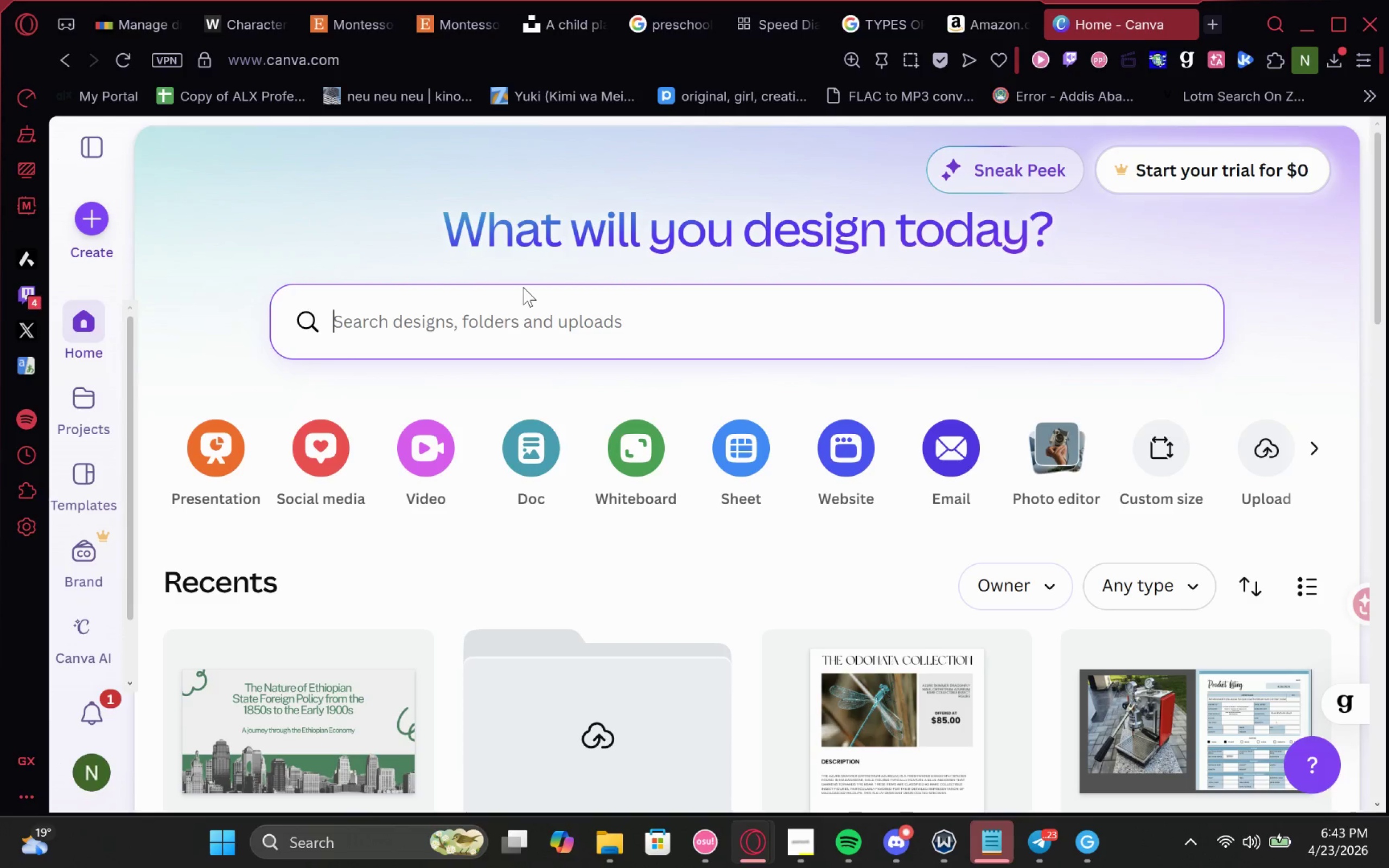 
mouse_move([601, 409])
 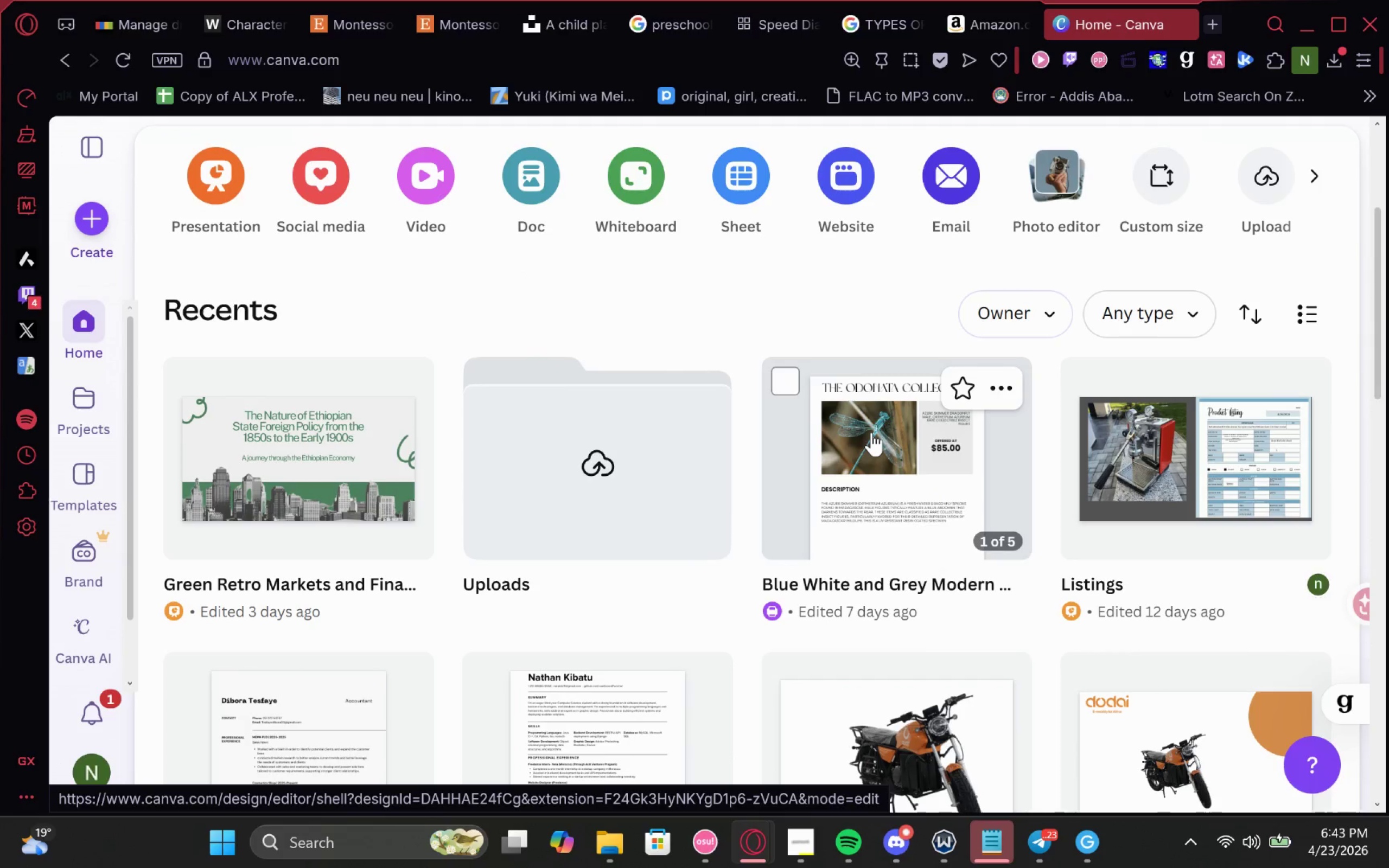 
left_click([871, 432])
 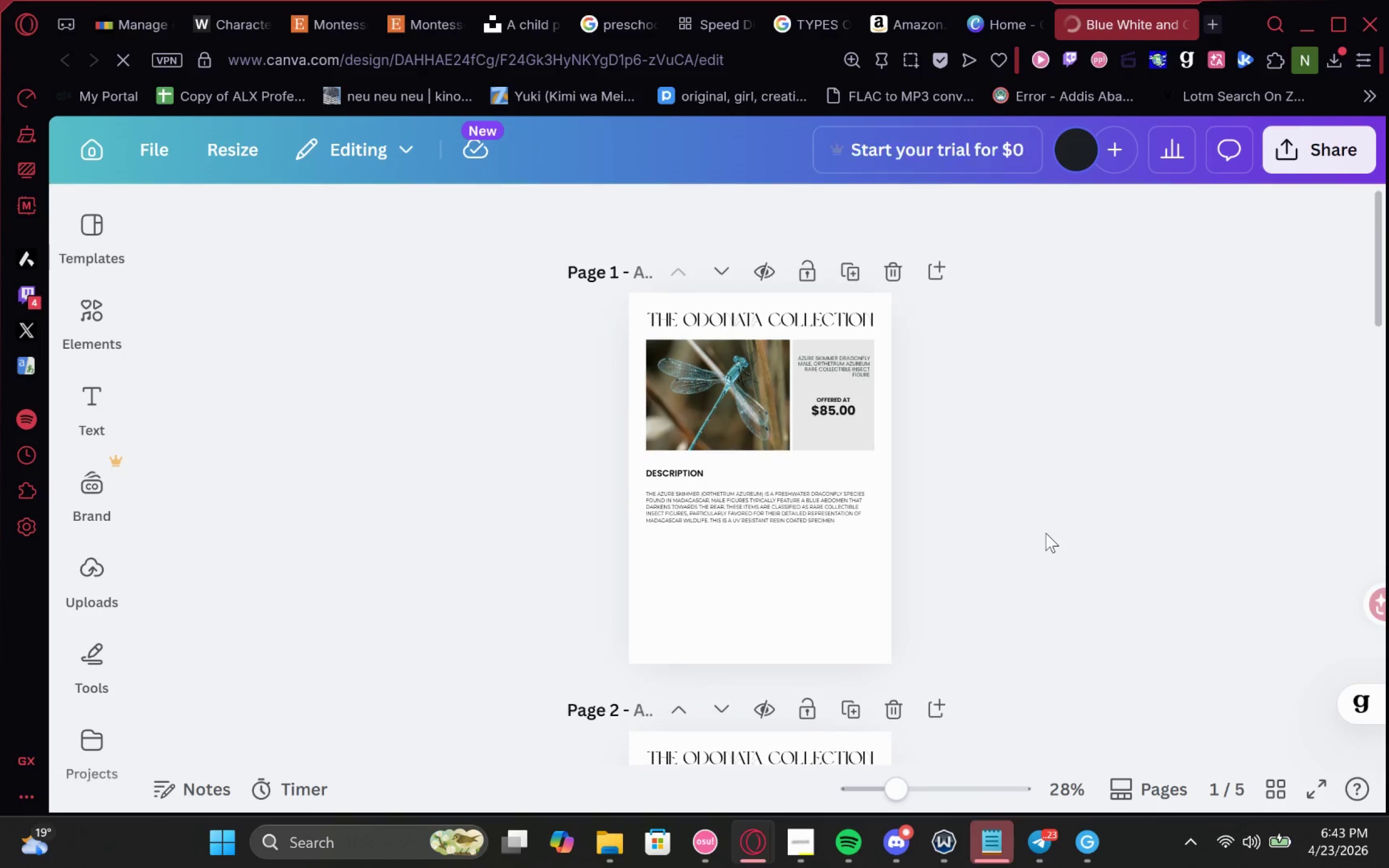 
wait(10.64)
 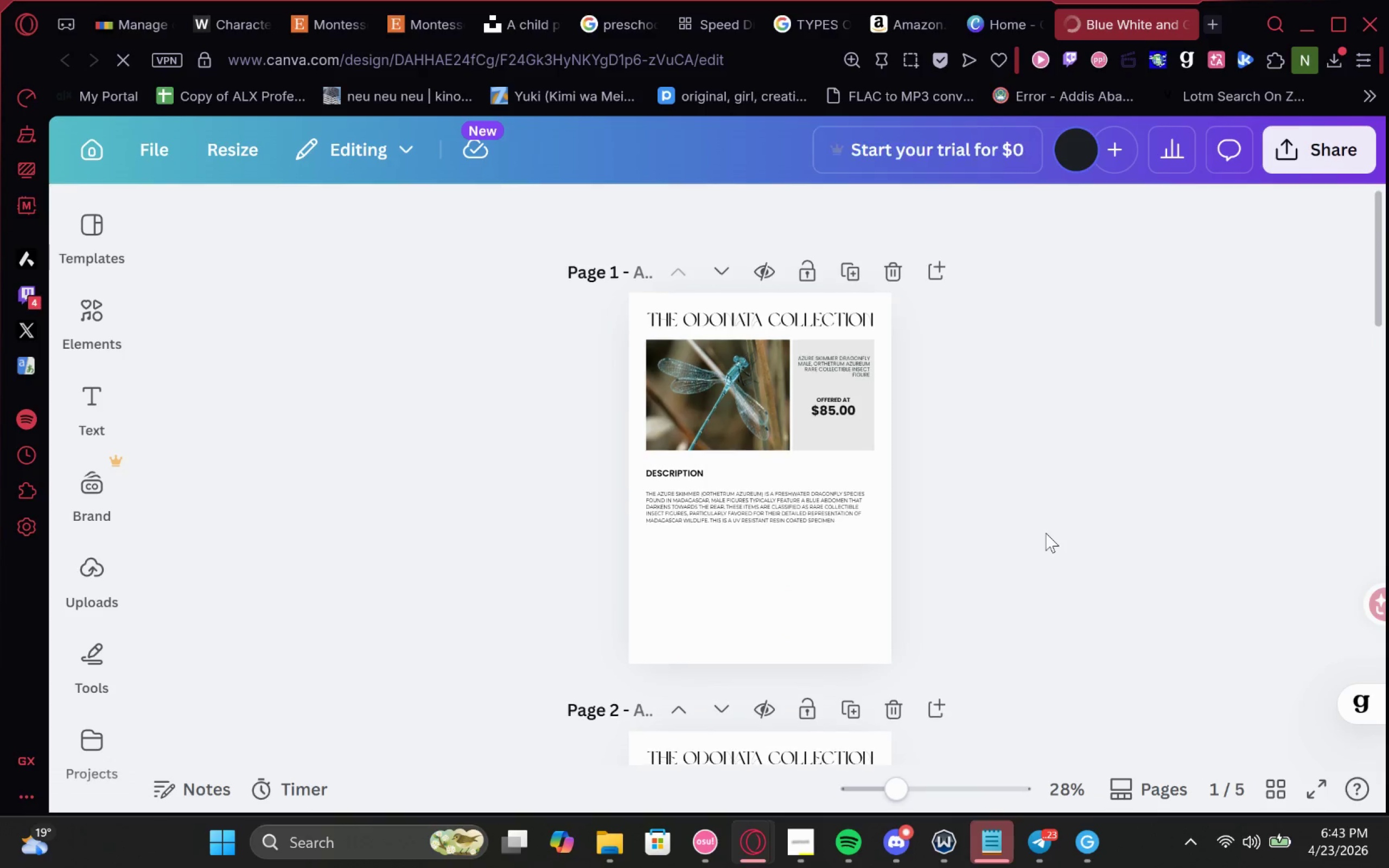 
left_click([112, 14])
 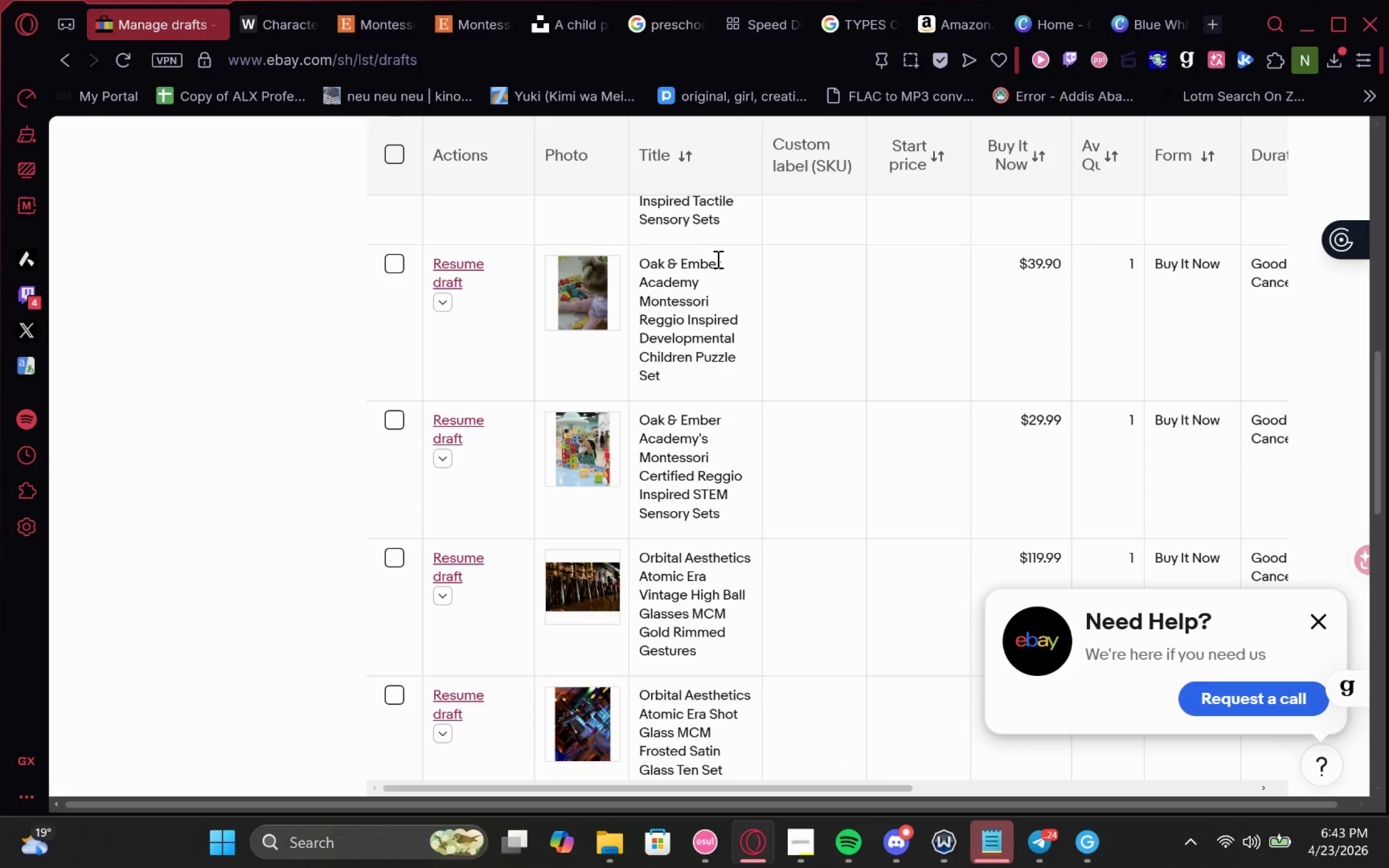 
left_click_drag(start_coordinate=[721, 264], to_coordinate=[638, 261])
 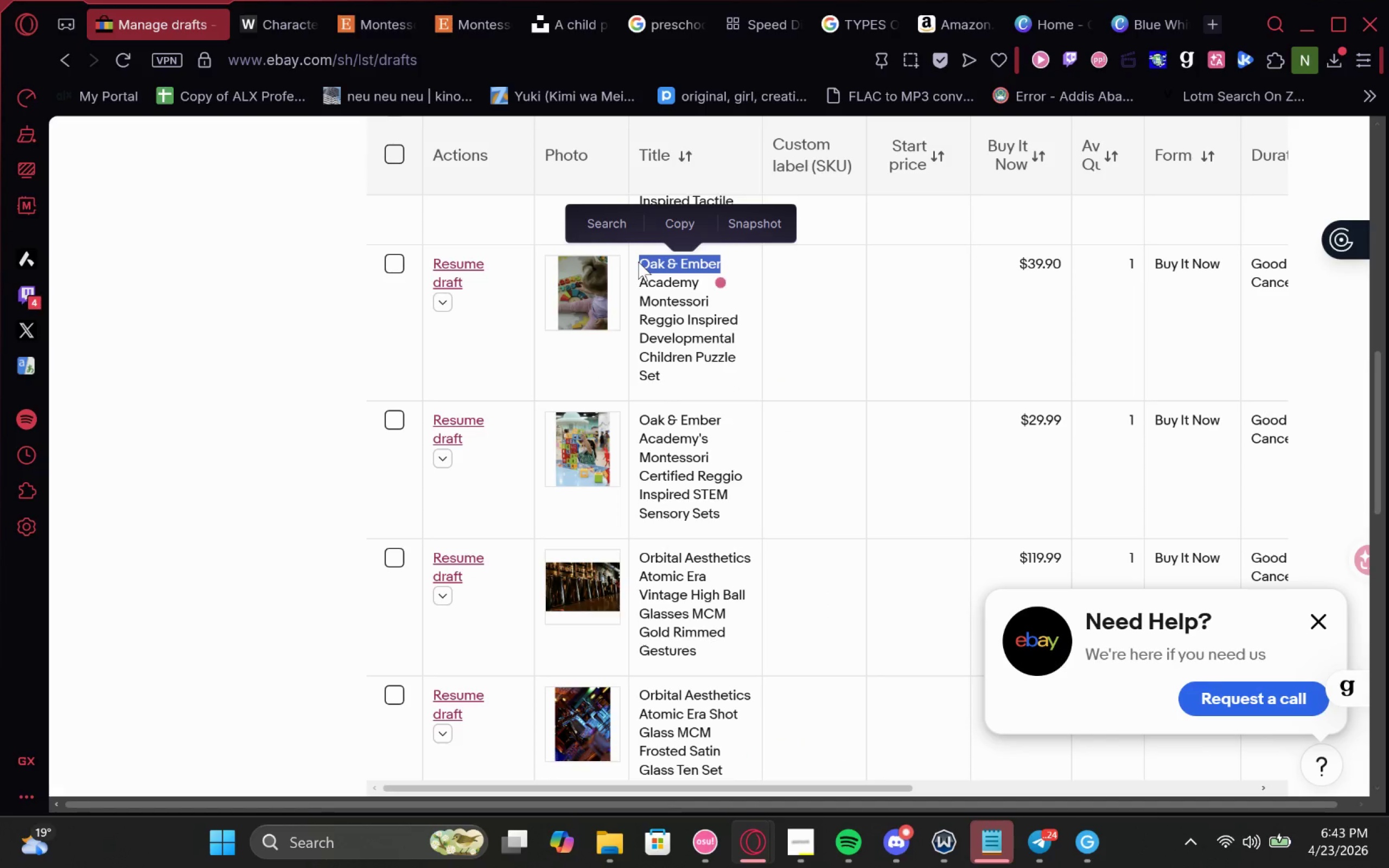 
key(Control+C)
 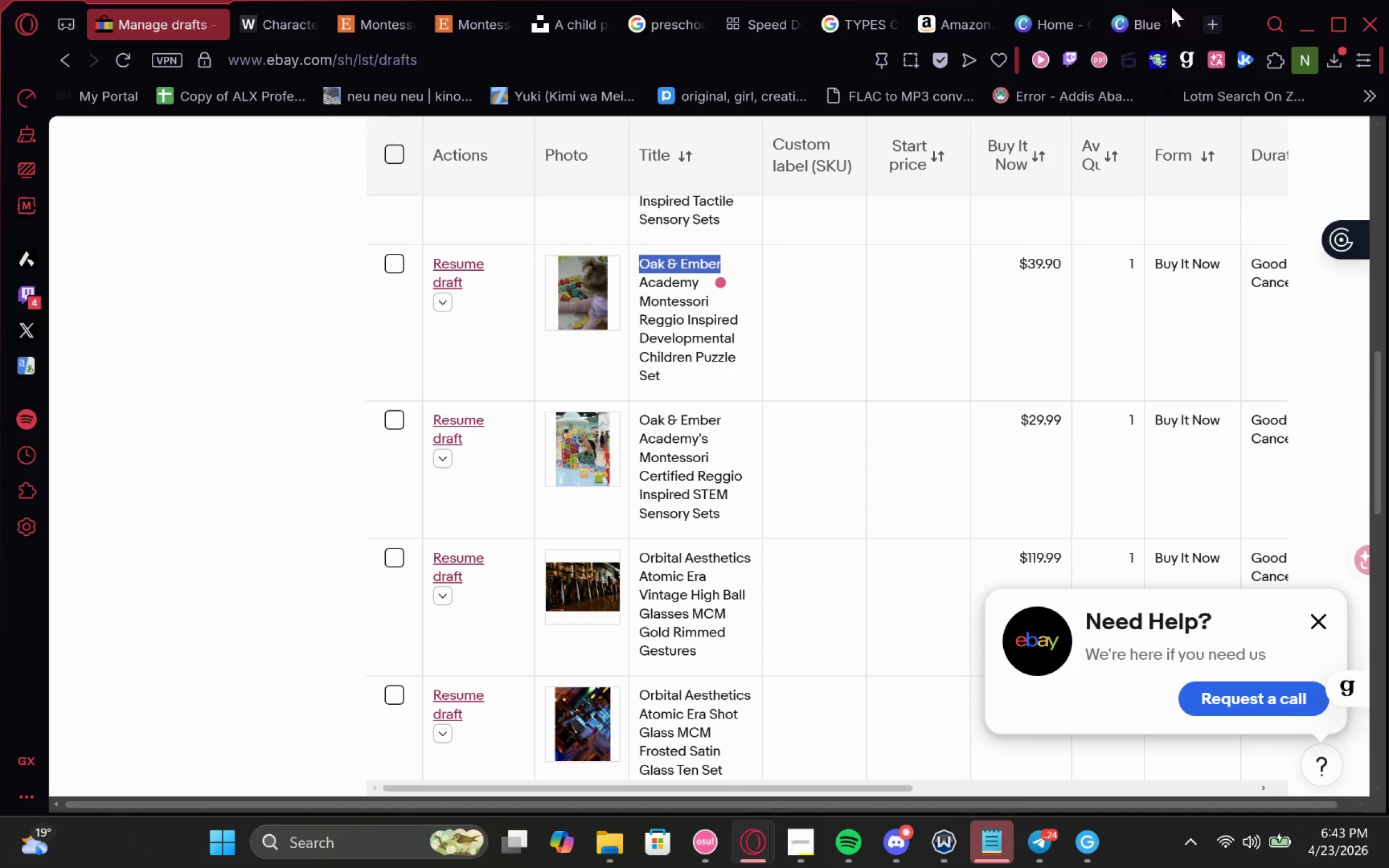 
left_click([1158, 11])
 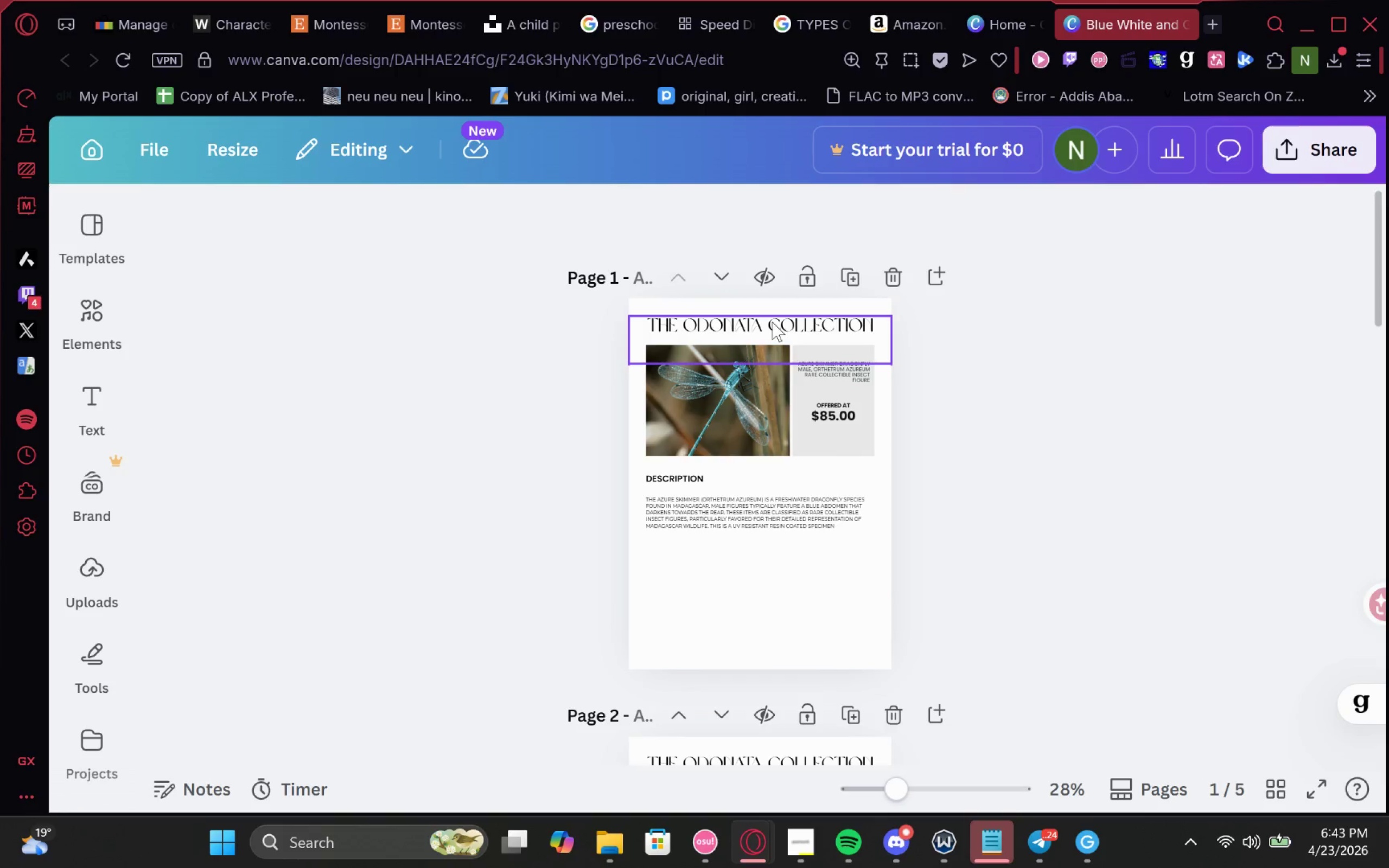 
double_click([772, 322])
 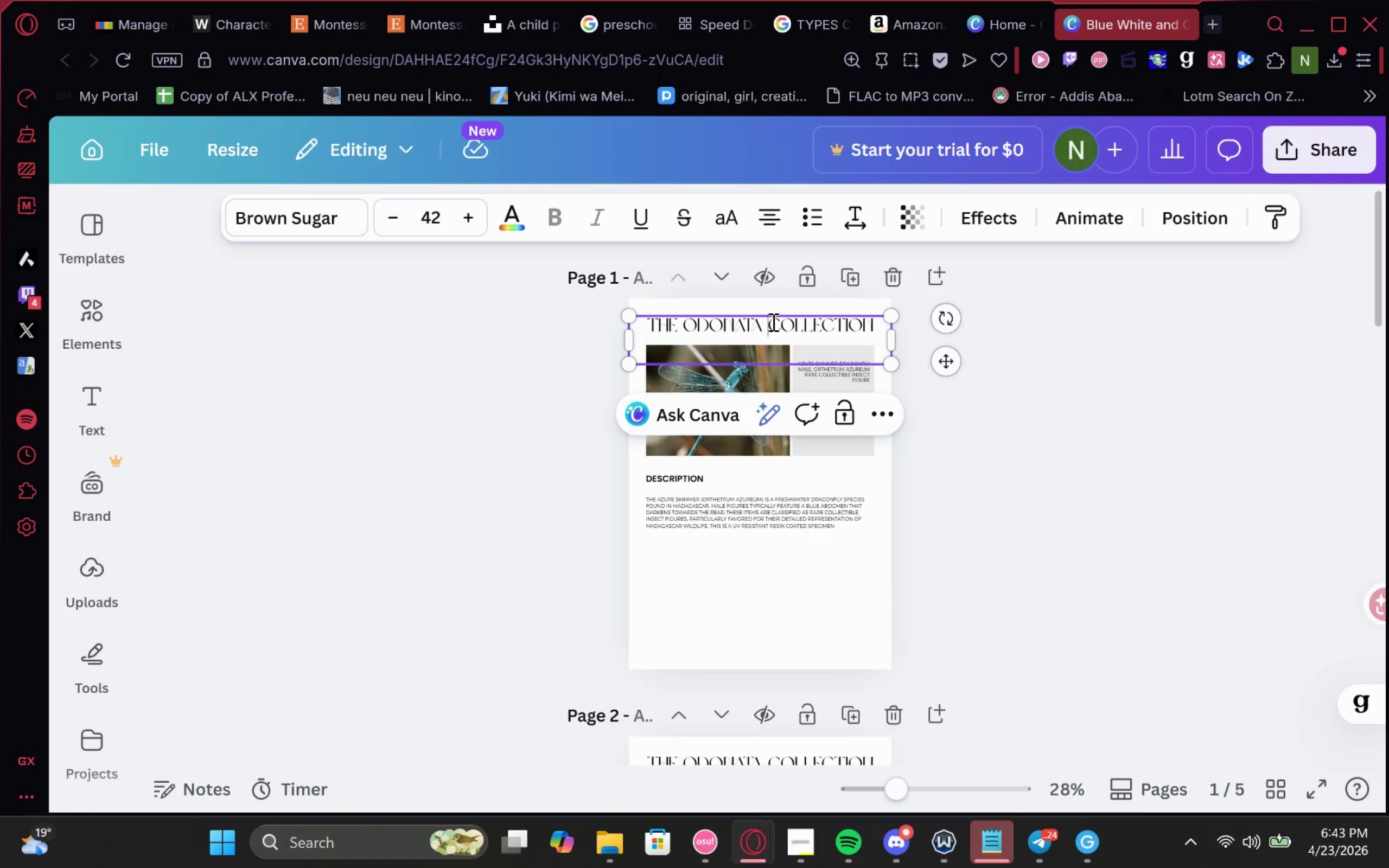 
left_click([772, 322])
 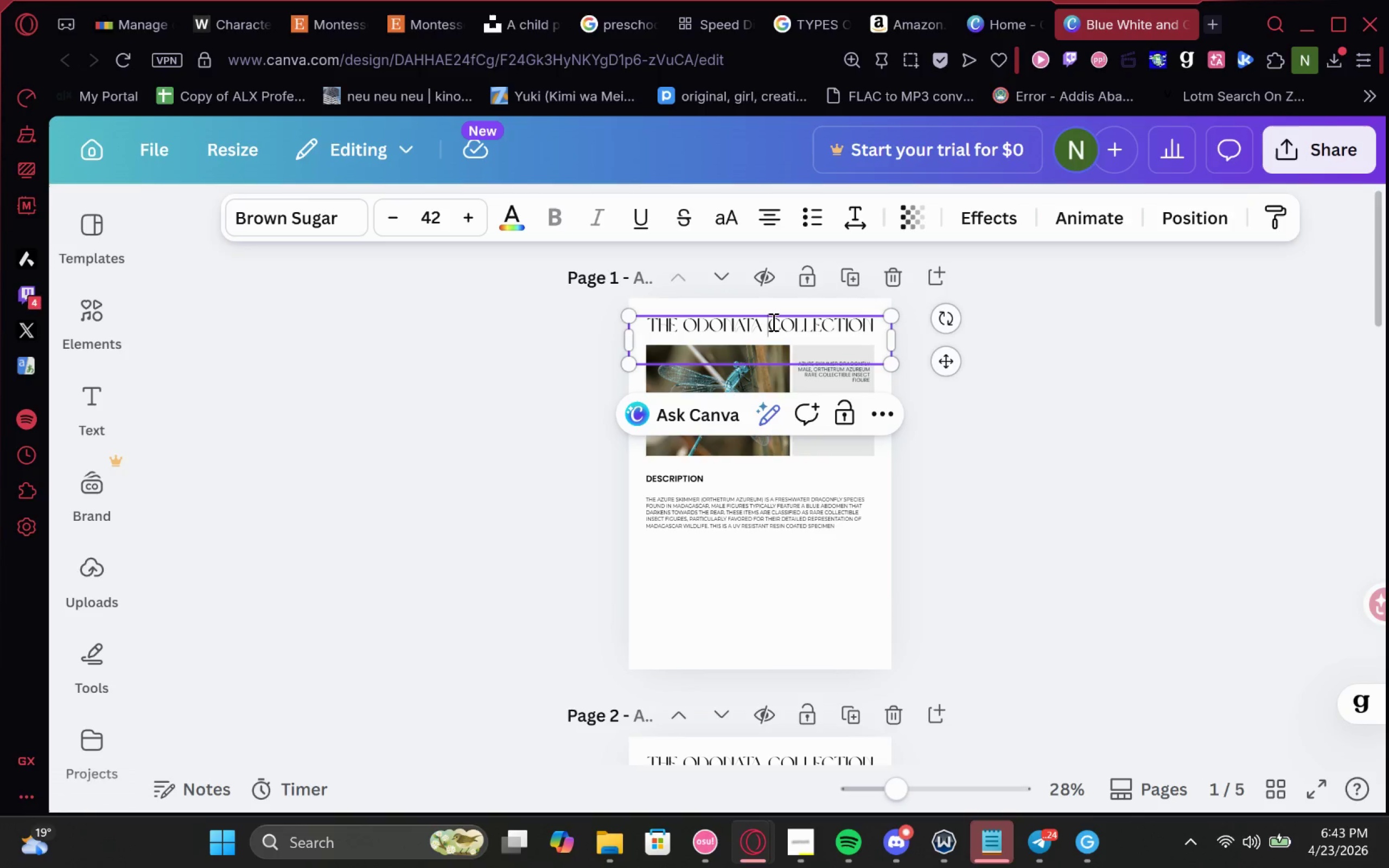 
key(Control+A)
 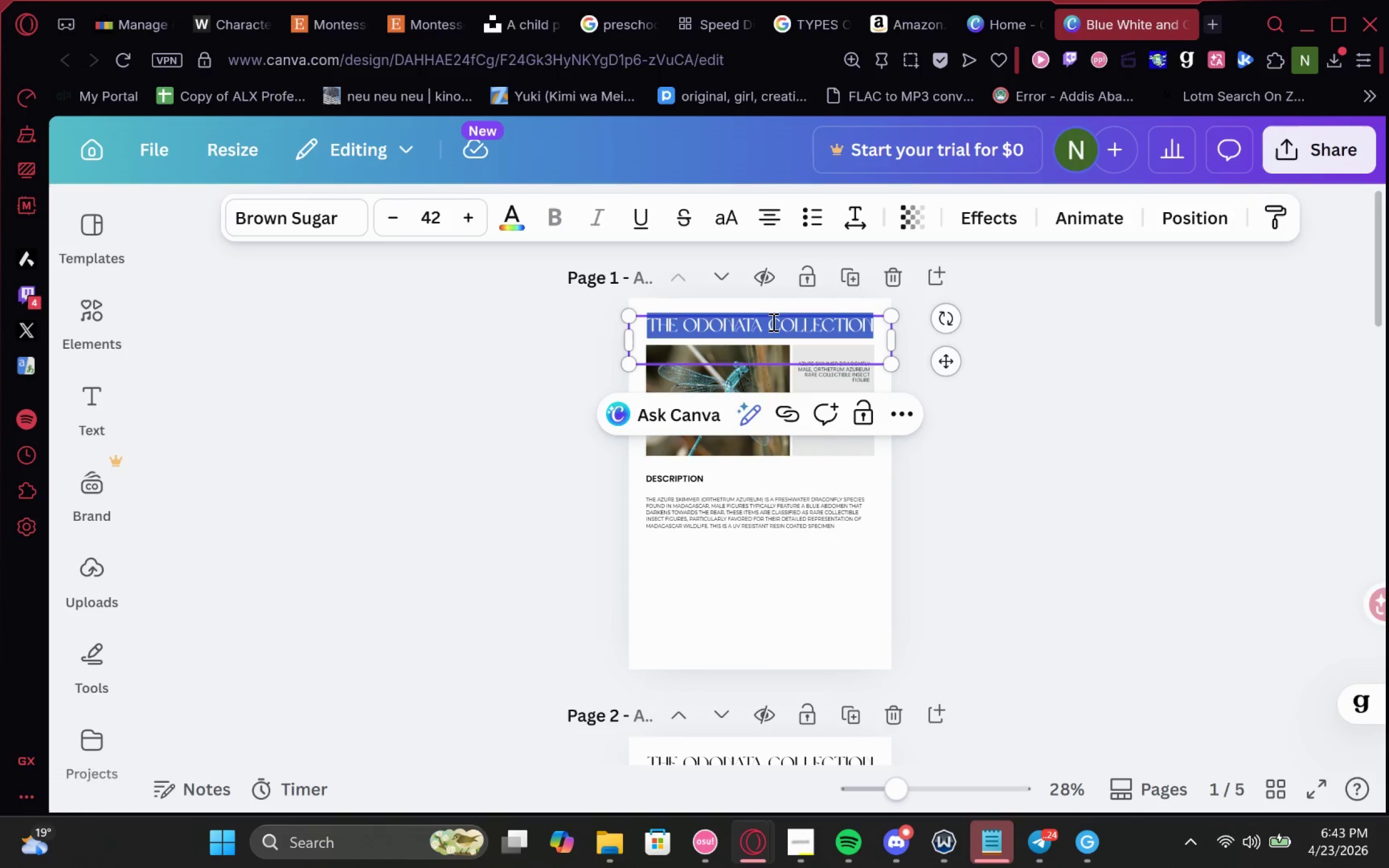 
key(Control+V)
 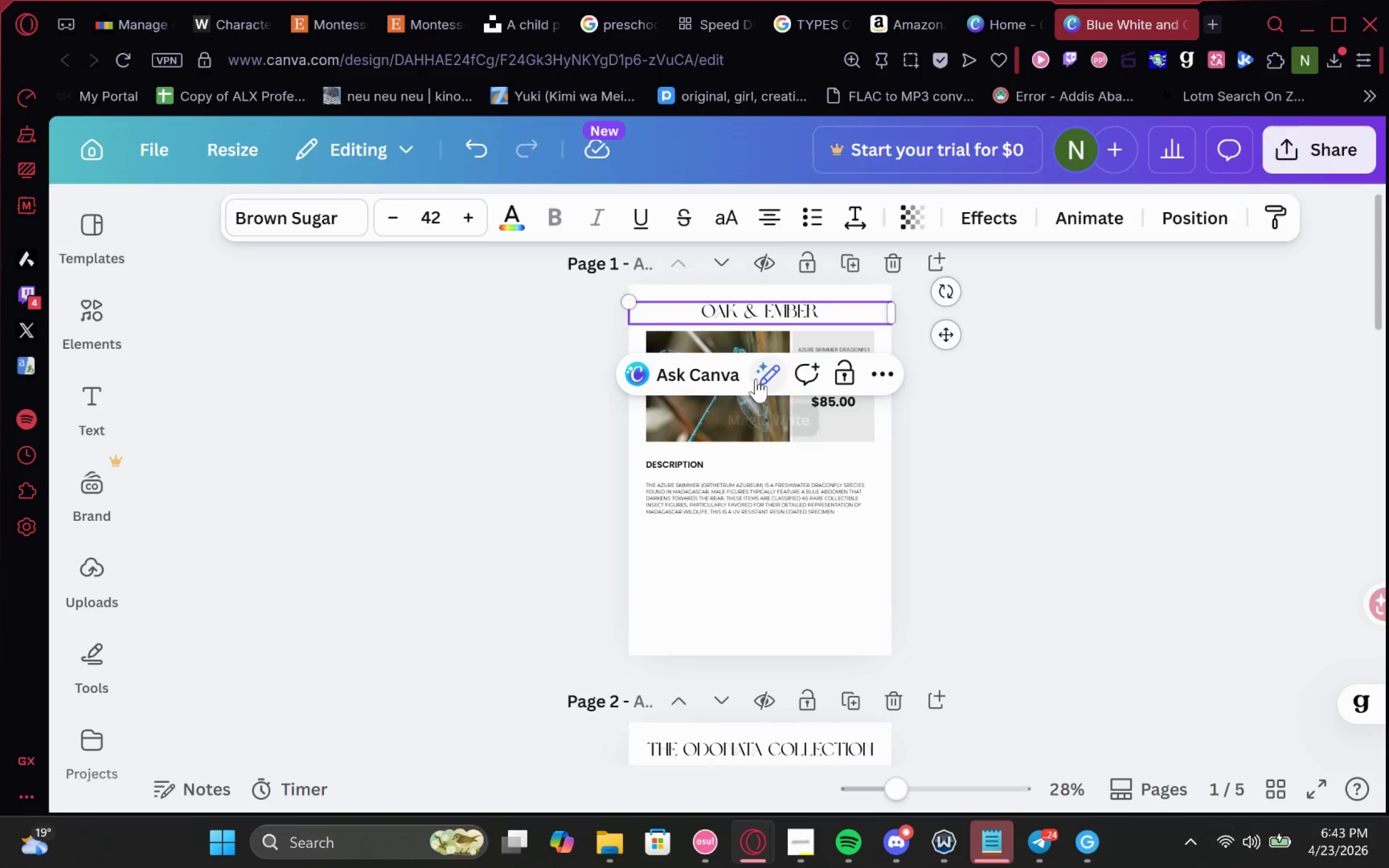 
left_click([740, 397])
 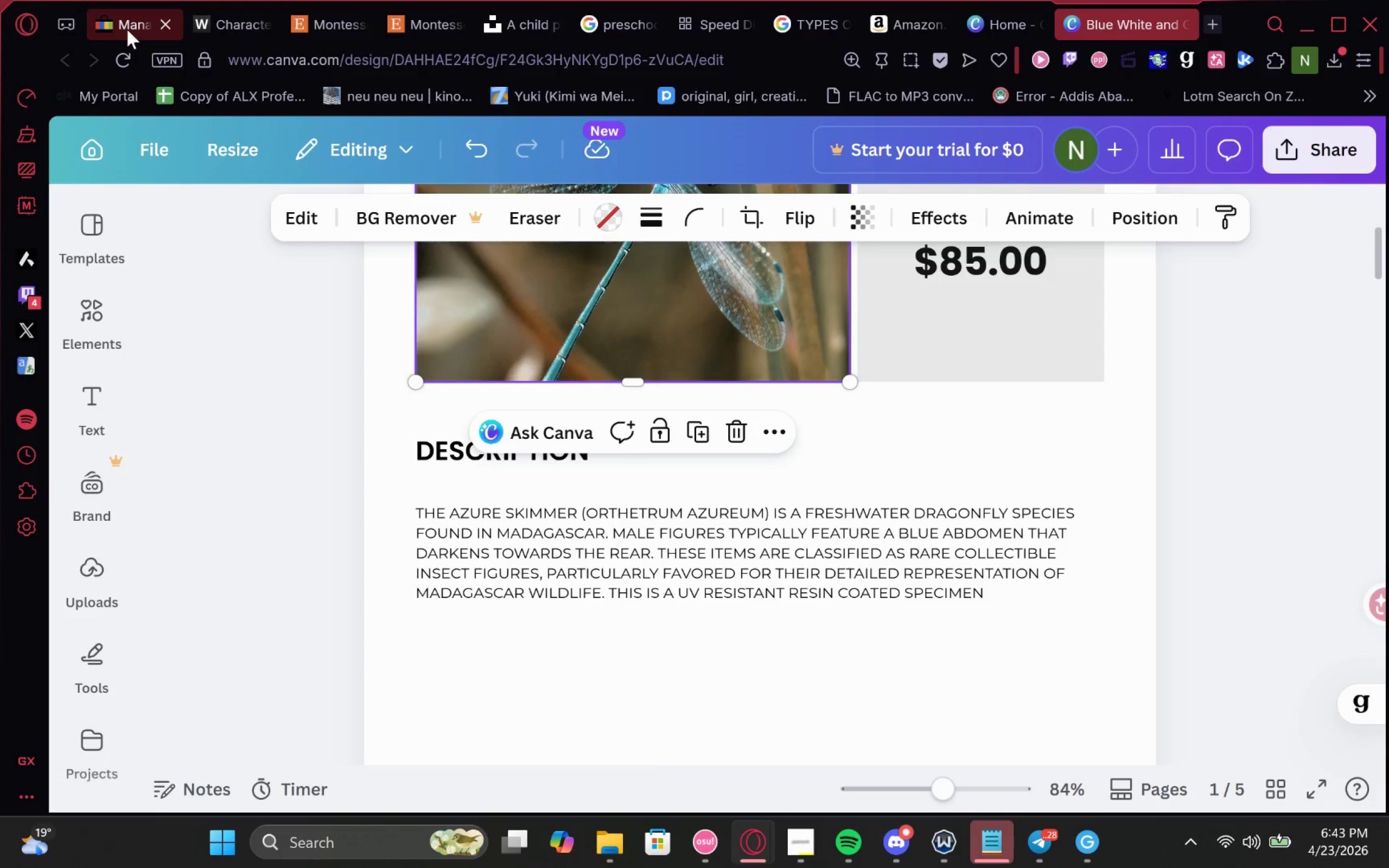 
wait(13.55)
 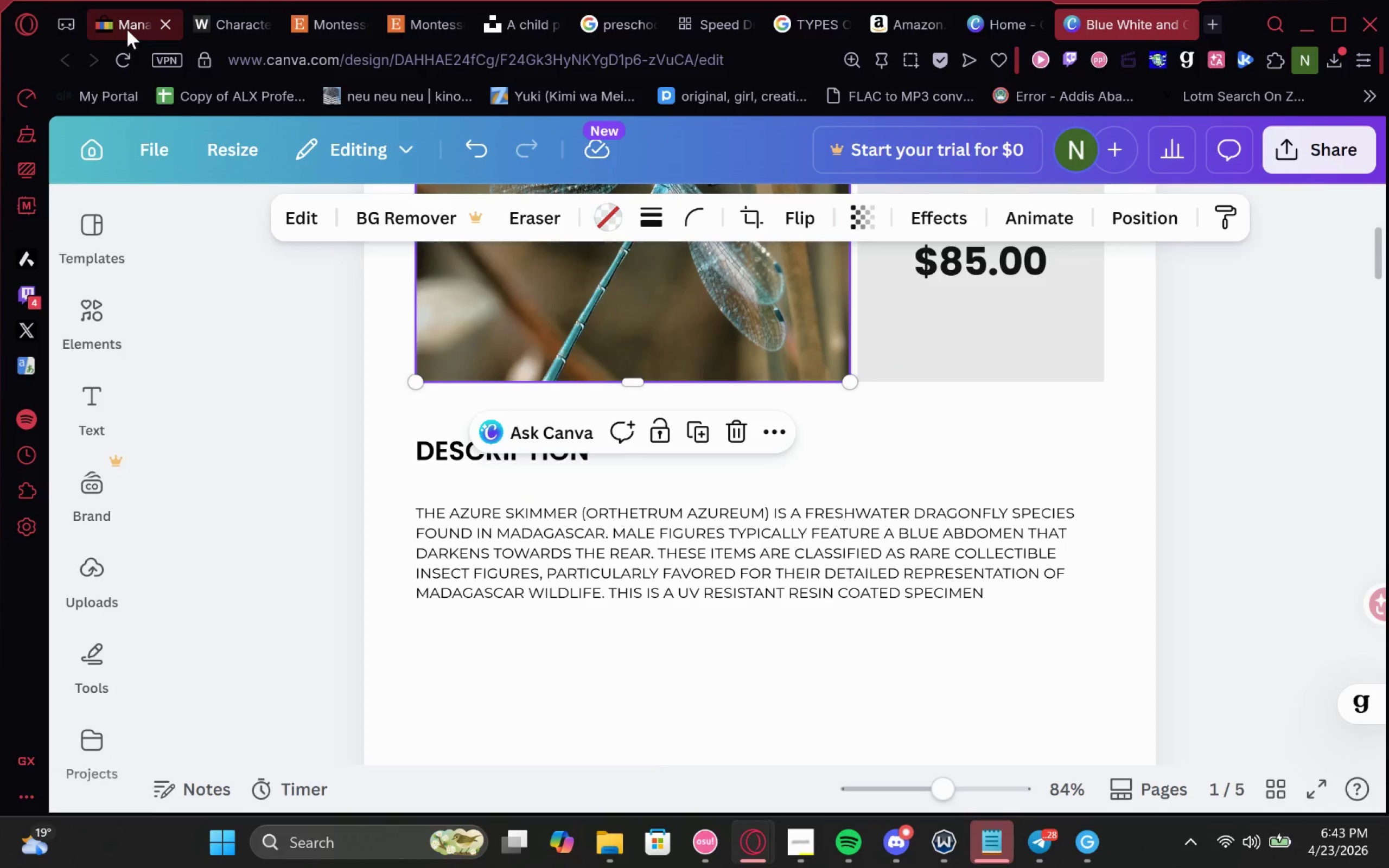 
left_click([127, 29])
 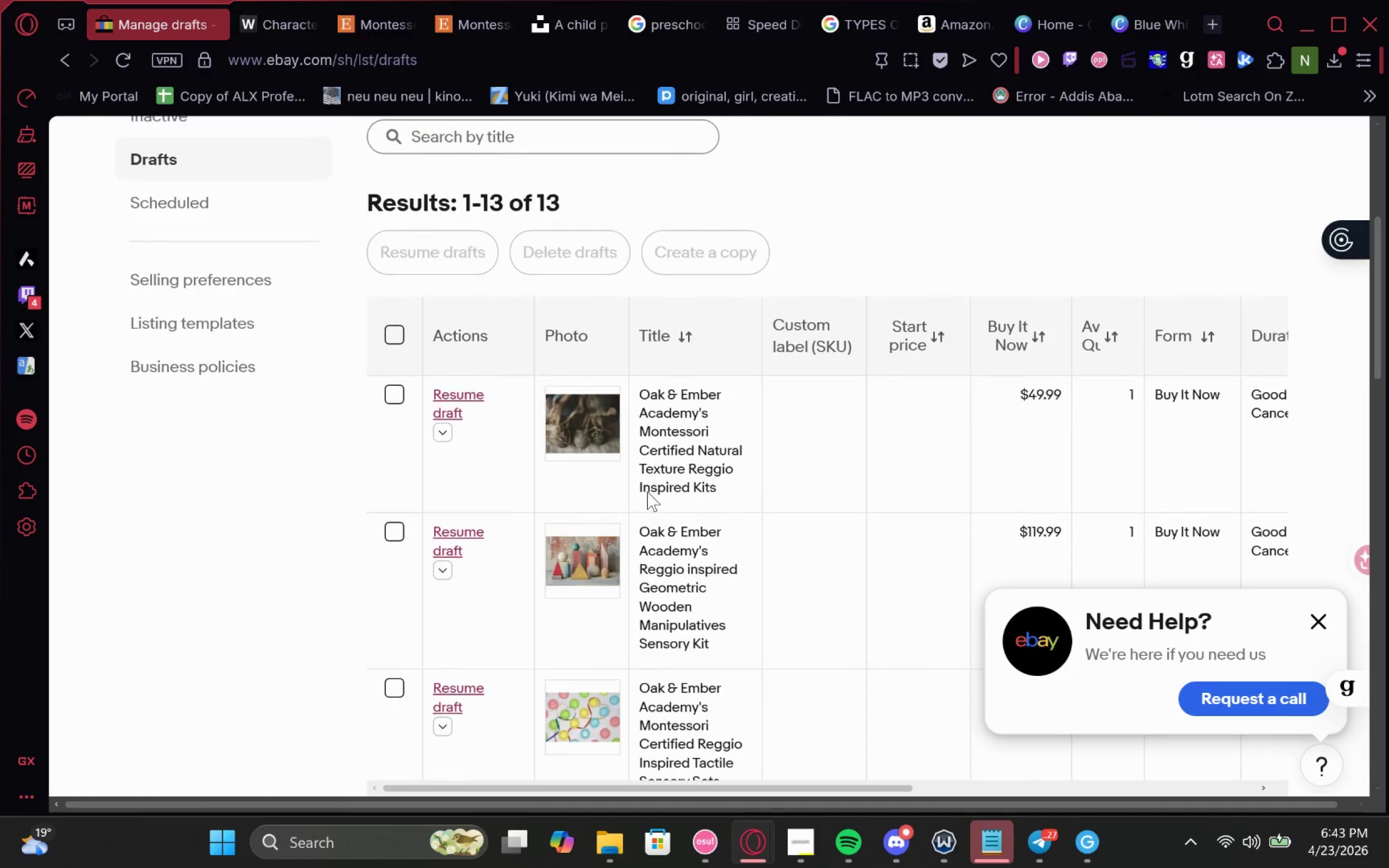 
left_click([713, 483])
 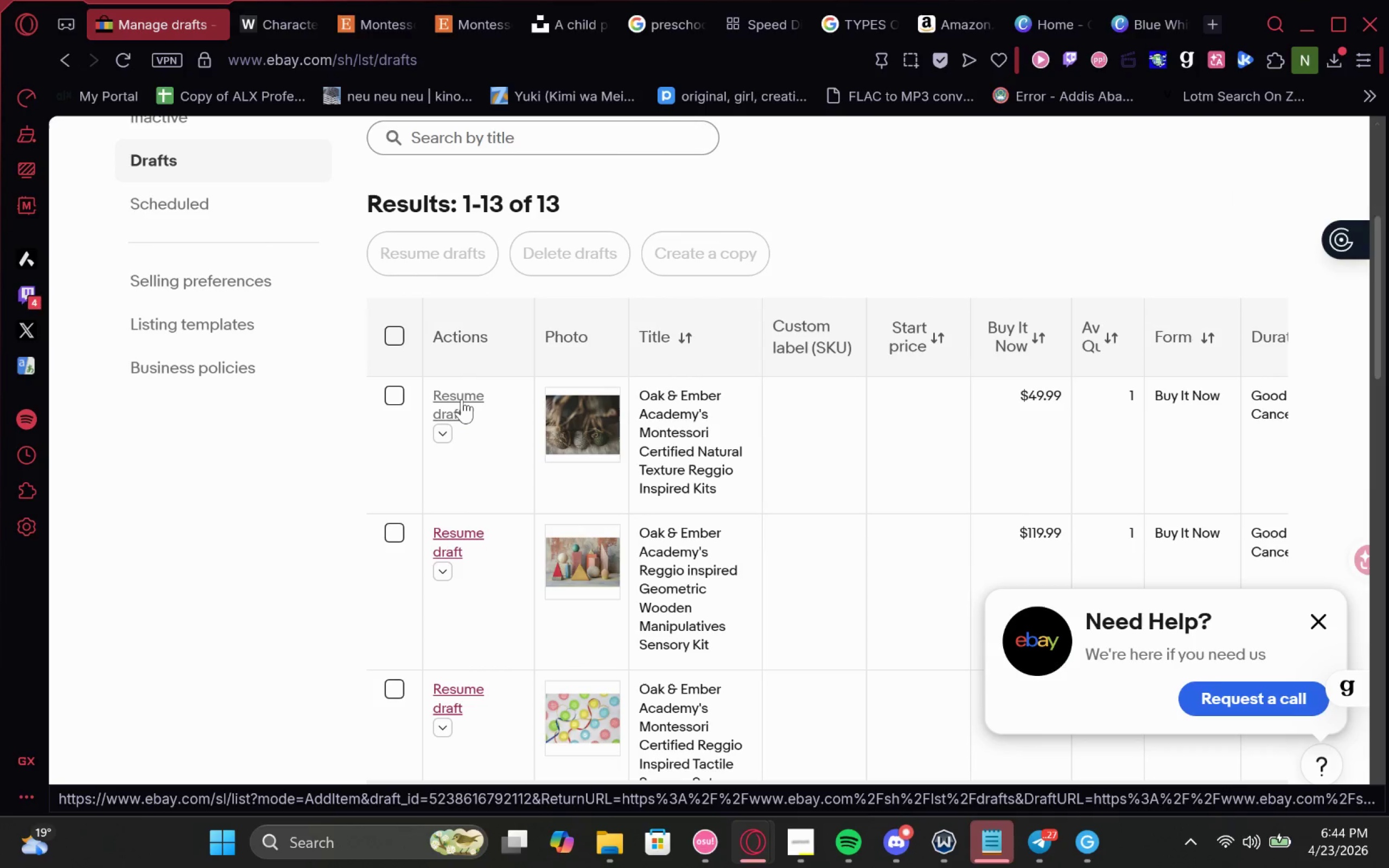 
left_click([462, 399])
 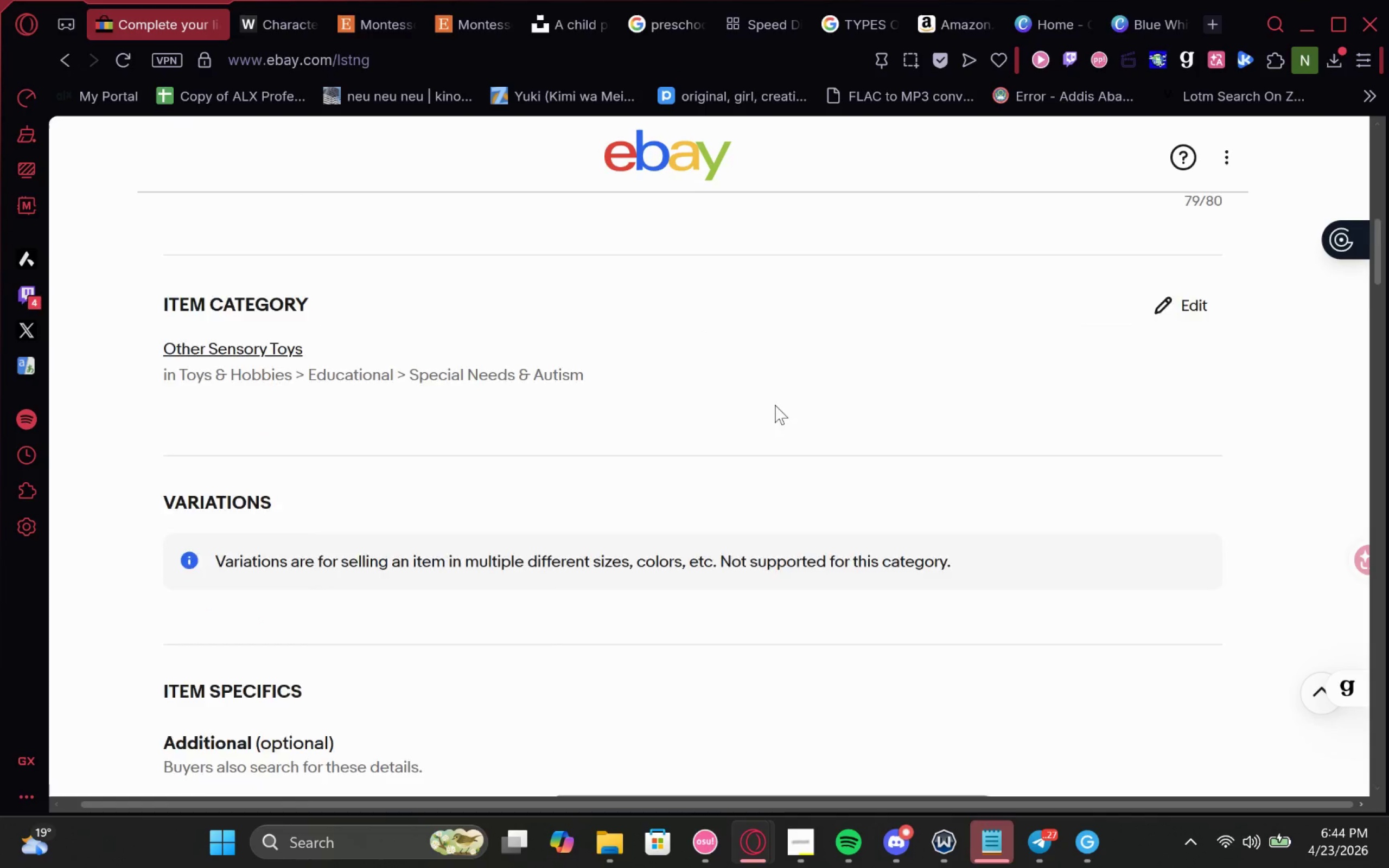 
wait(6.22)
 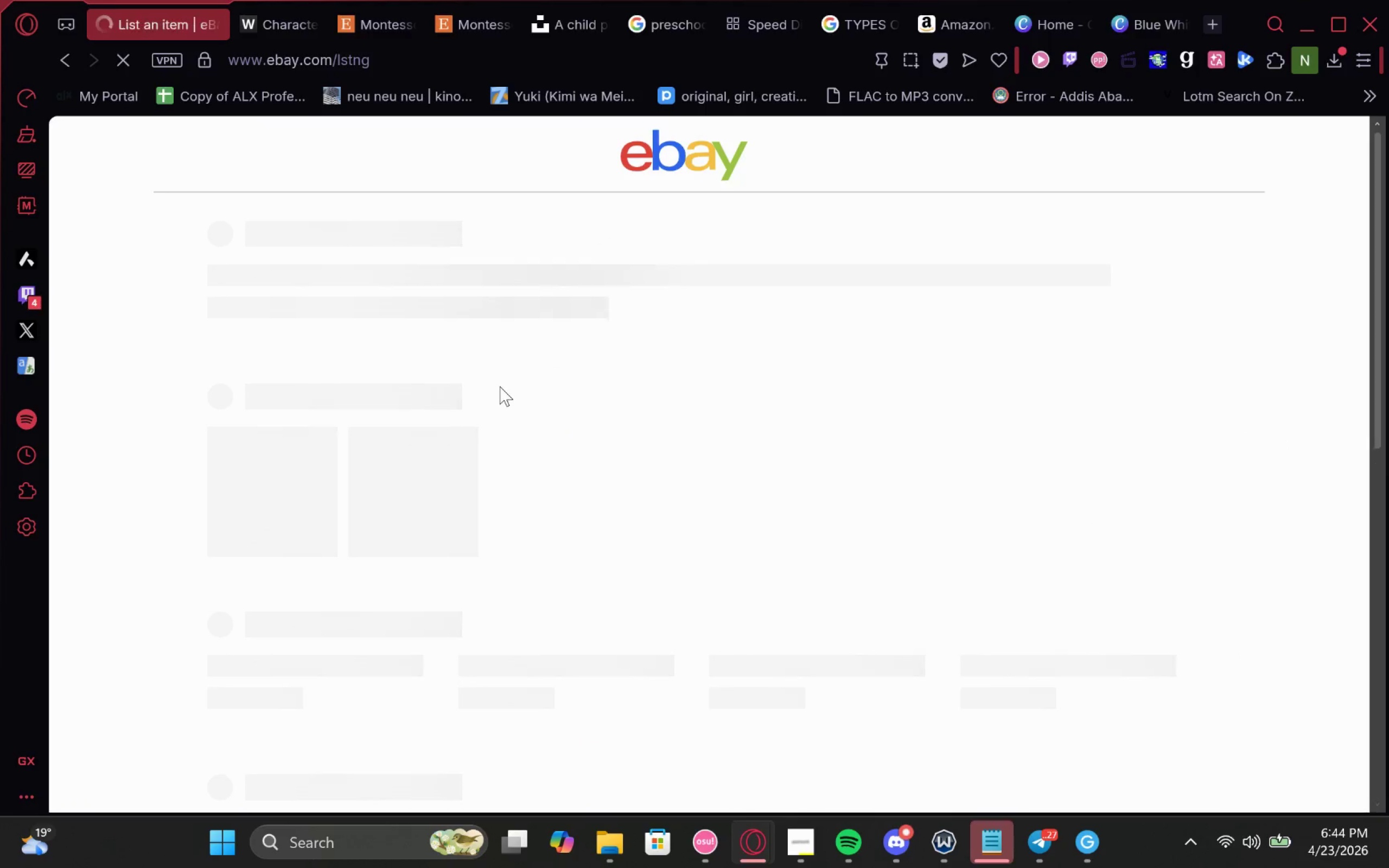 
left_click([665, 328])
 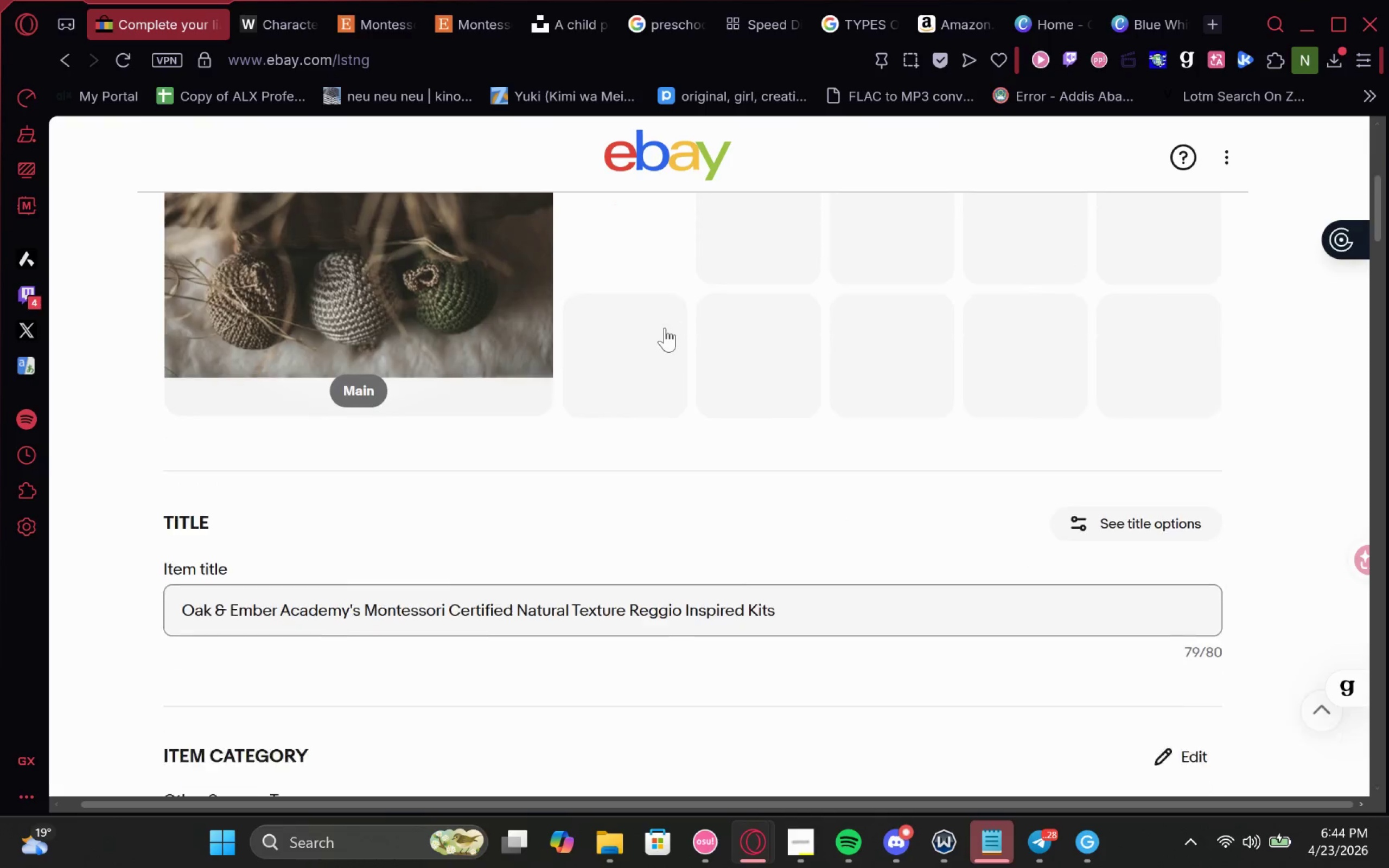 
wait(8.55)
 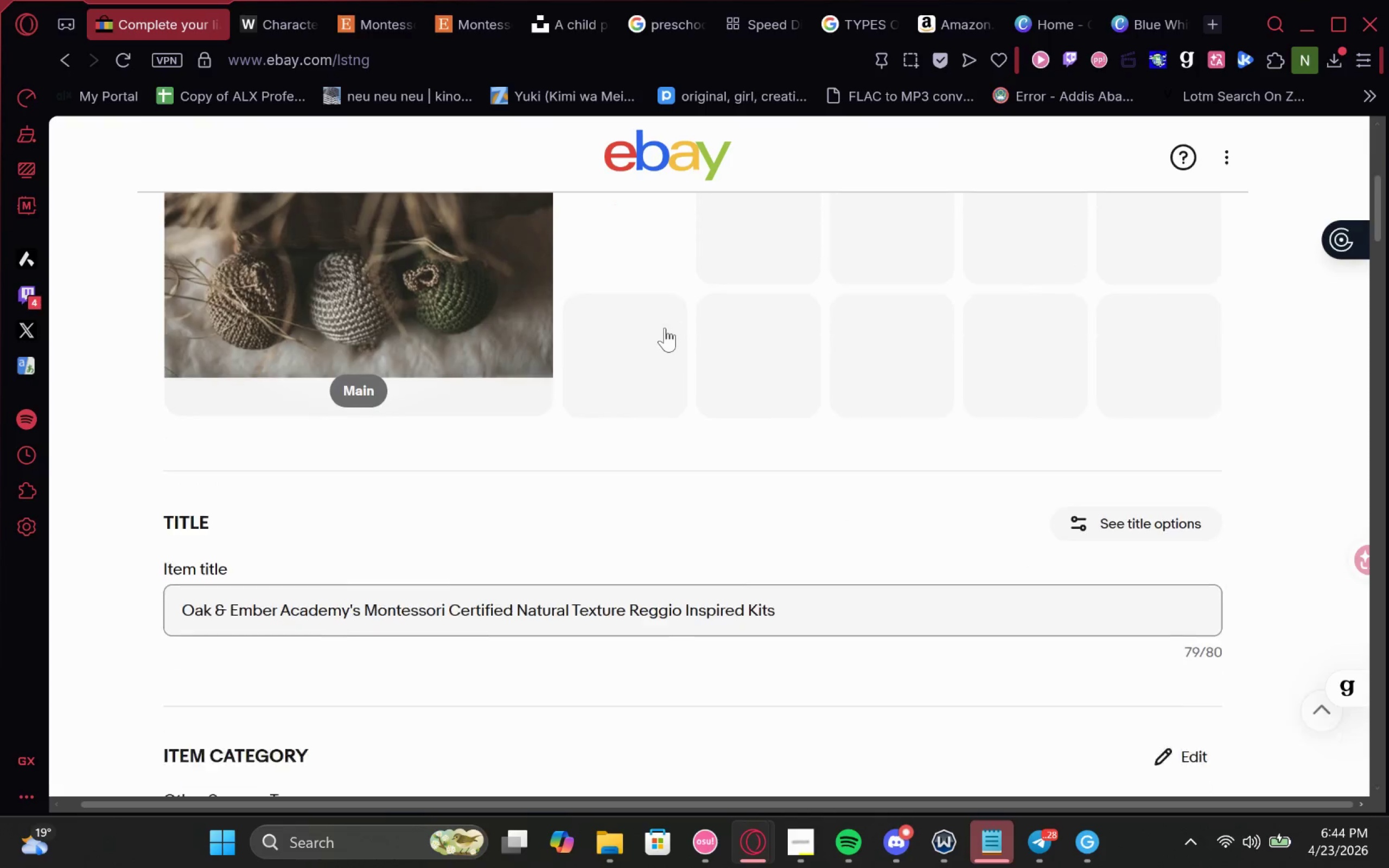 
left_click([56, 60])
 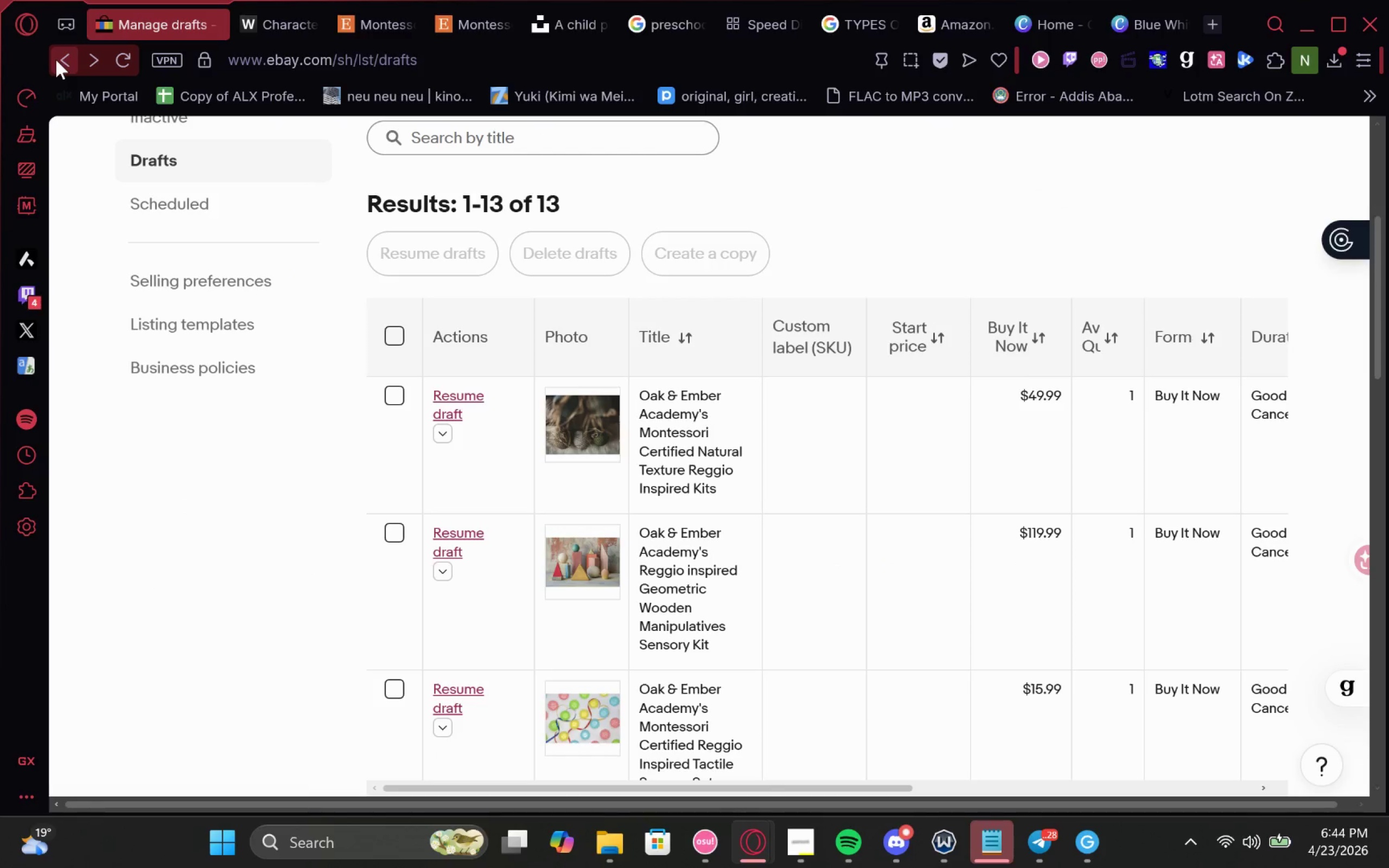 
scroll: coordinate [56, 60], scroll_direction: down, amount: 7.0
 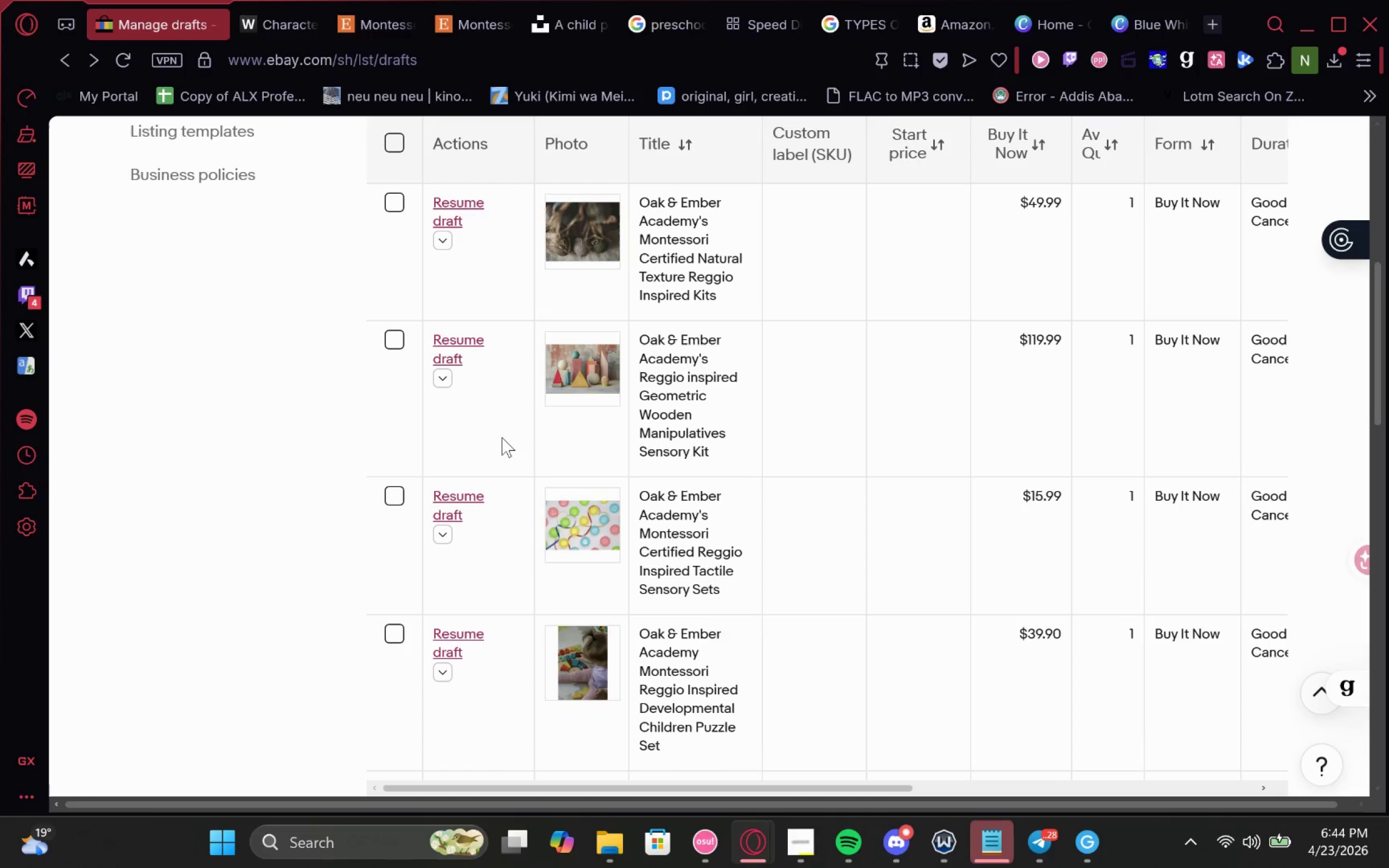 
wait(6.34)
 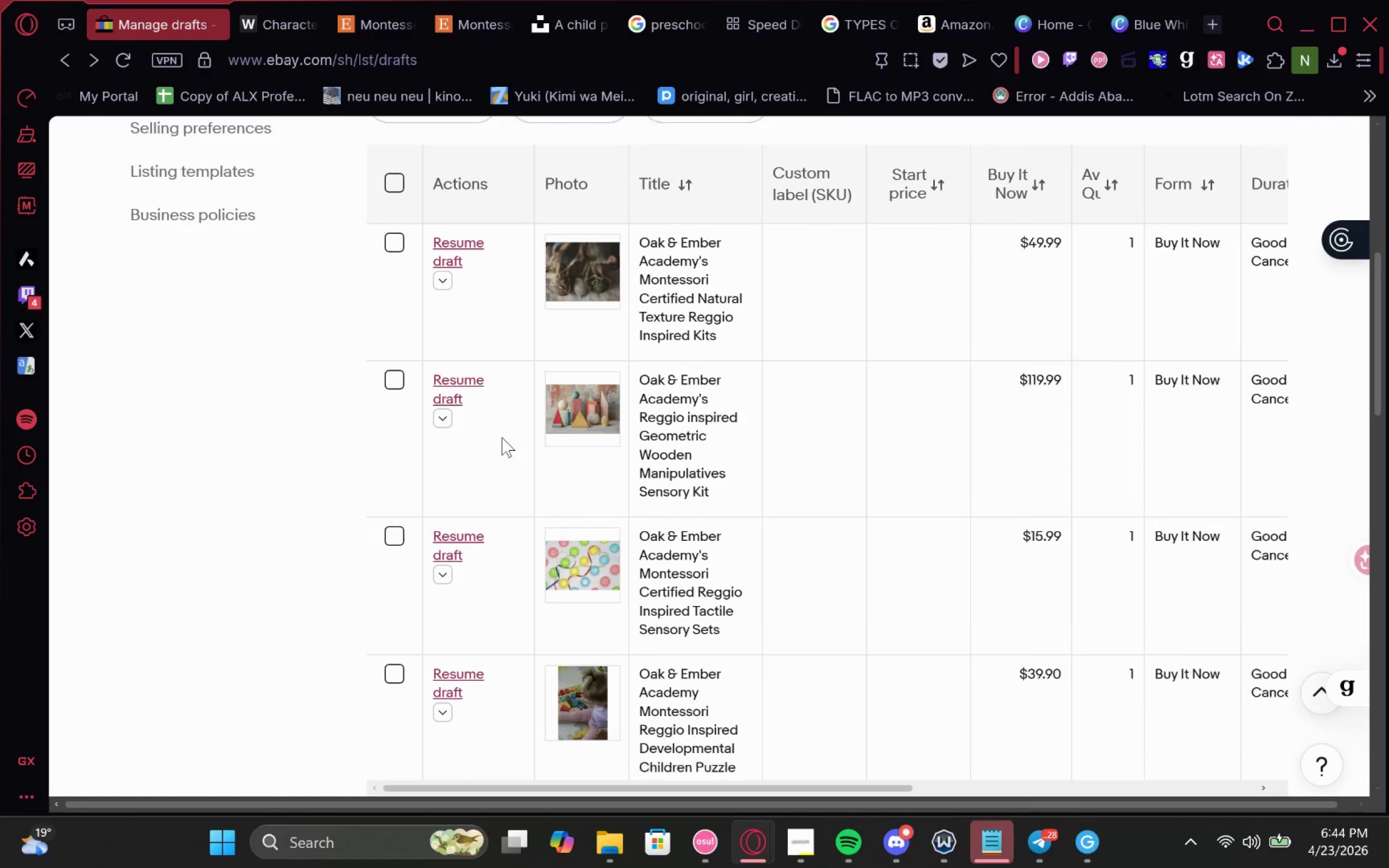 
left_click_drag(start_coordinate=[630, 189], to_coordinate=[743, 159])
 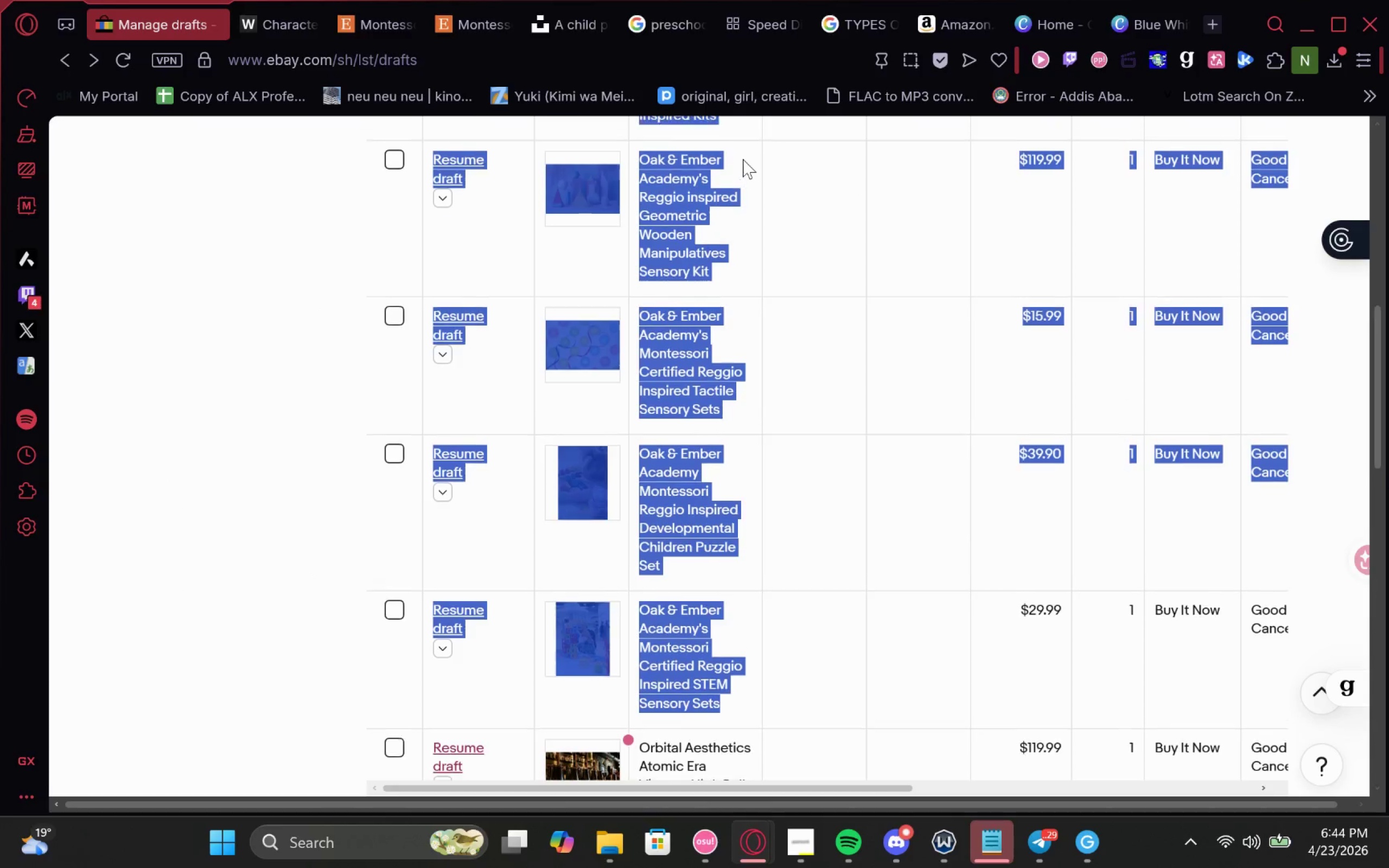 
key(Control+C)
 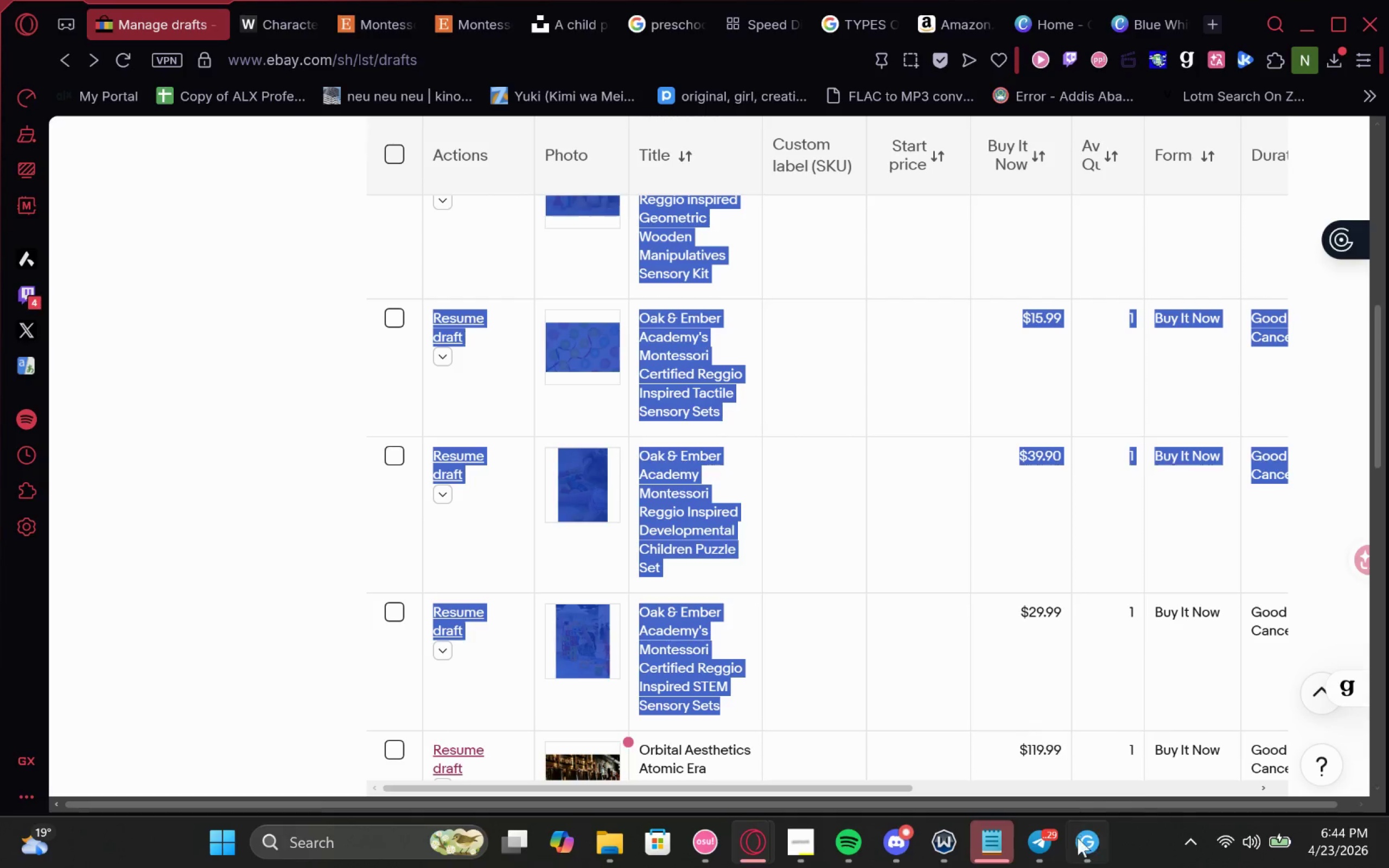 
left_click([1032, 853])
 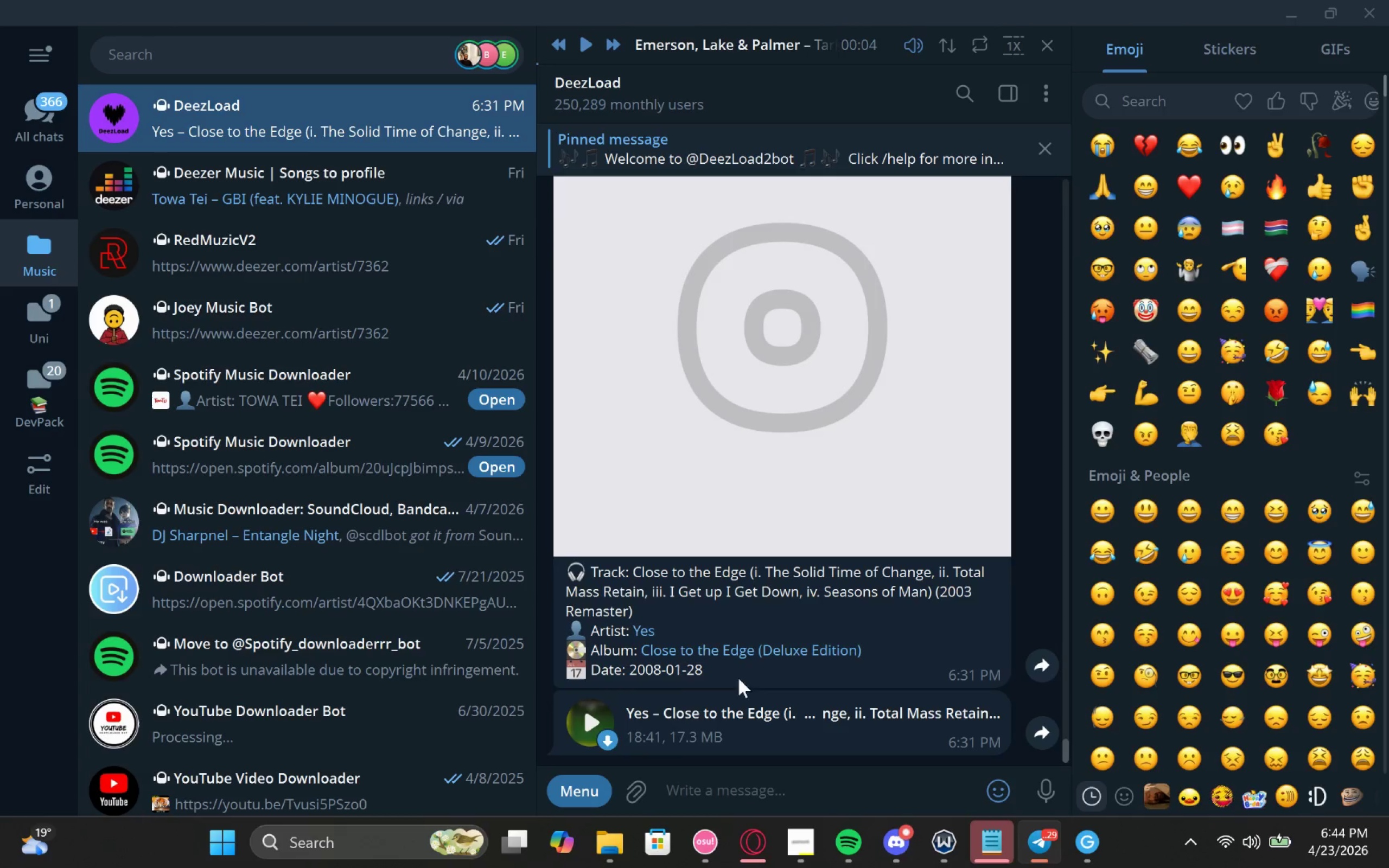 
left_click([606, 733])
 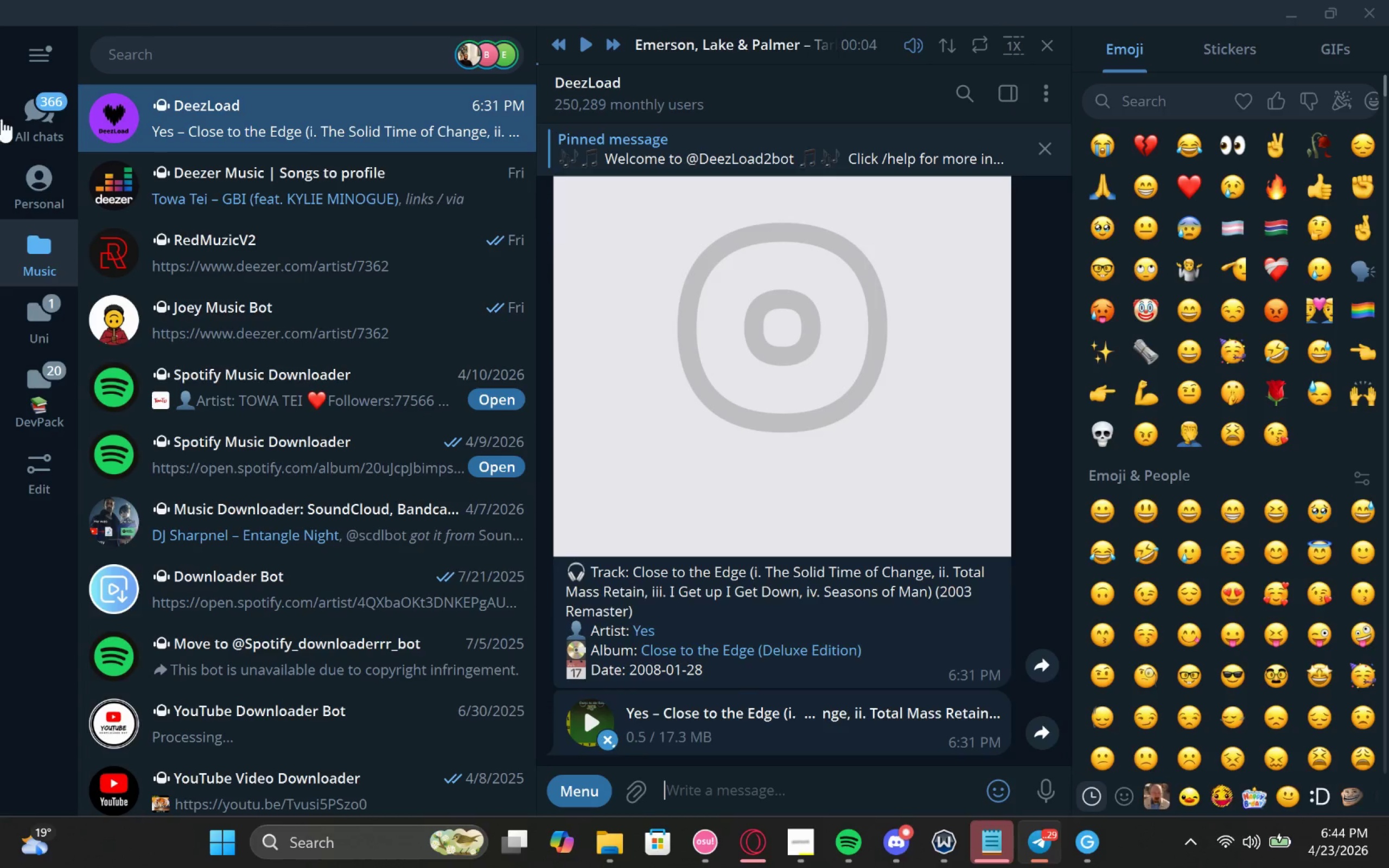 
left_click([37, 181])
 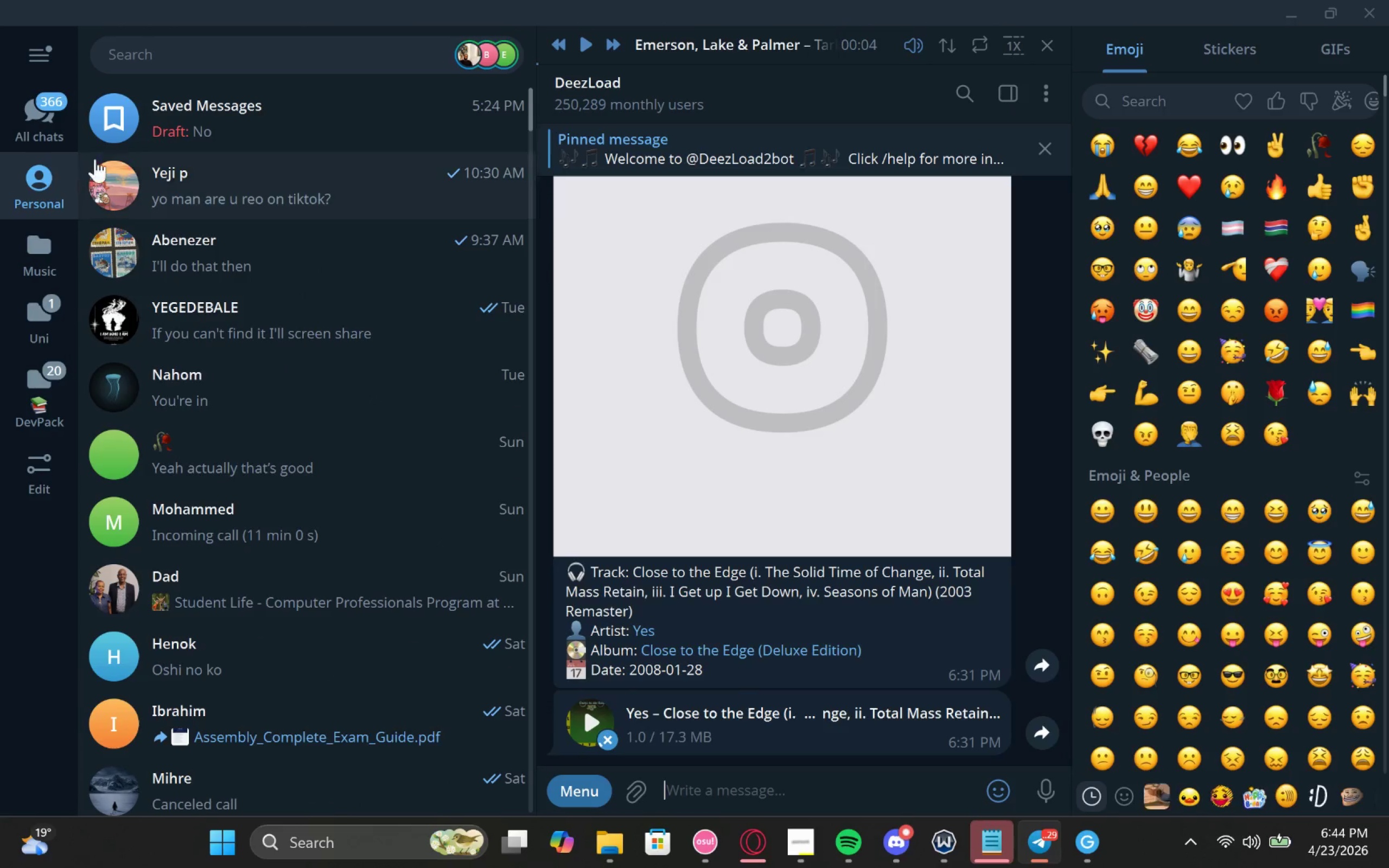 
left_click([170, 136])
 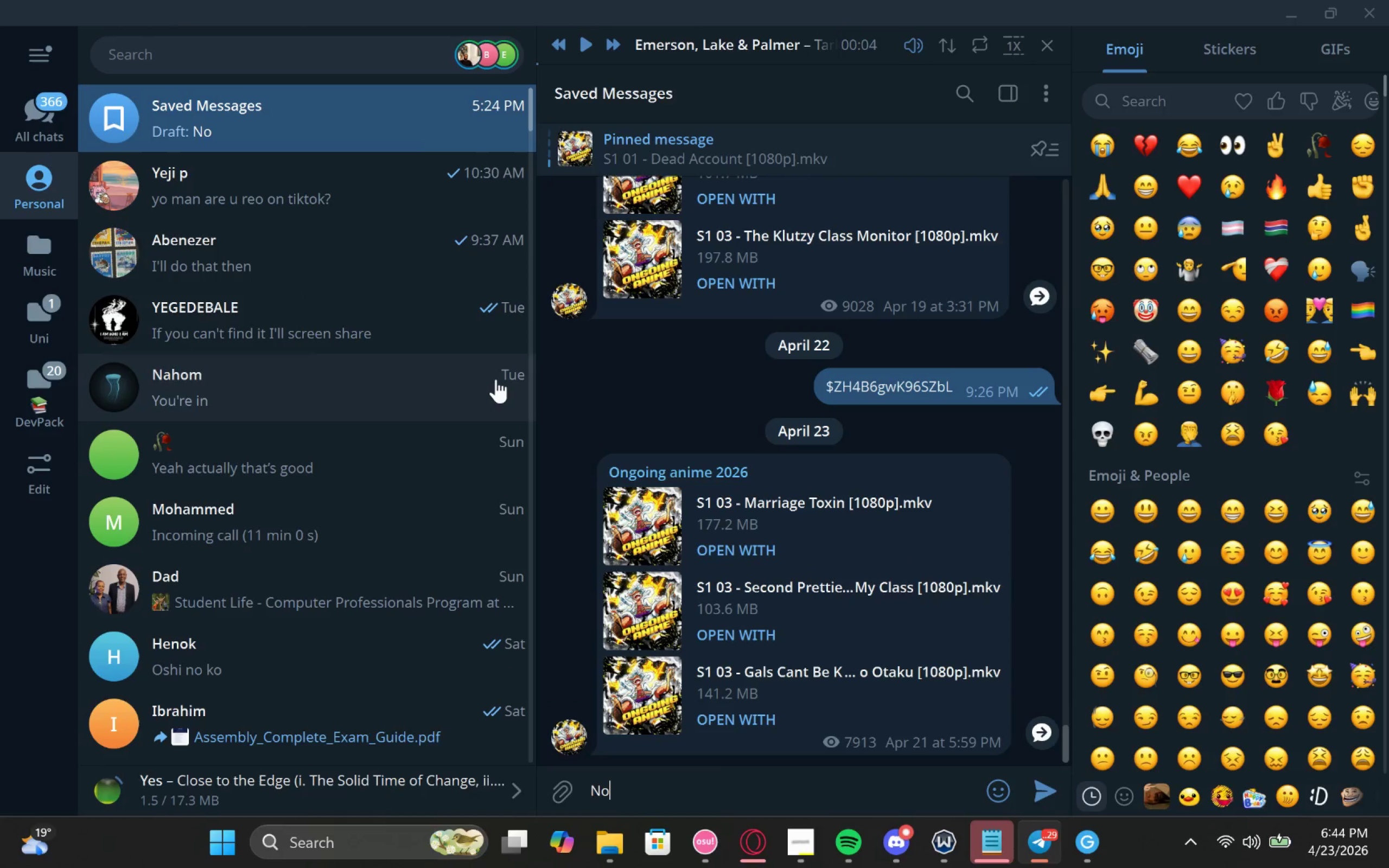 
hold_key(key=ControlLeft, duration=0.36)
 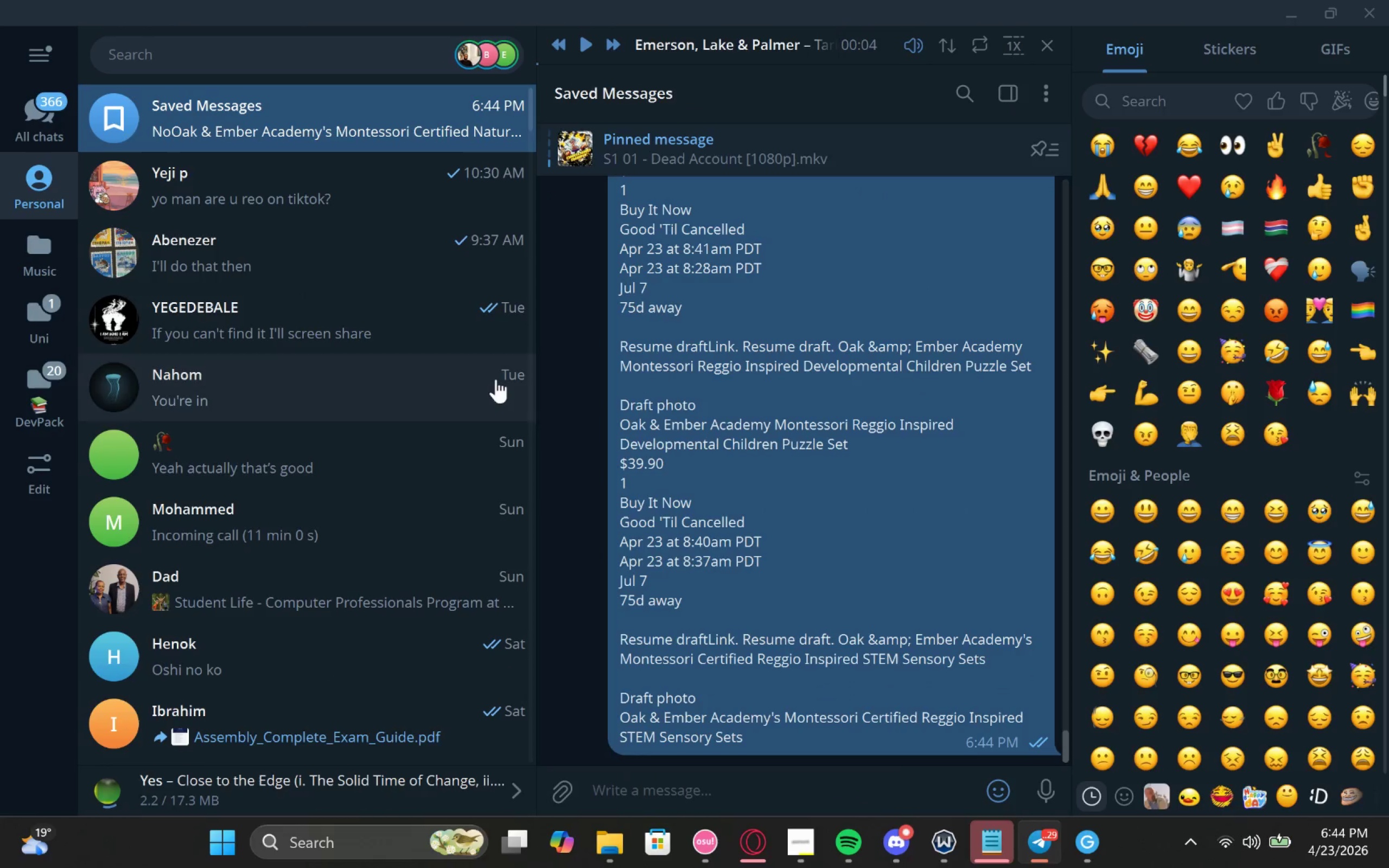 
key(V)
 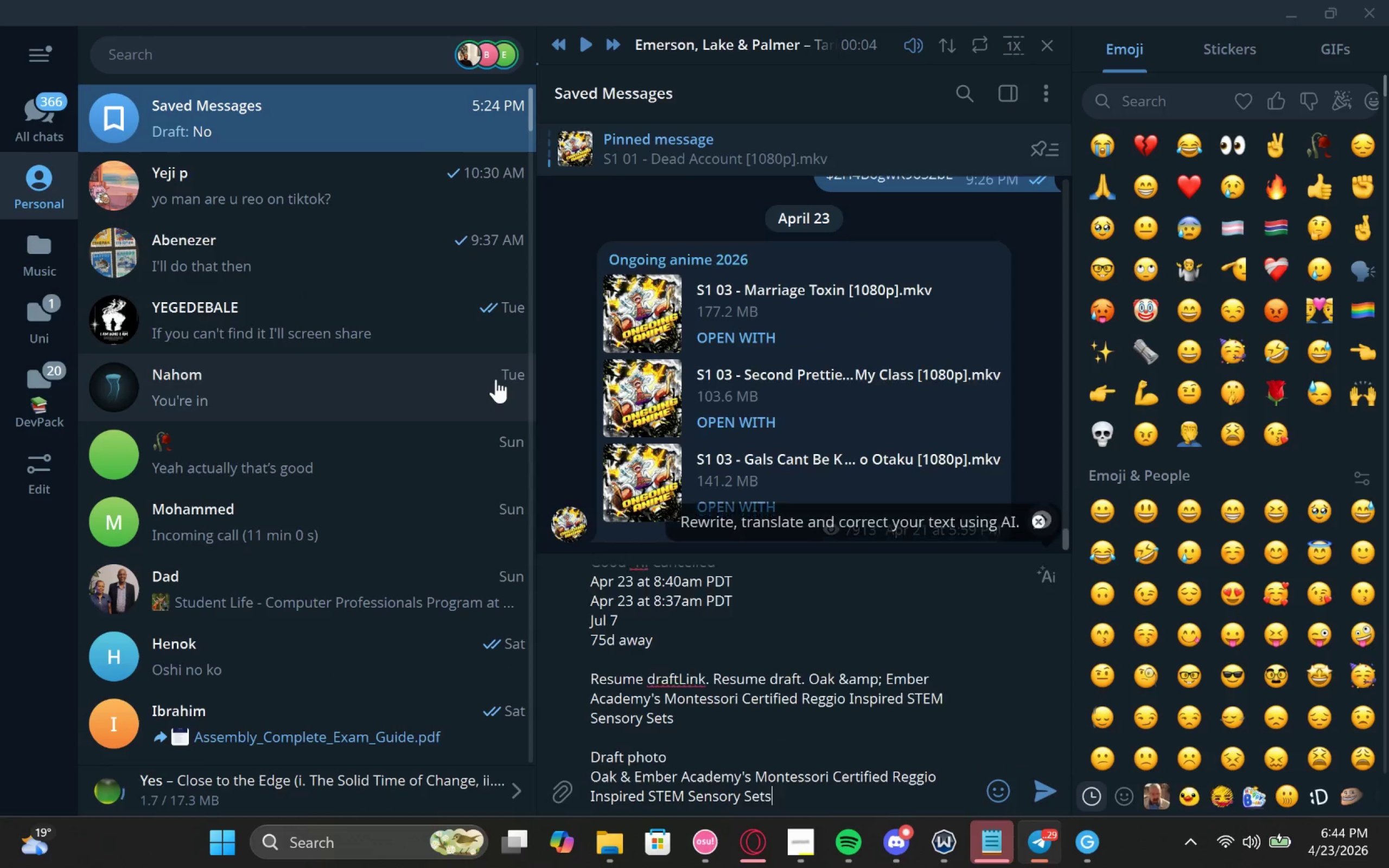 
key(Enter)
 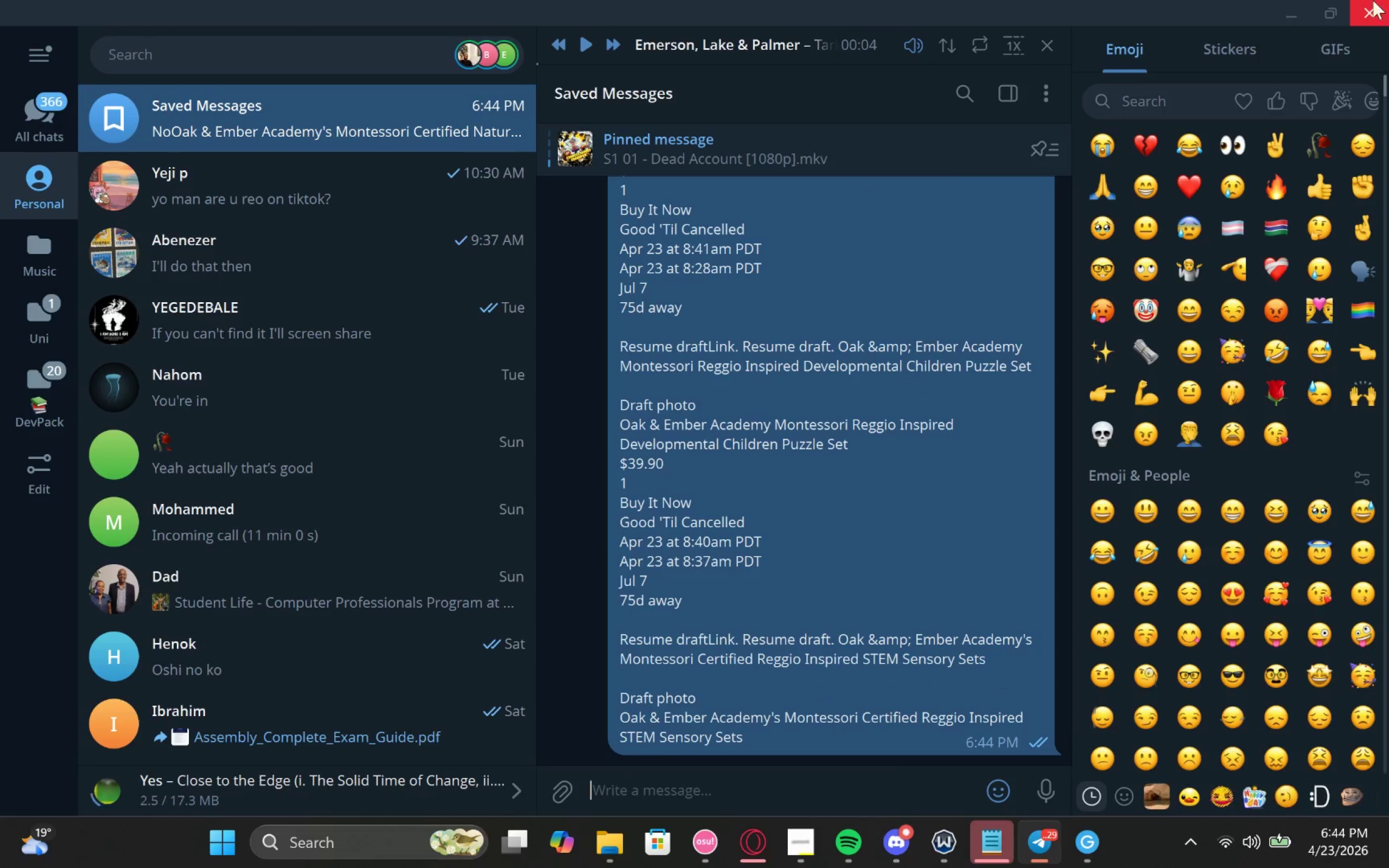 
left_click([1279, 0])
 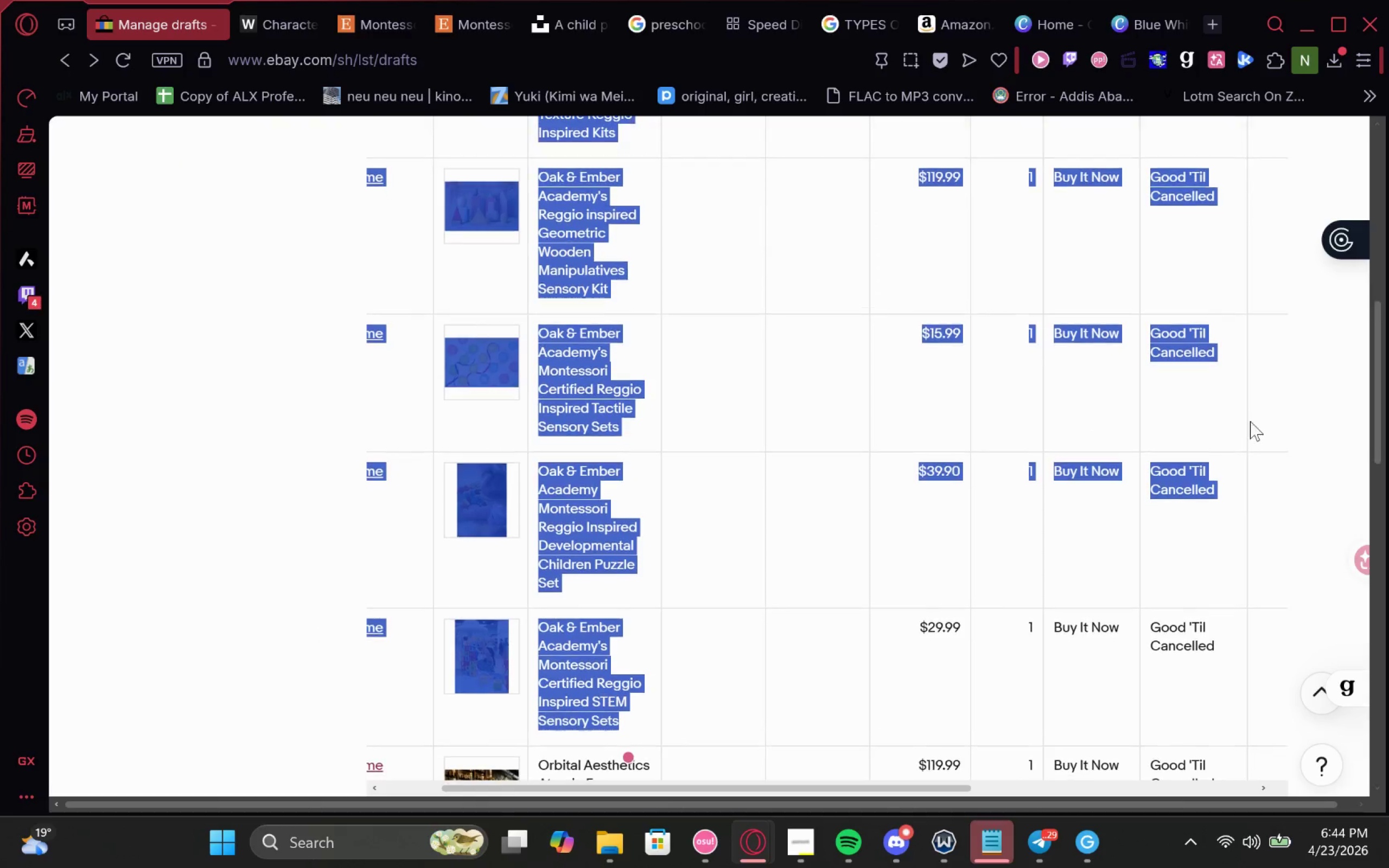 
left_click([1304, 394])
 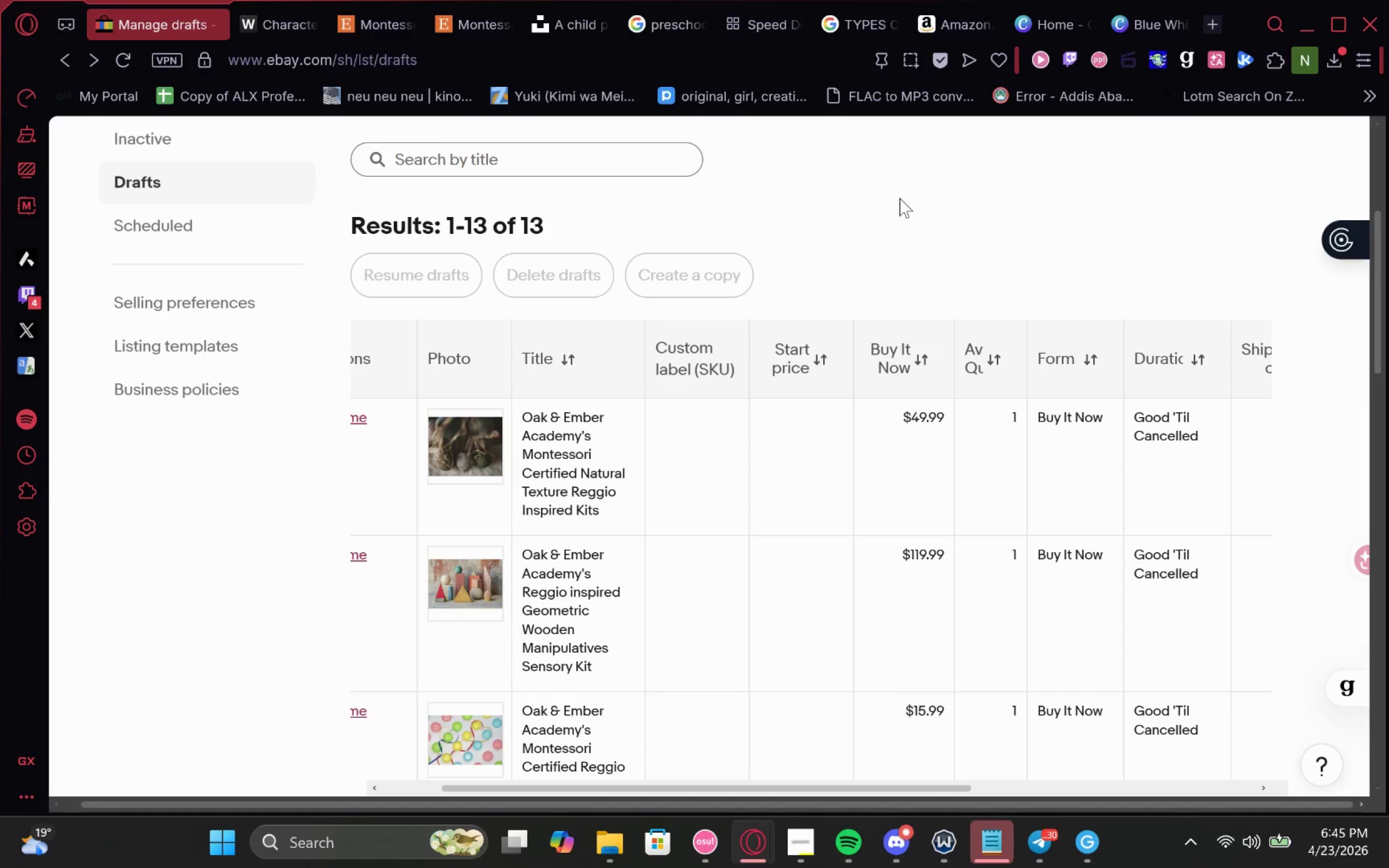 
wait(30.7)
 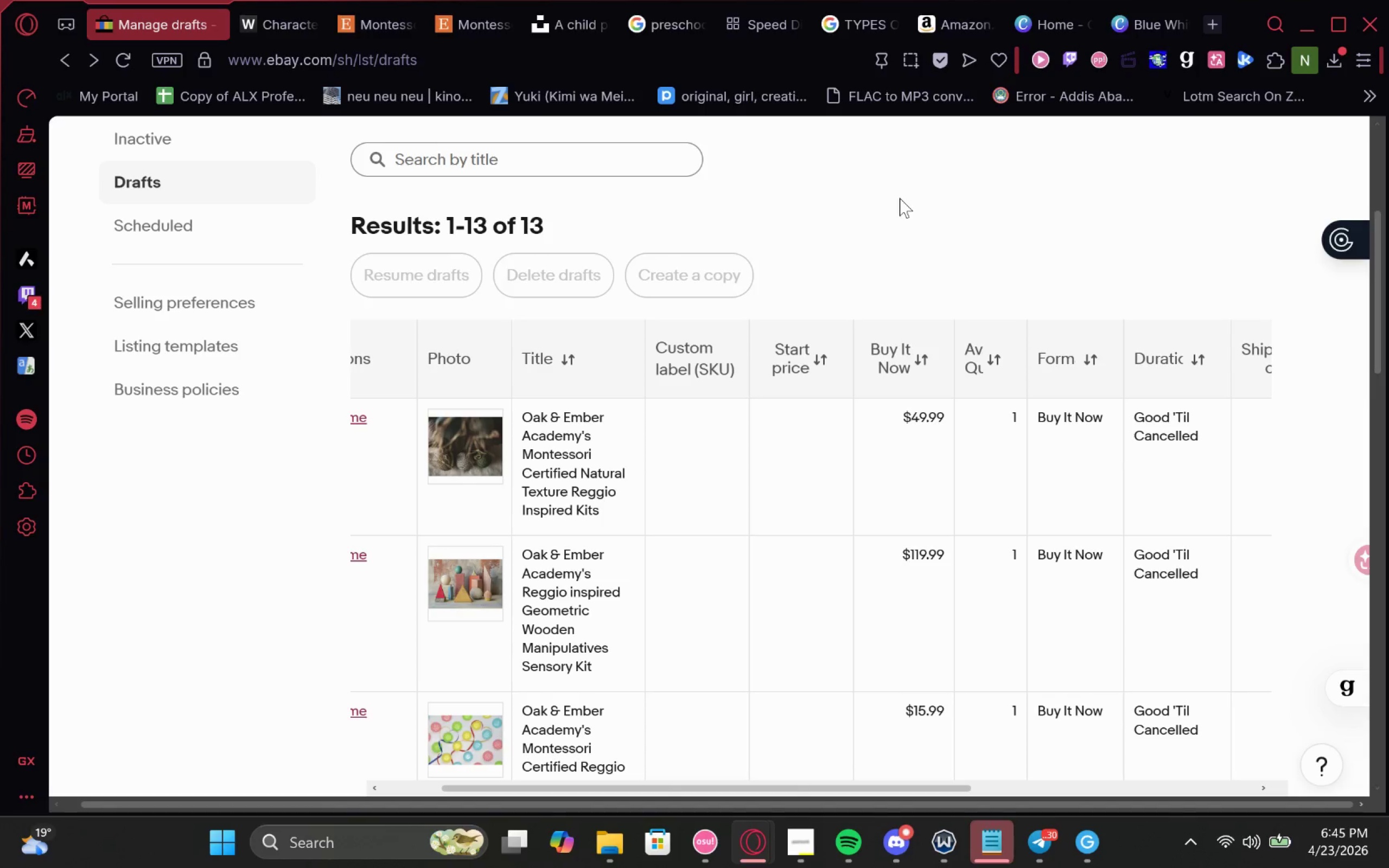 
left_click([880, 207])
 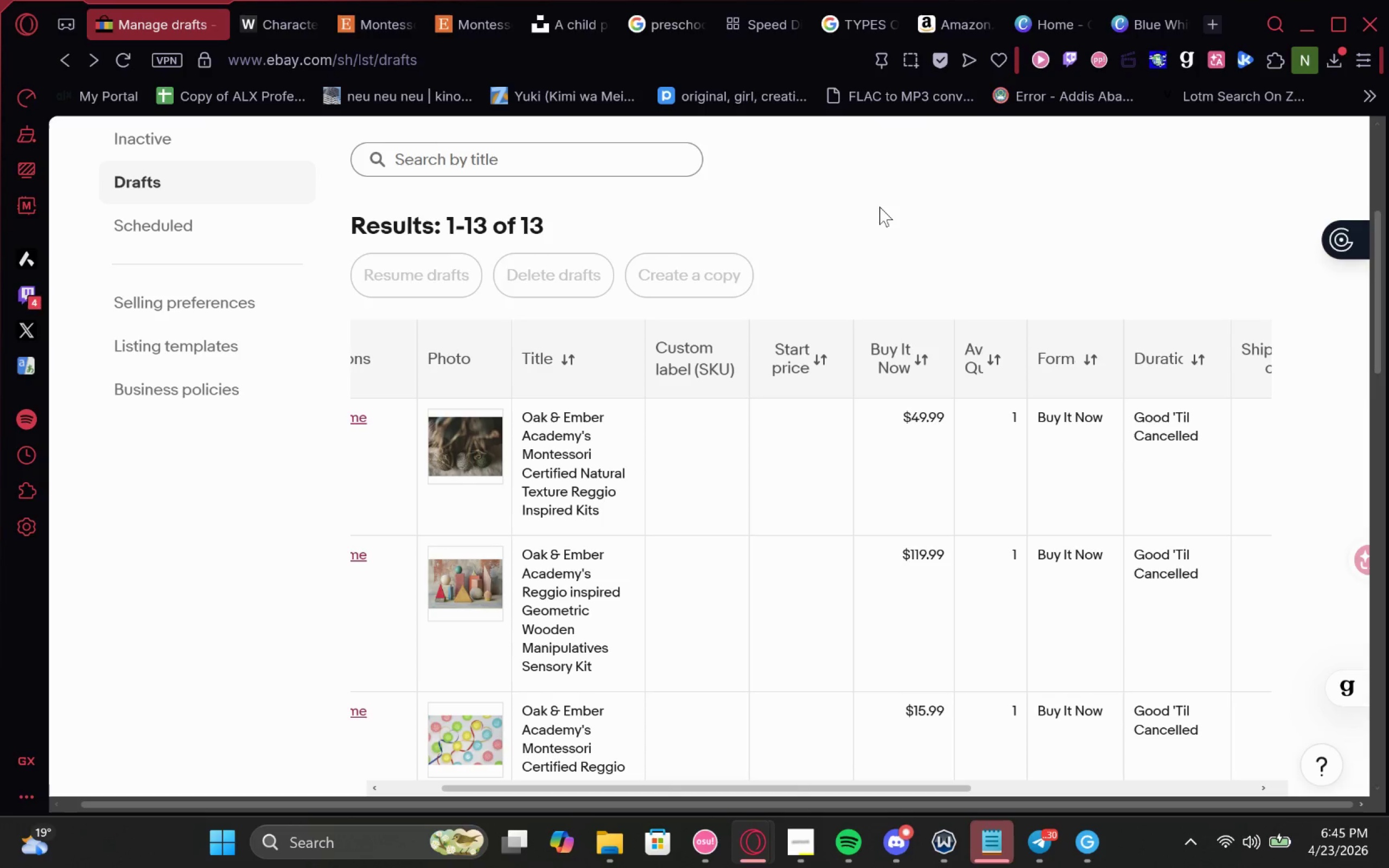 
mouse_move([867, 203])
 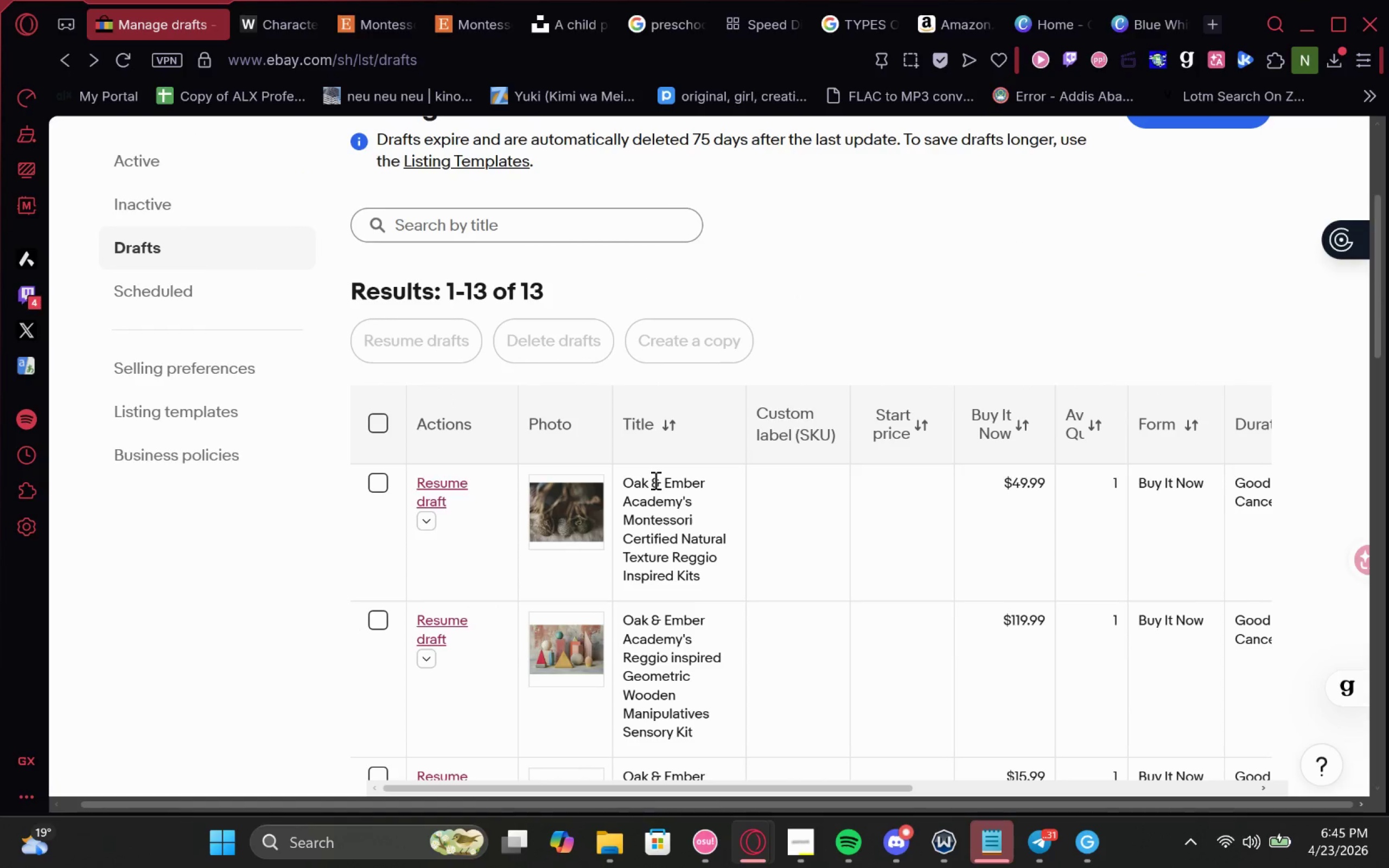 
wait(5.33)
 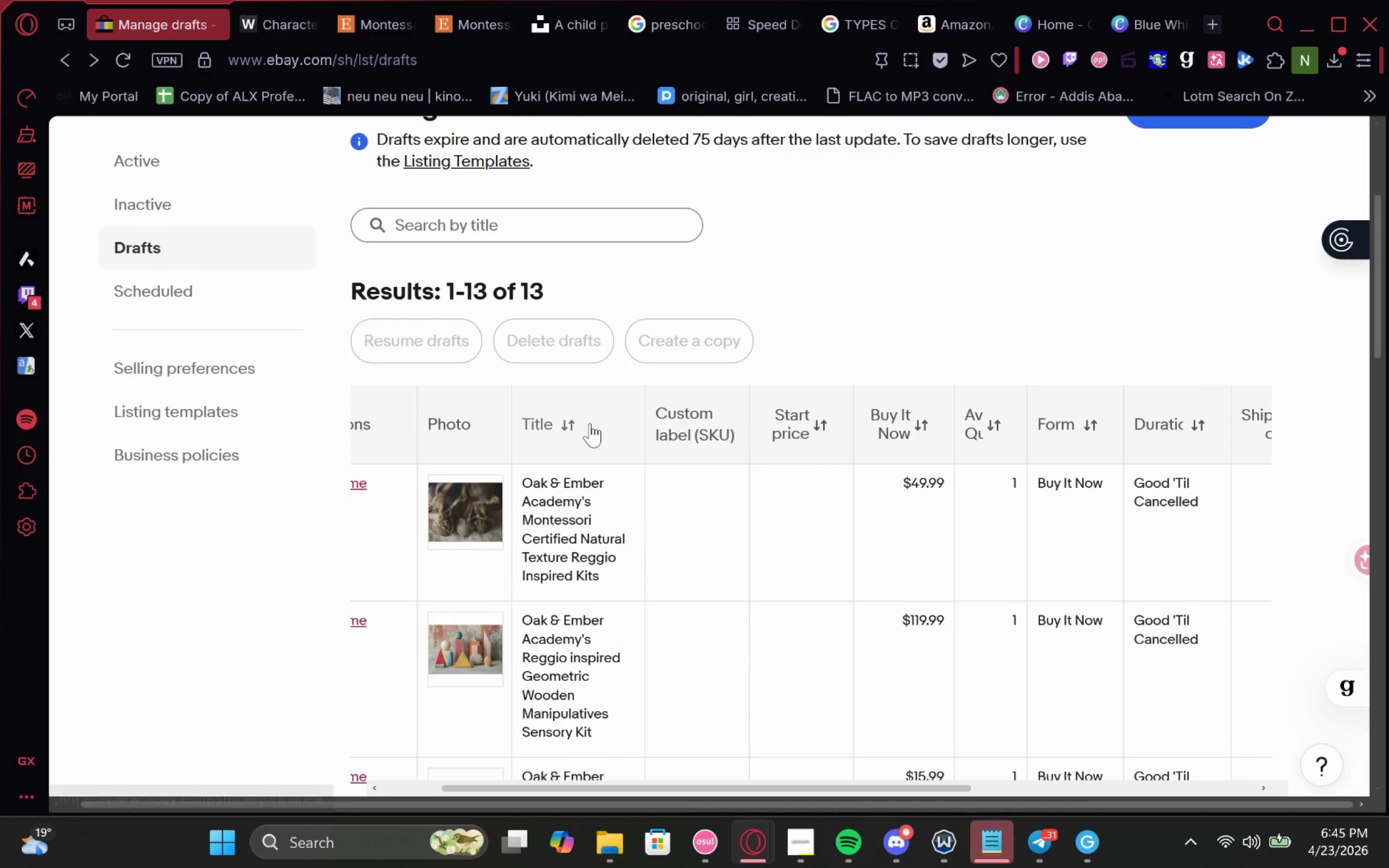 
left_click([458, 483])
 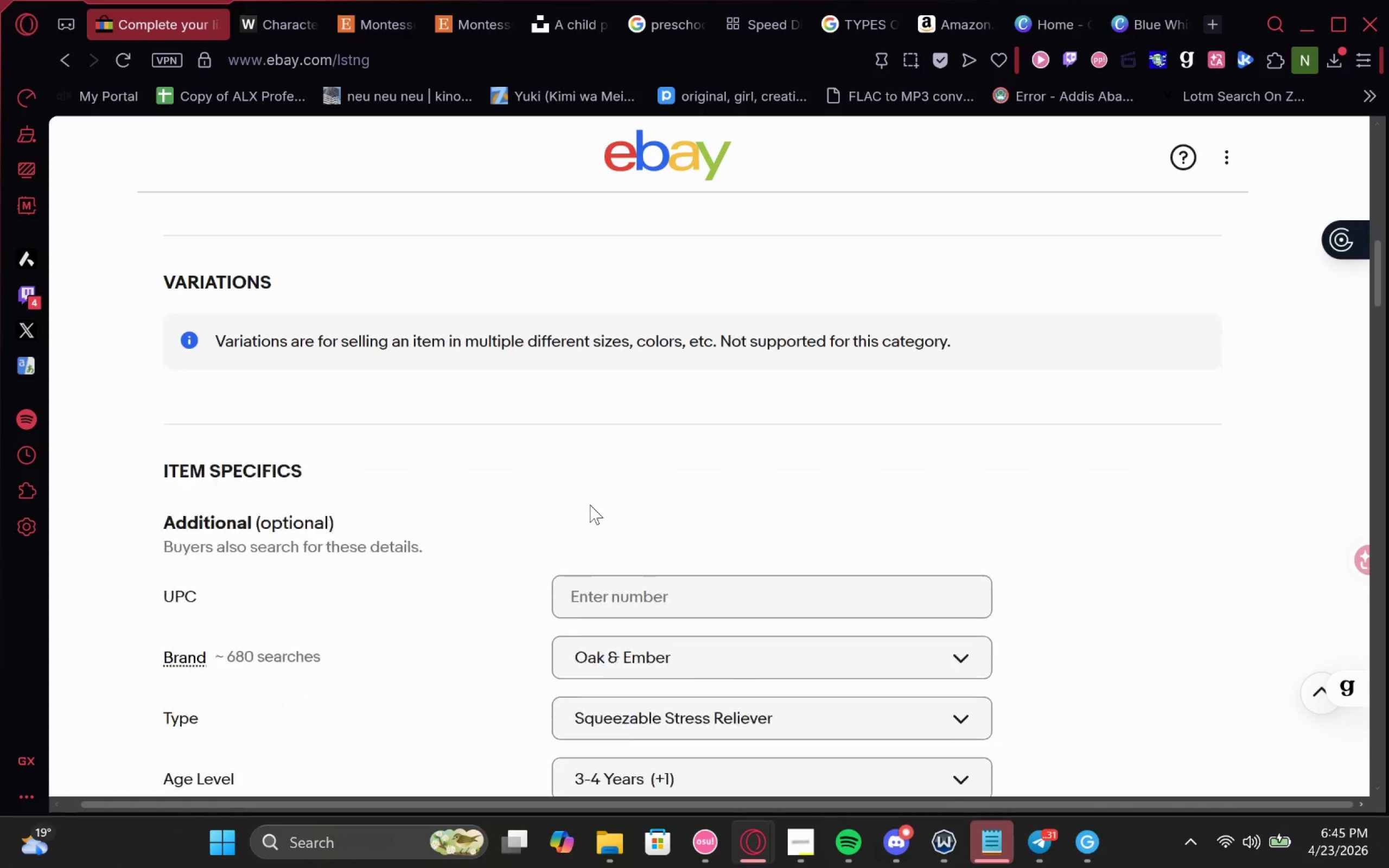 
wait(9.77)
 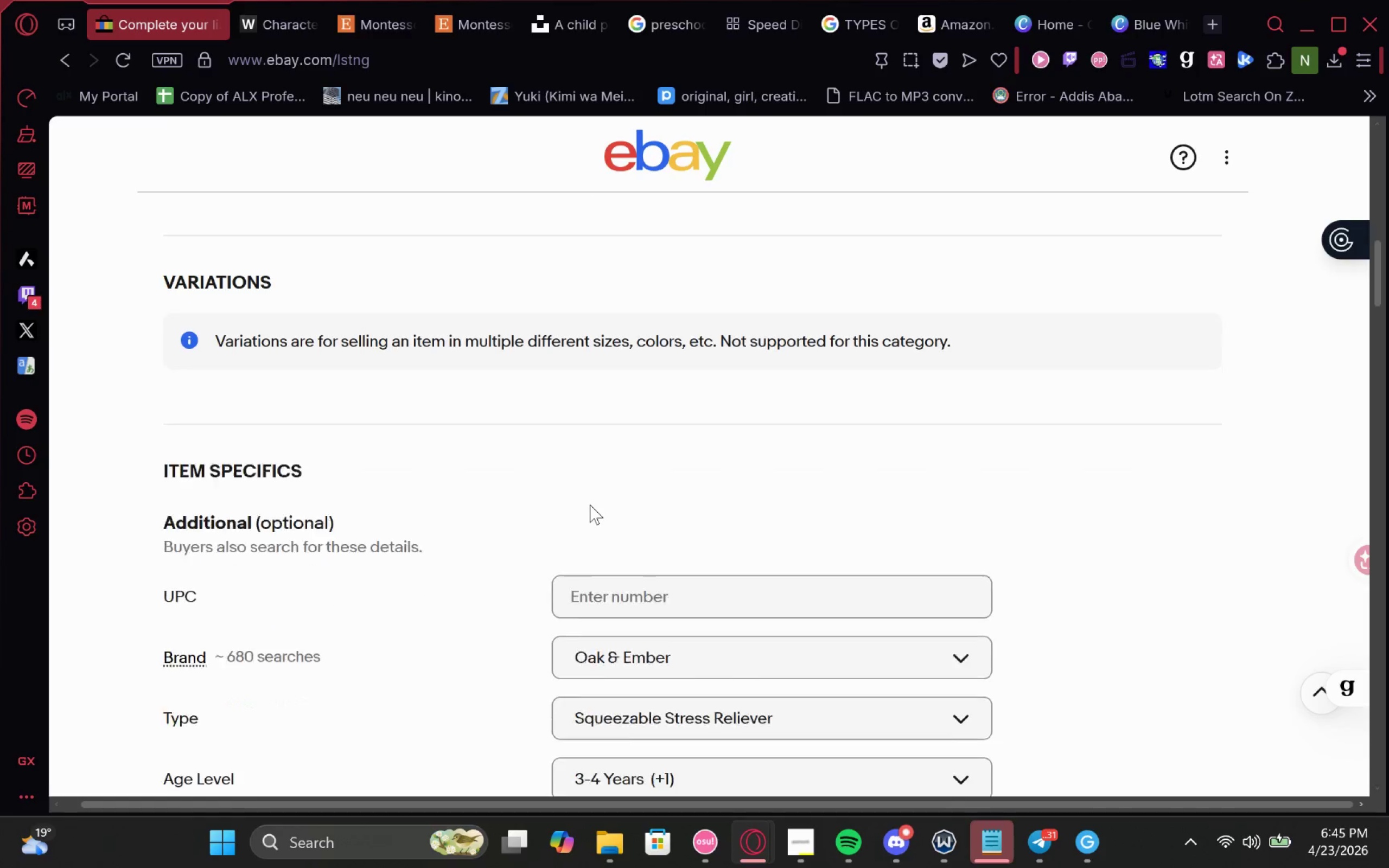 
left_click([744, 520])
 